 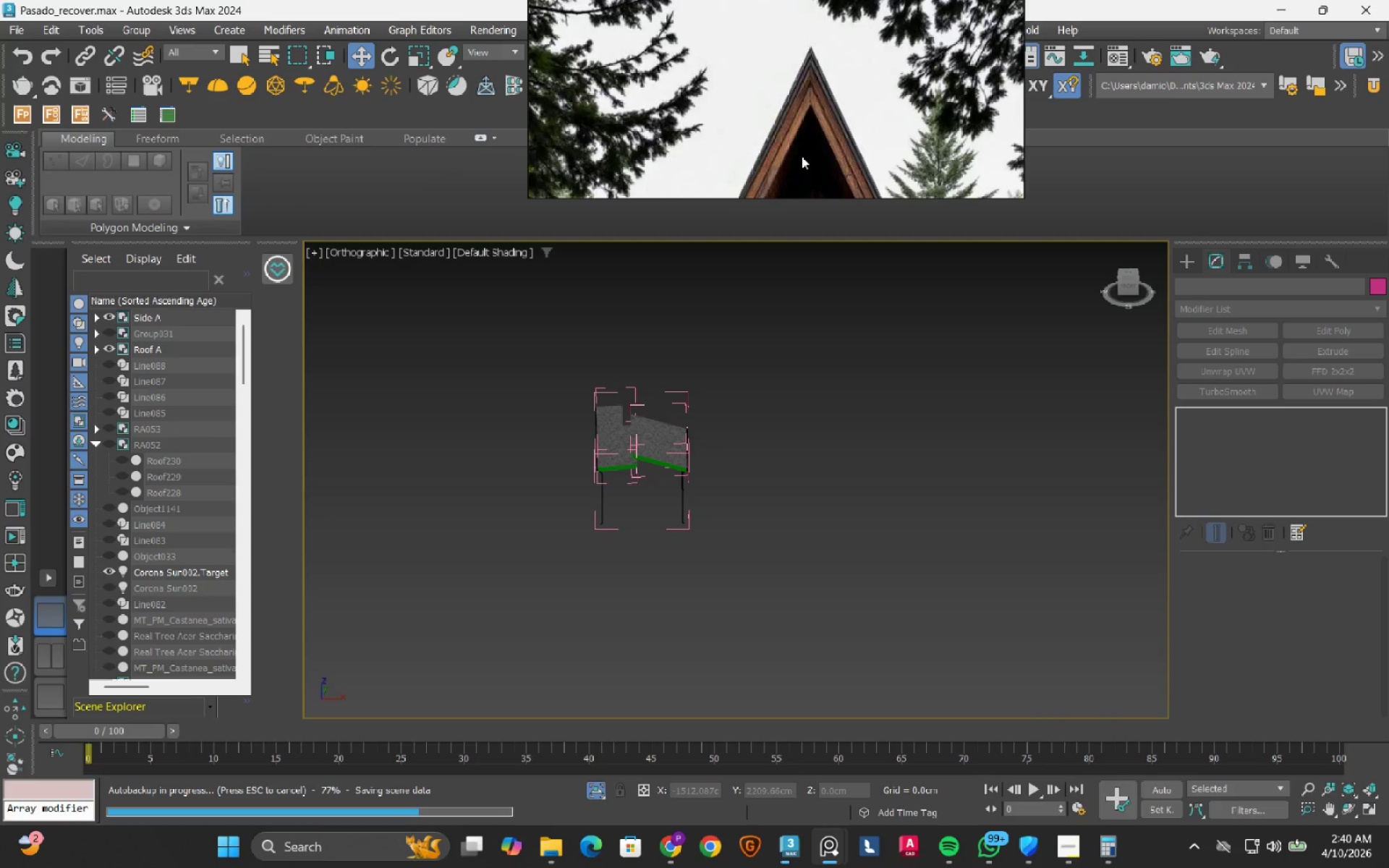 
scroll: coordinate [765, 72], scroll_direction: down, amount: 5.0
 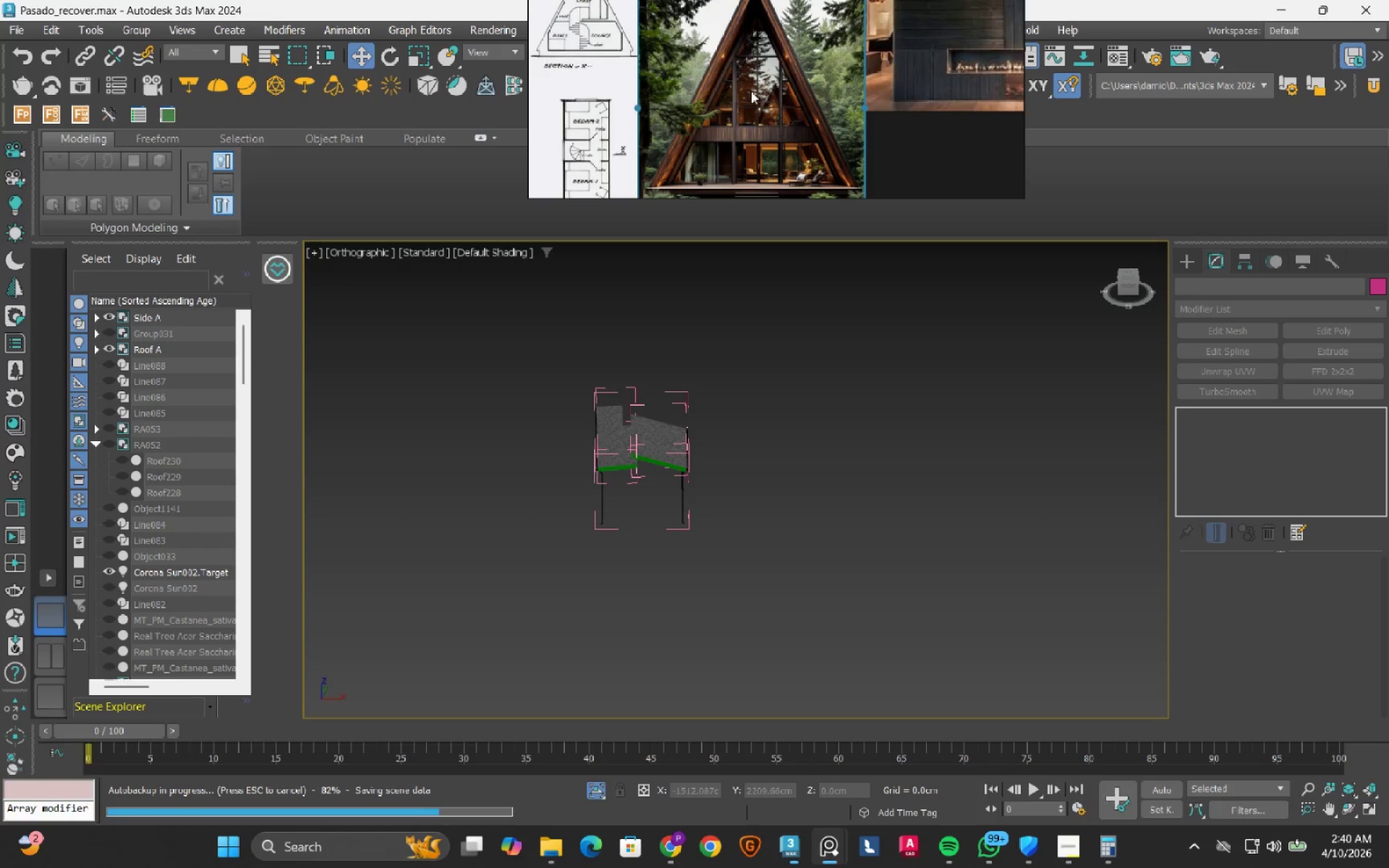 
scroll: coordinate [748, 137], scroll_direction: up, amount: 3.0
 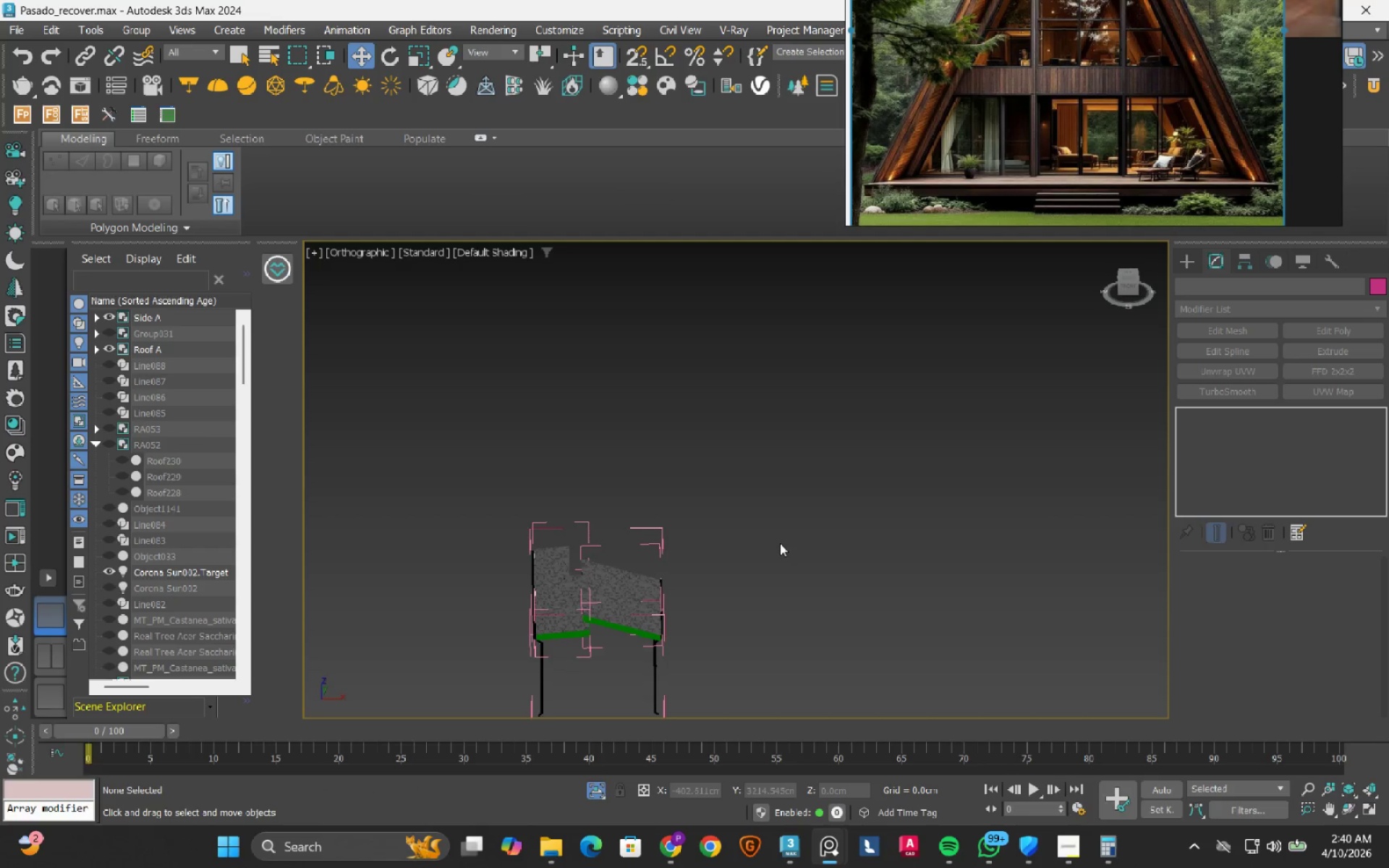 
left_click_drag(start_coordinate=[824, 384], to_coordinate=[404, 566])
 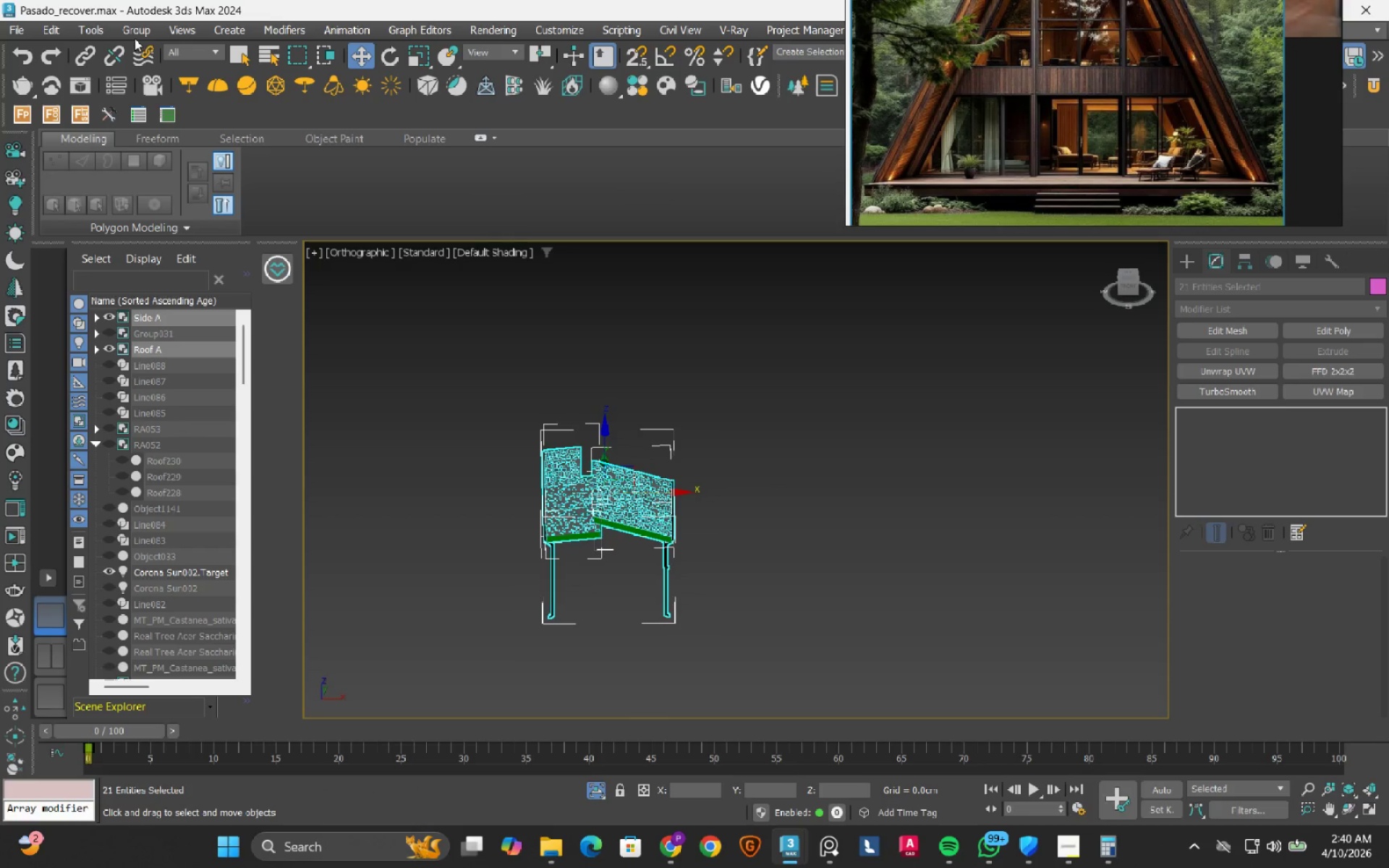 
left_click([135, 31])
 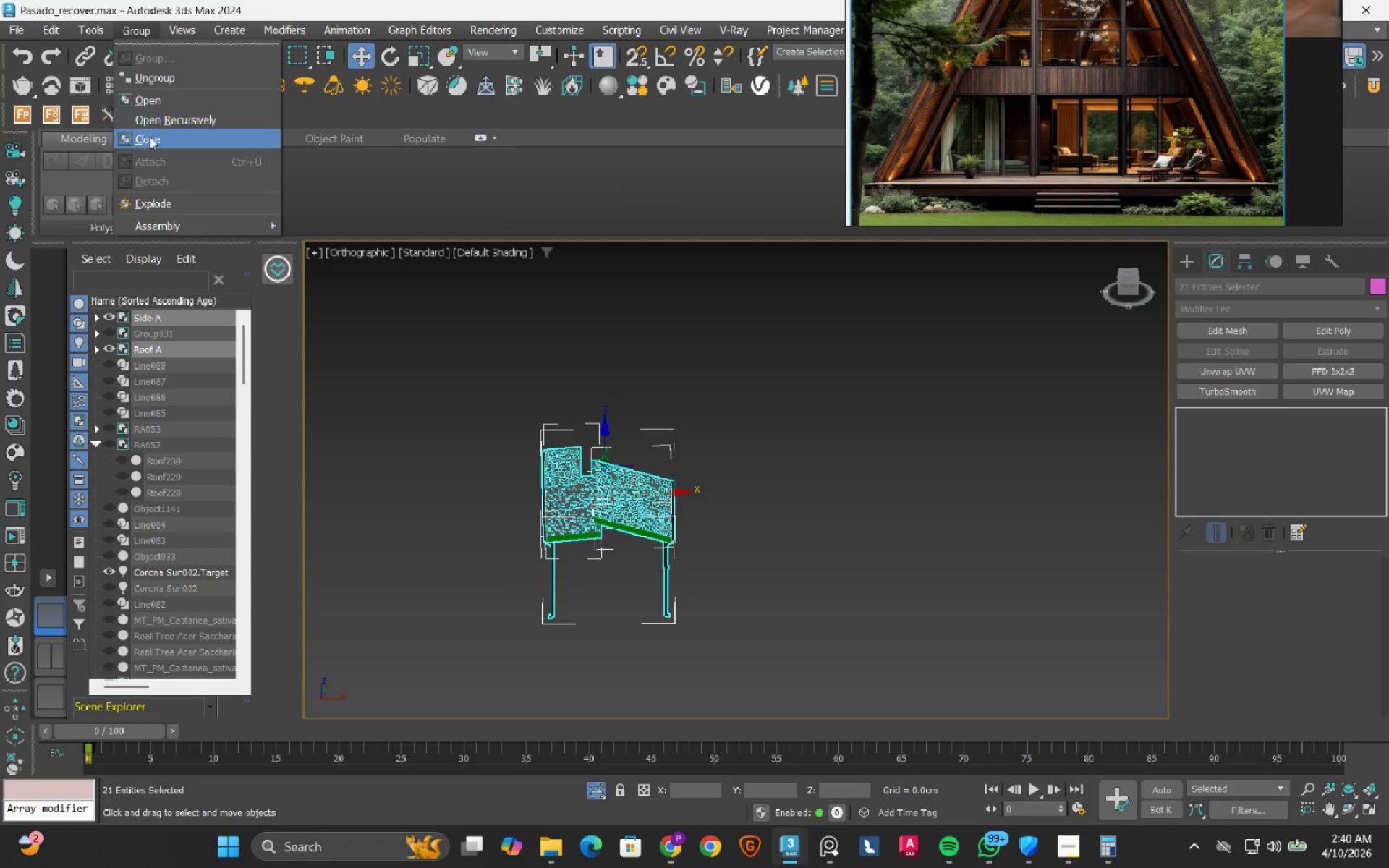 
left_click([150, 140])
 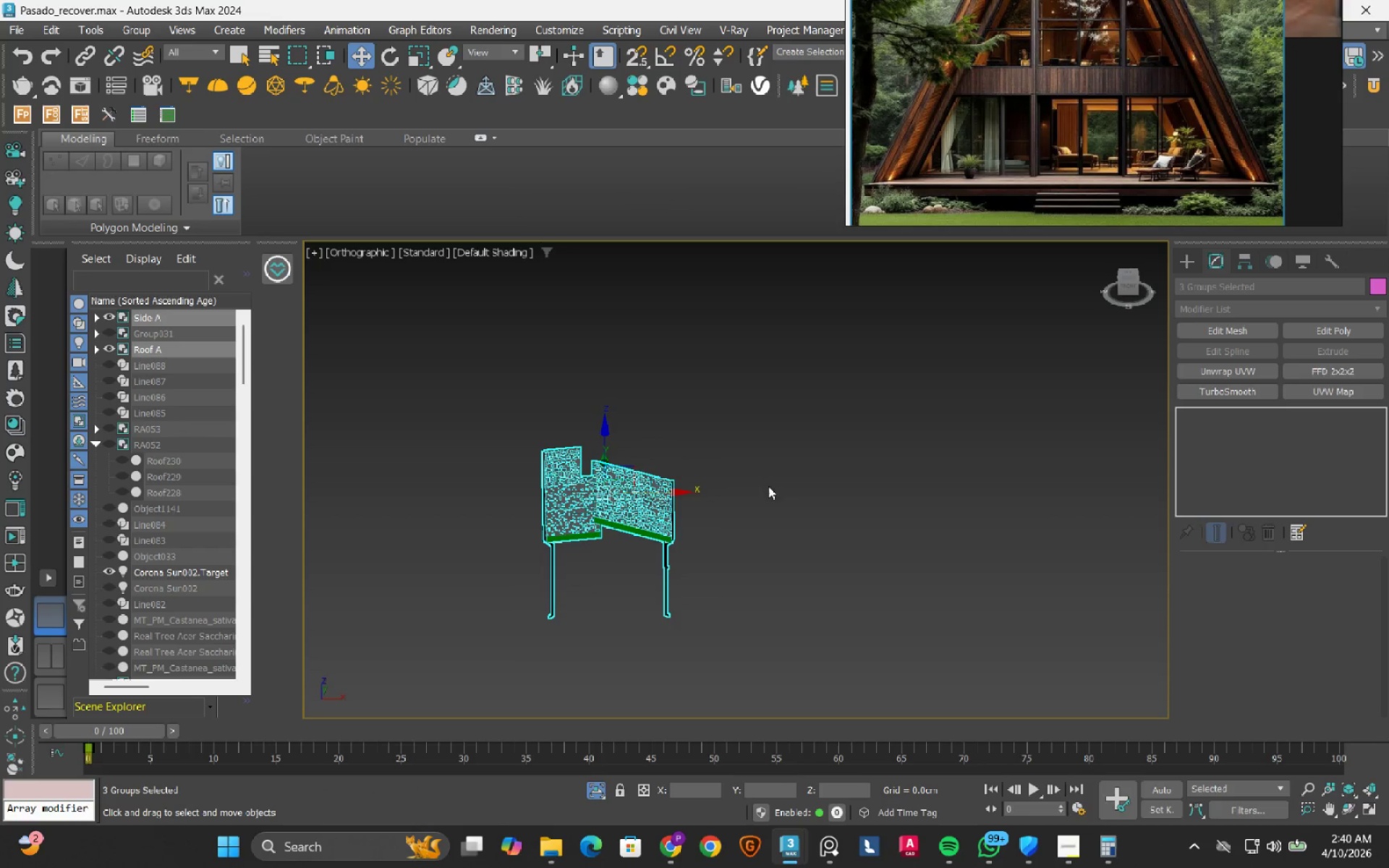 
left_click([787, 484])
 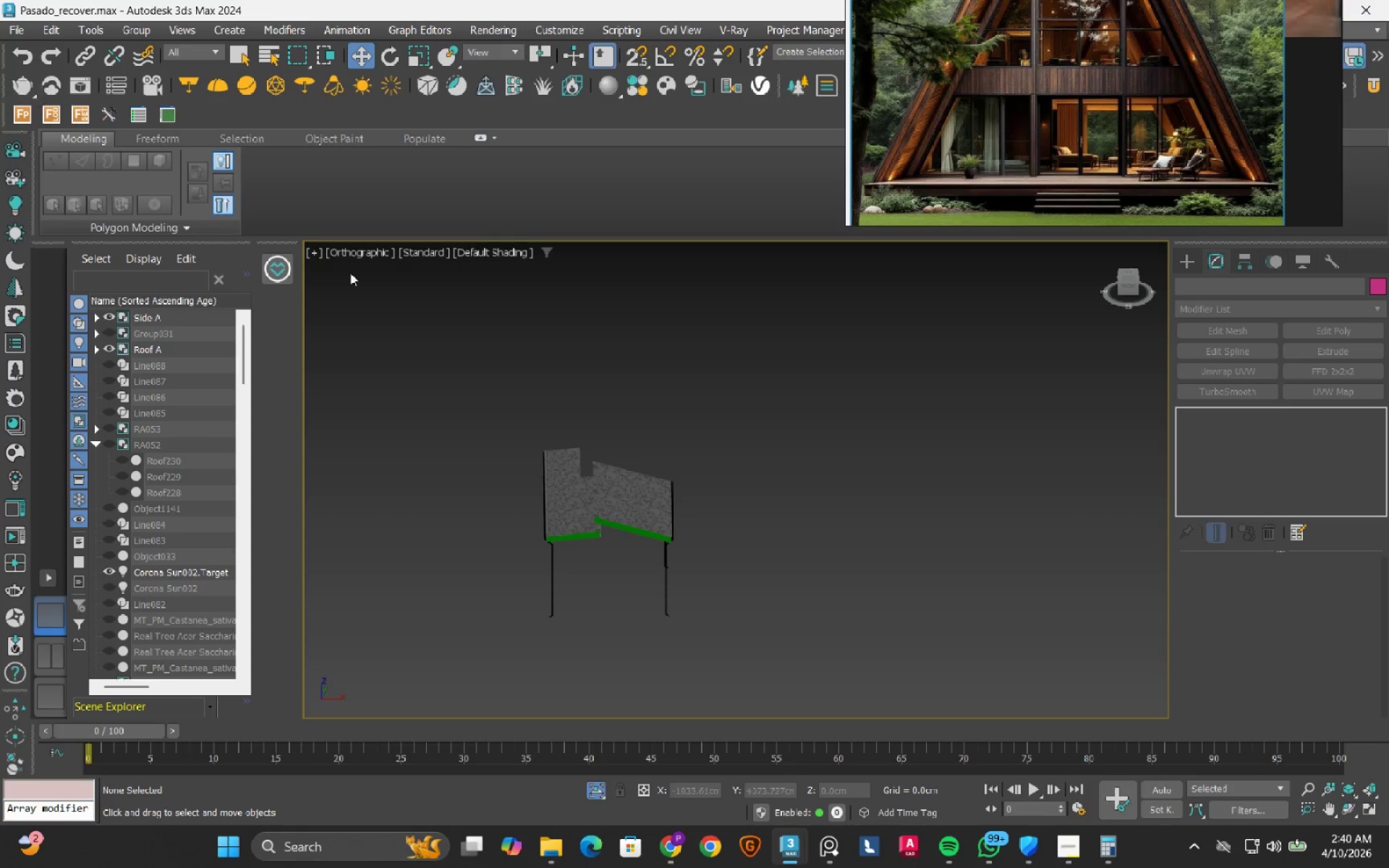 
left_click([10, 33])
 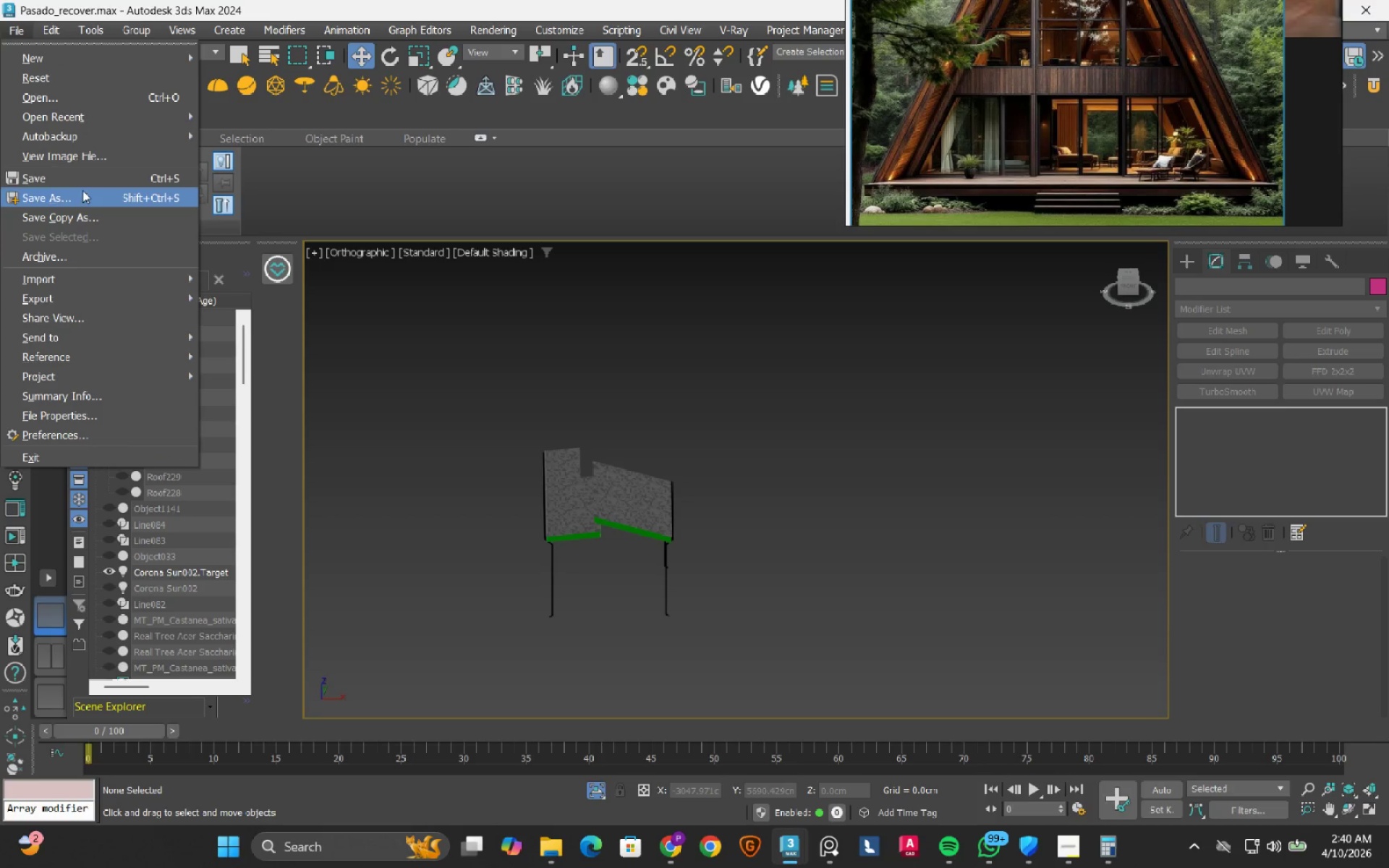 
left_click([86, 179])
 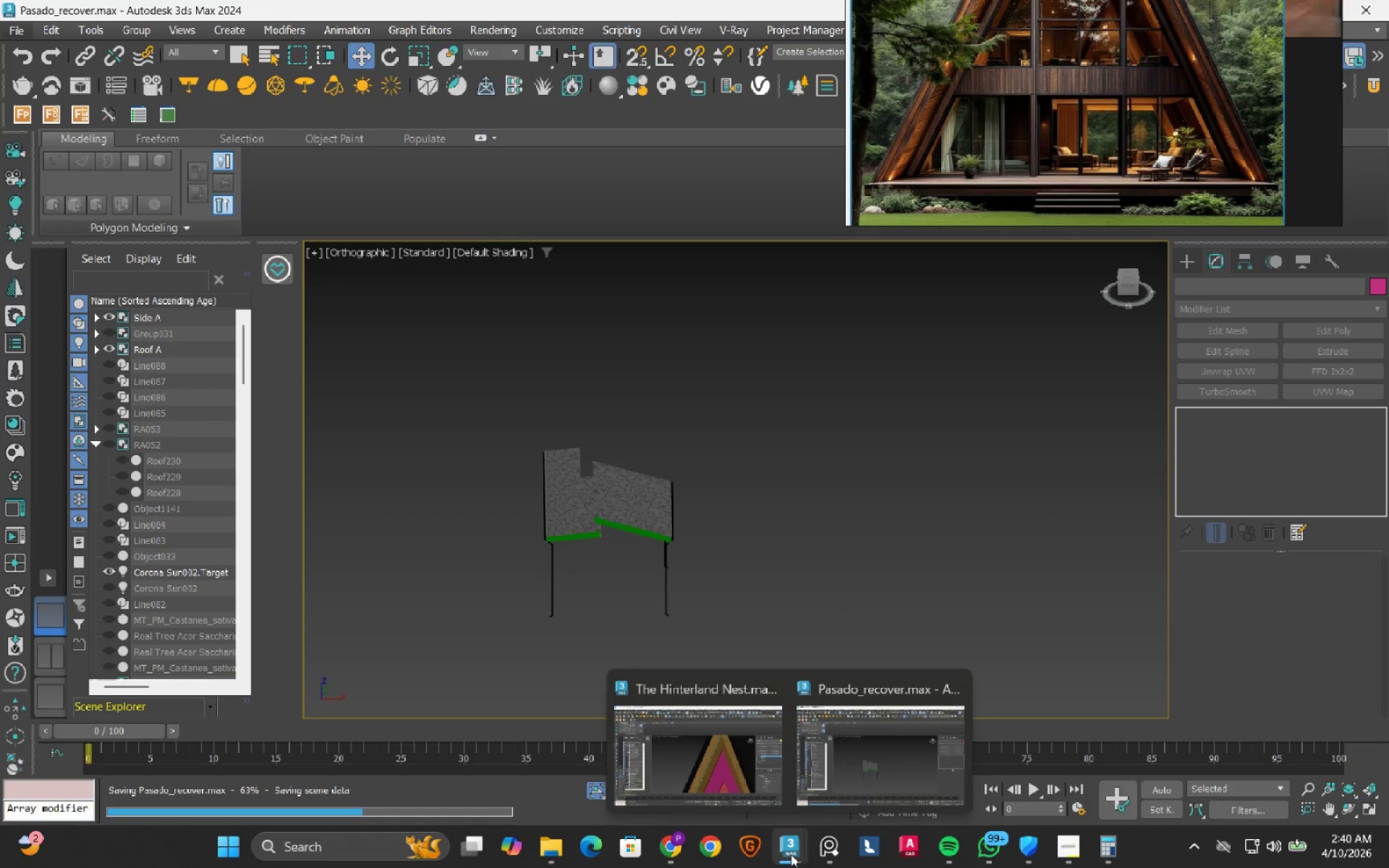 
left_click([724, 754])
 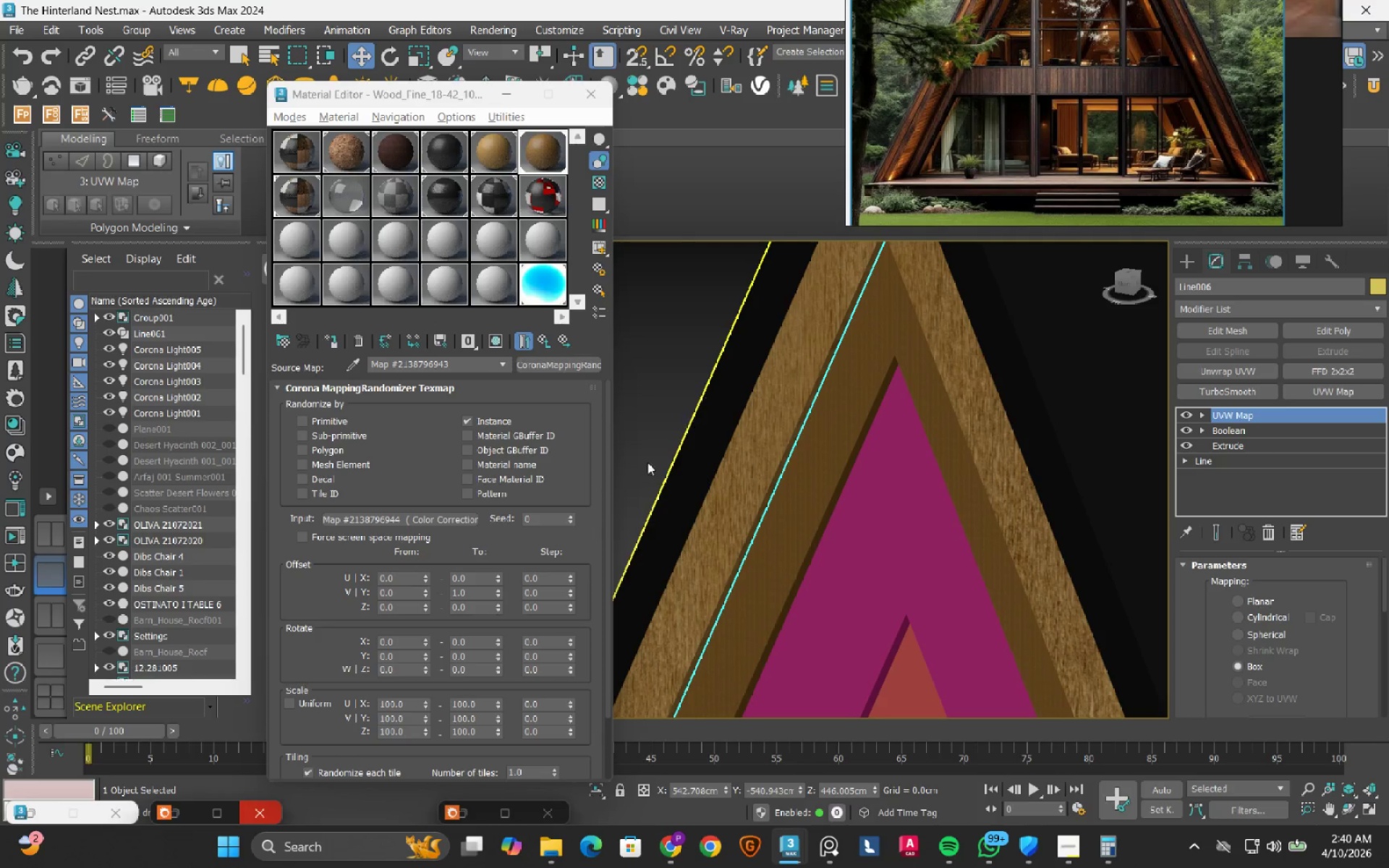 
left_click([432, 516])
 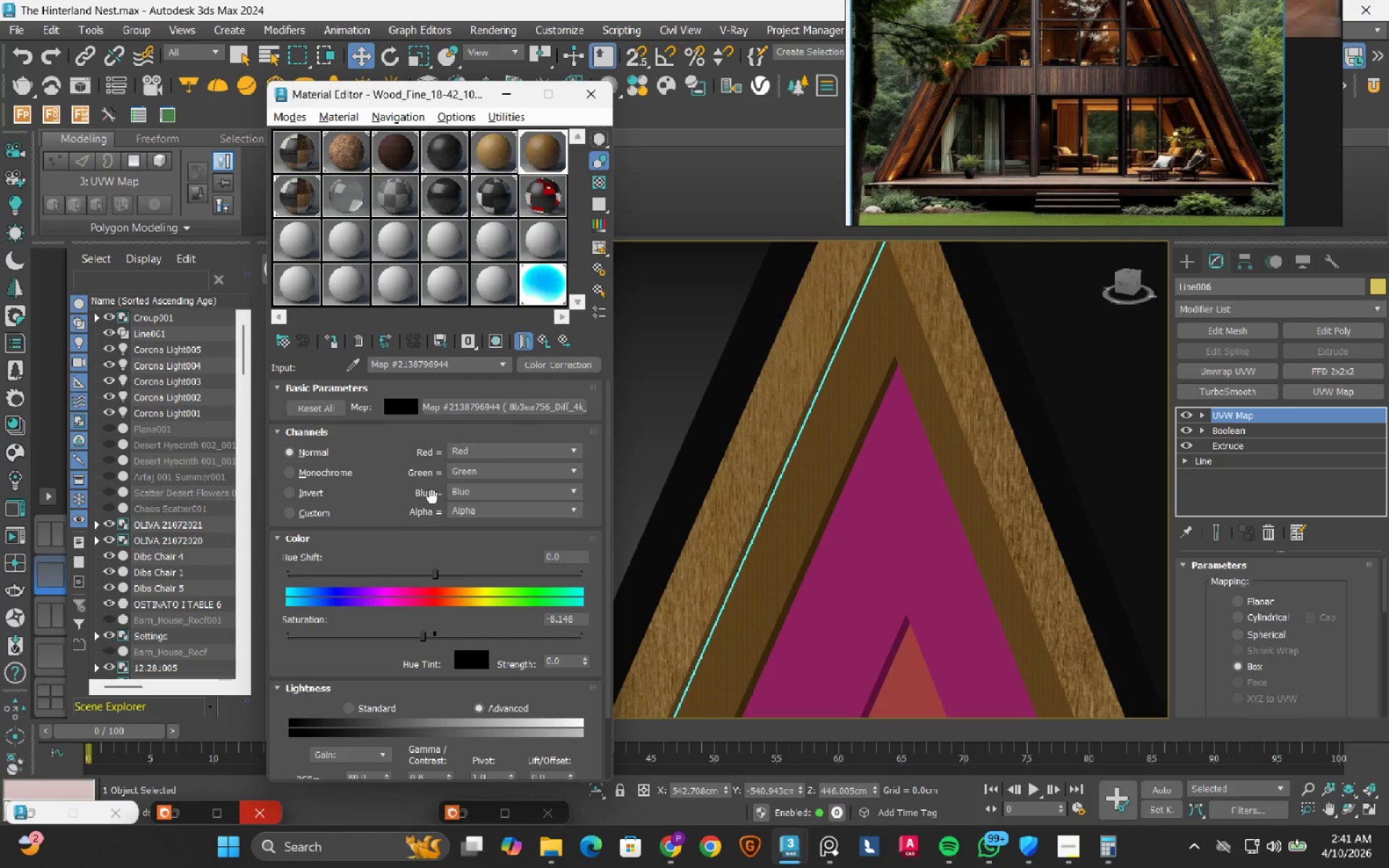 
left_click([464, 411])
 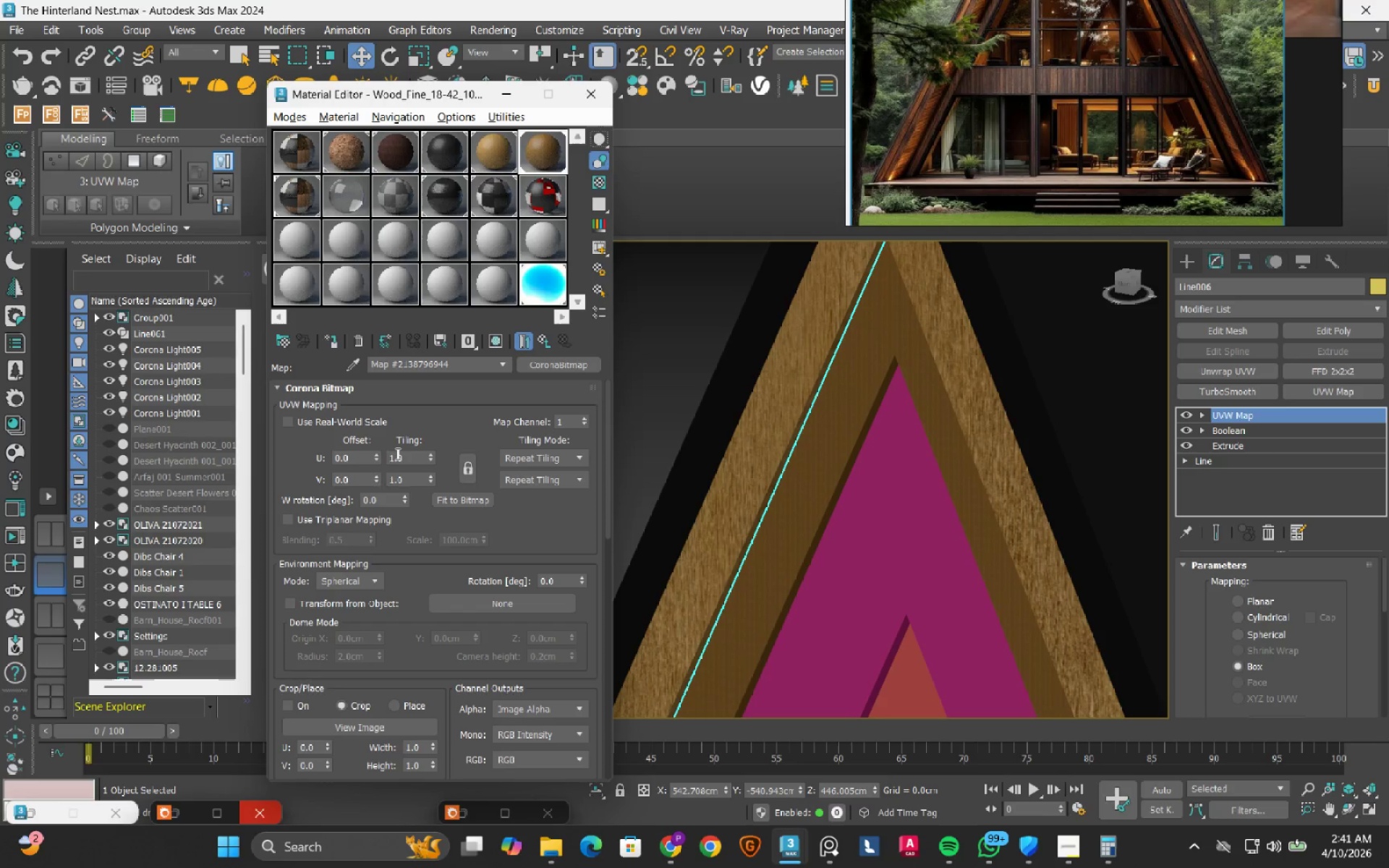 
left_click([373, 417])
 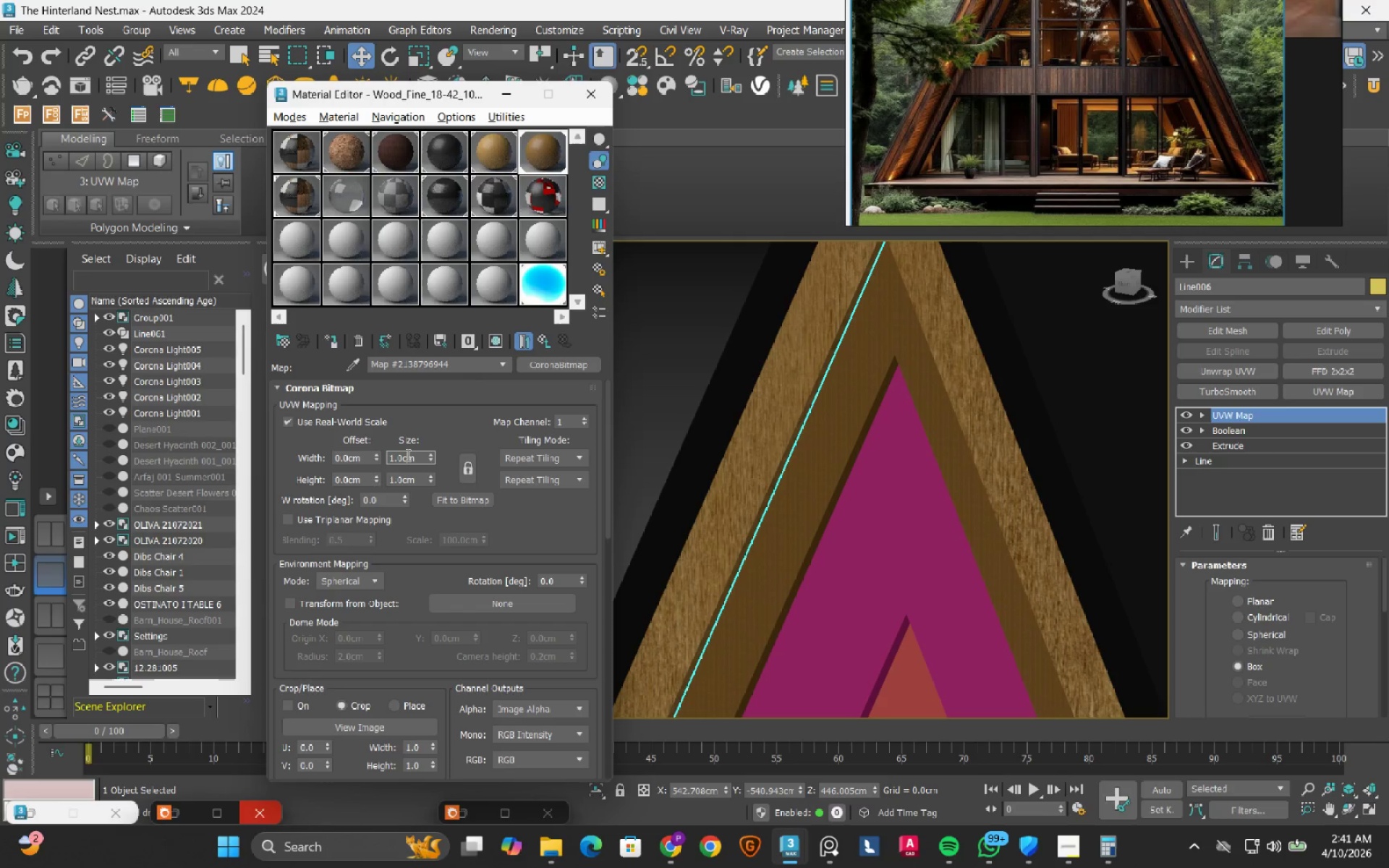 
double_click([407, 455])
 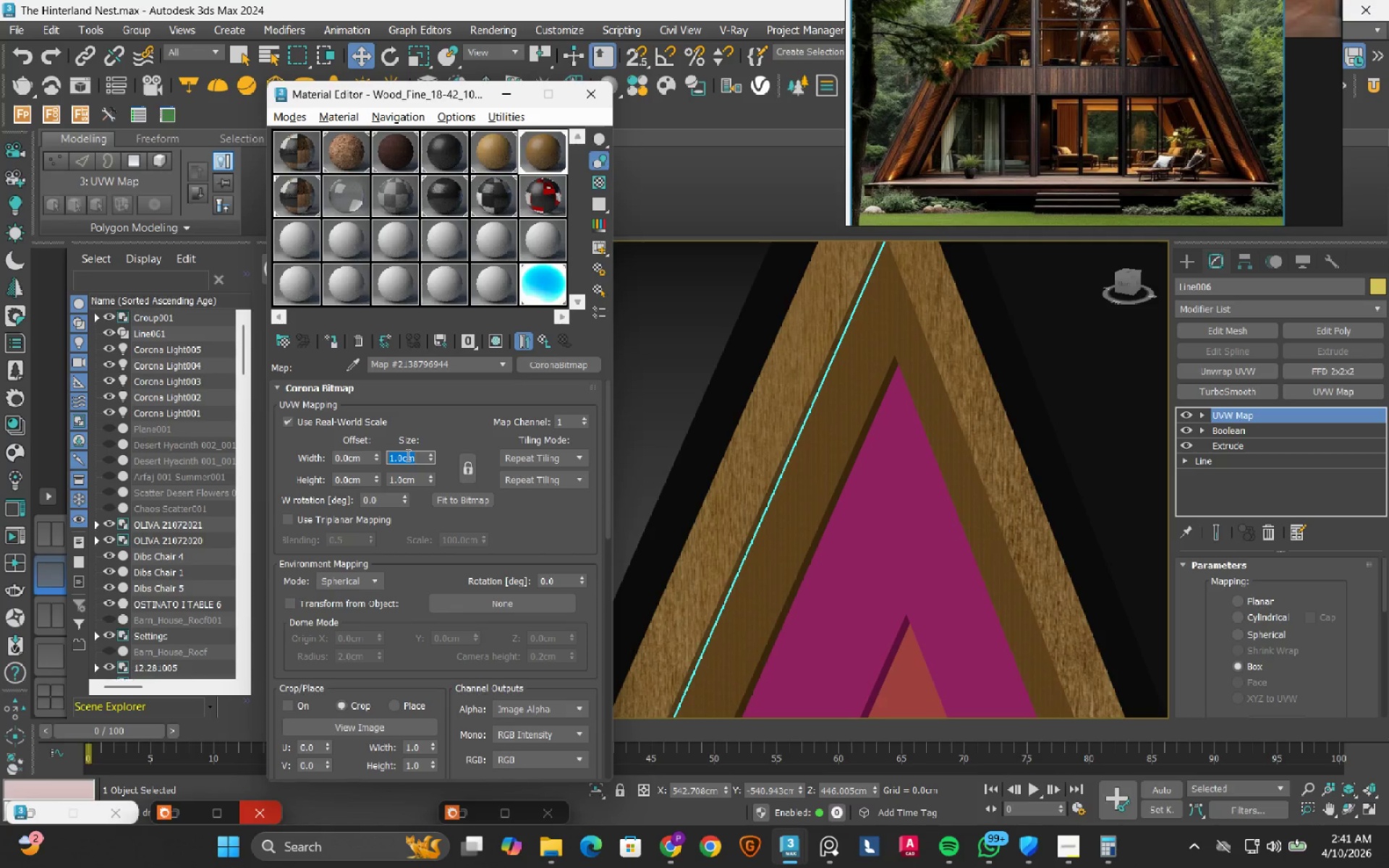 
key(Numpad1)
 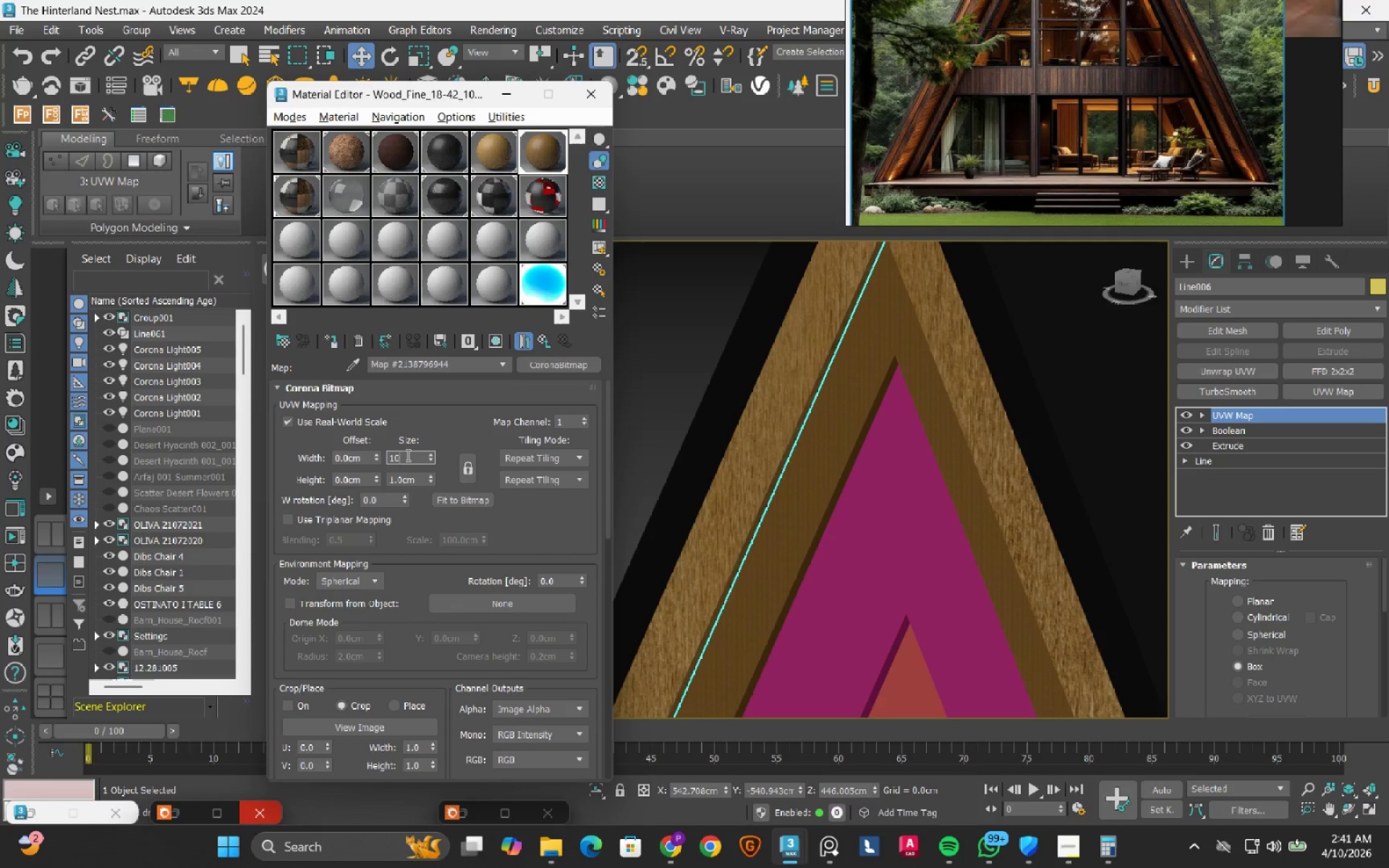 
key(Numpad0)
 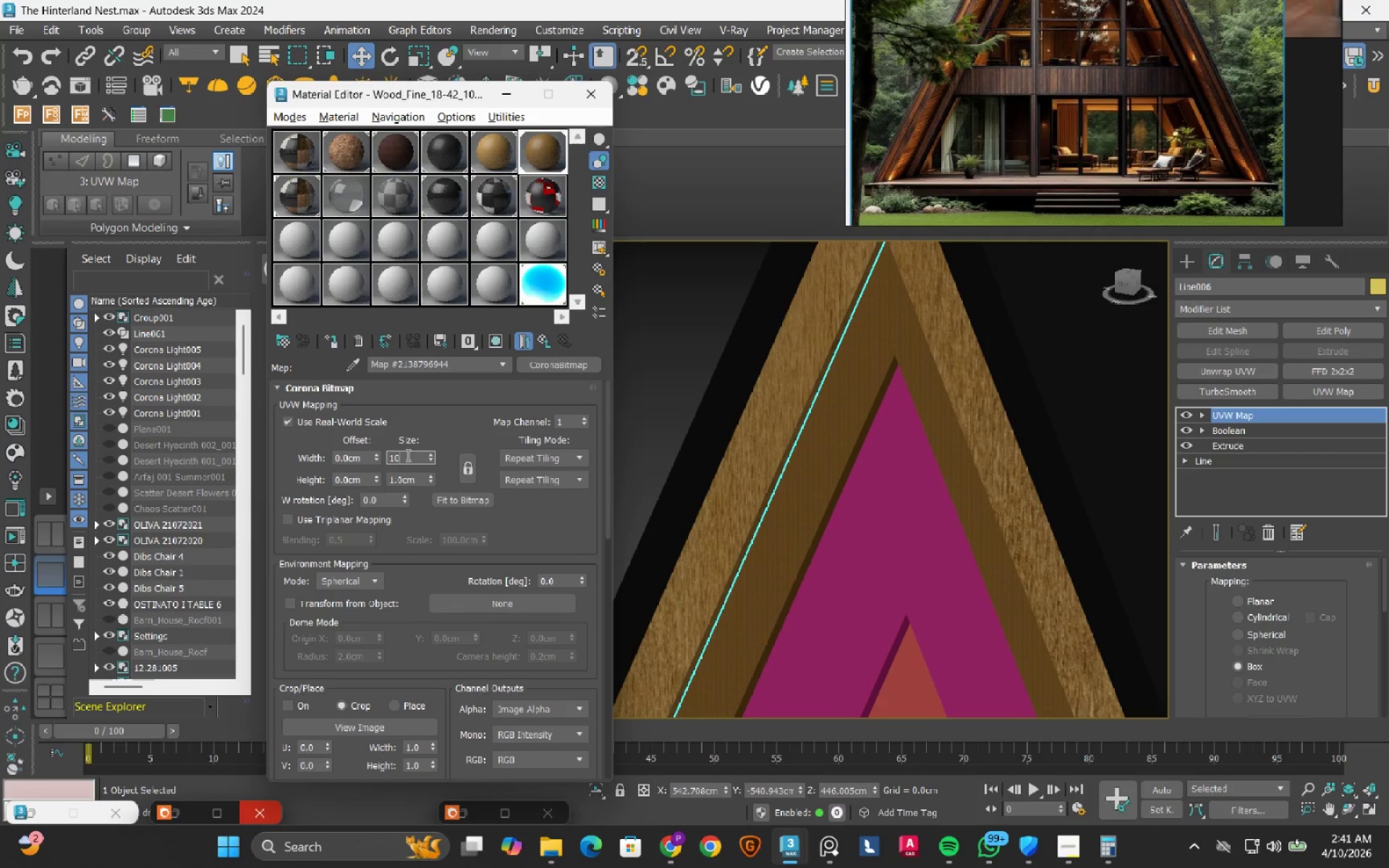 
key(Numpad0)
 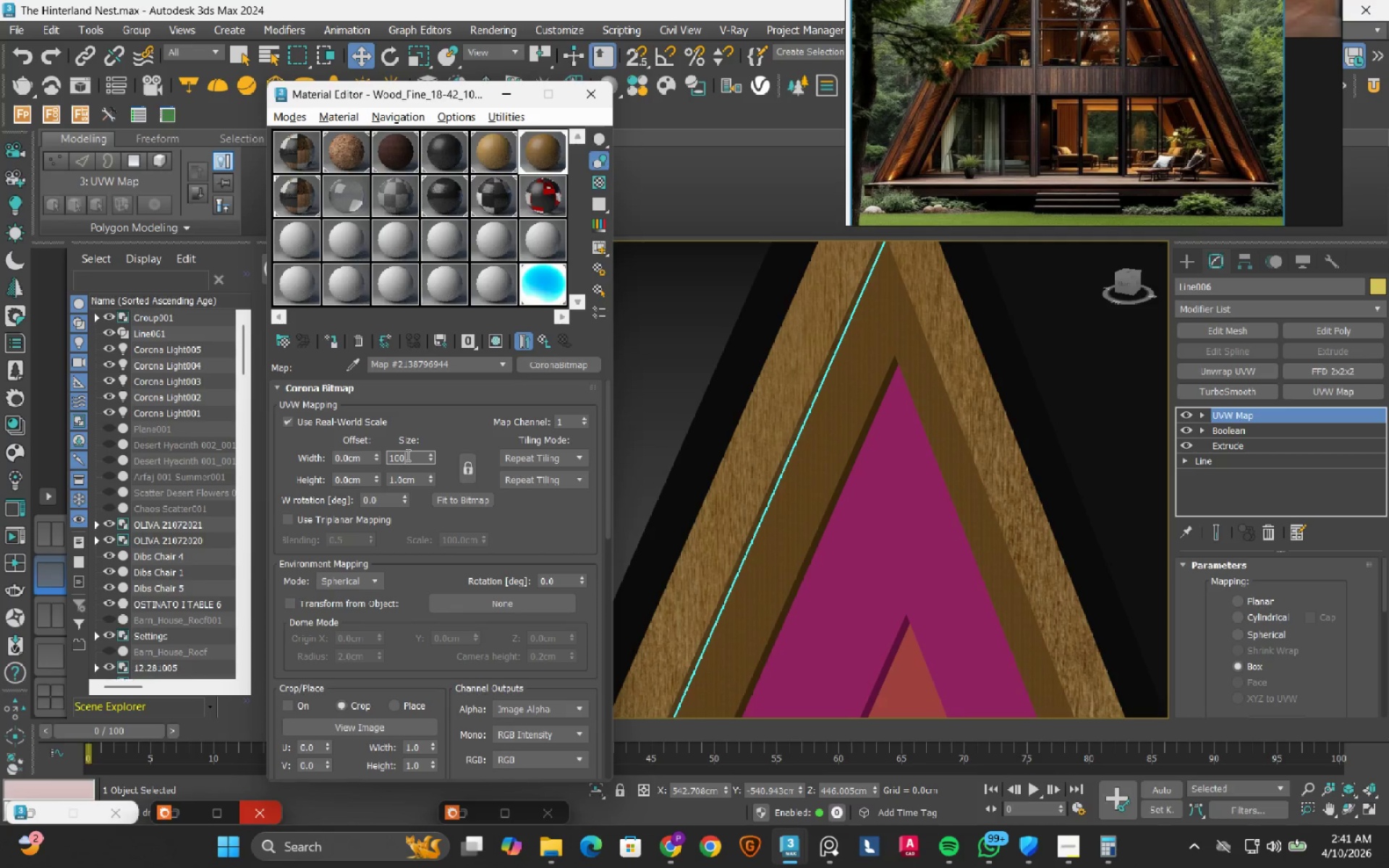 
key(NumpadEnter)
 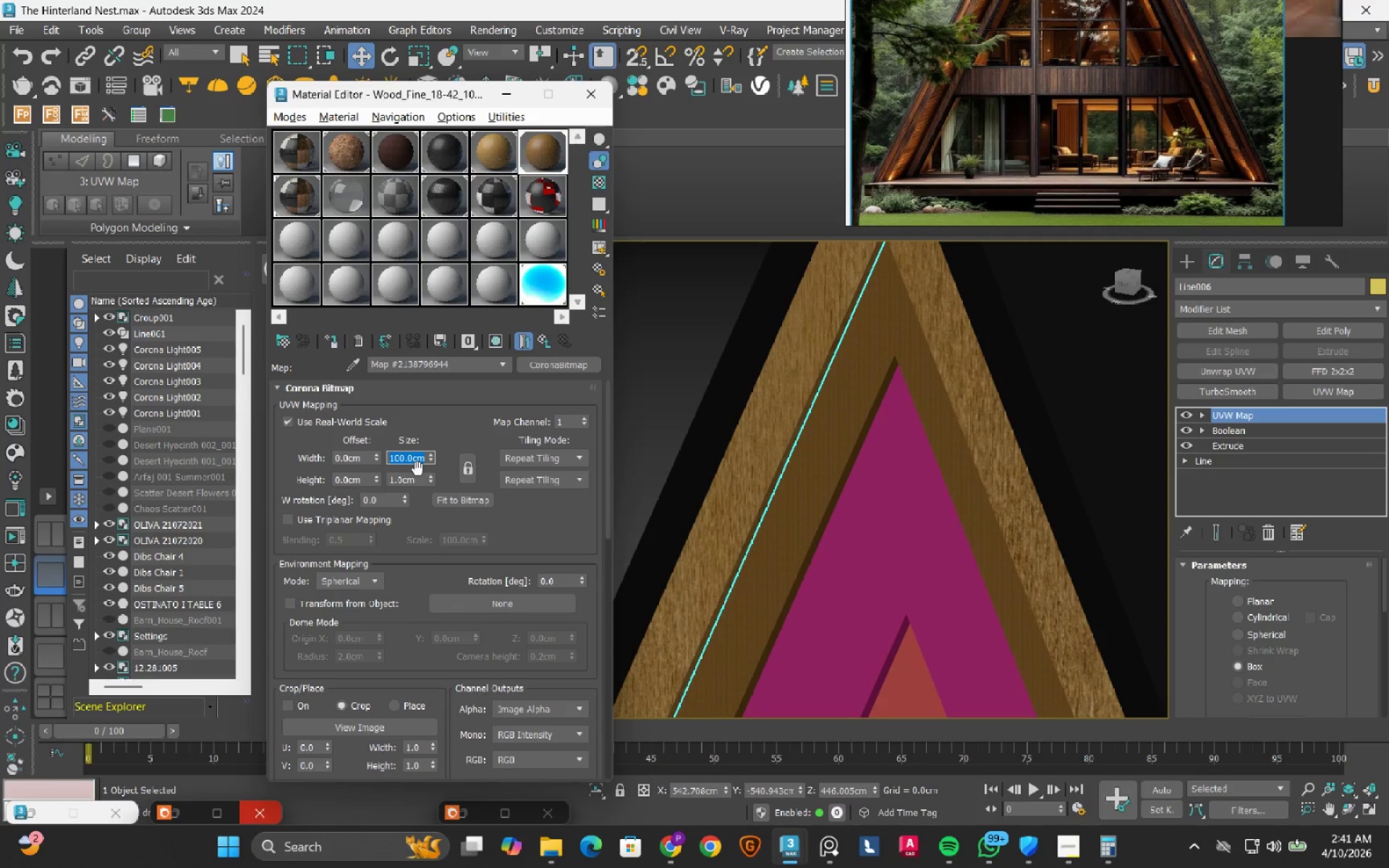 
double_click([414, 480])
 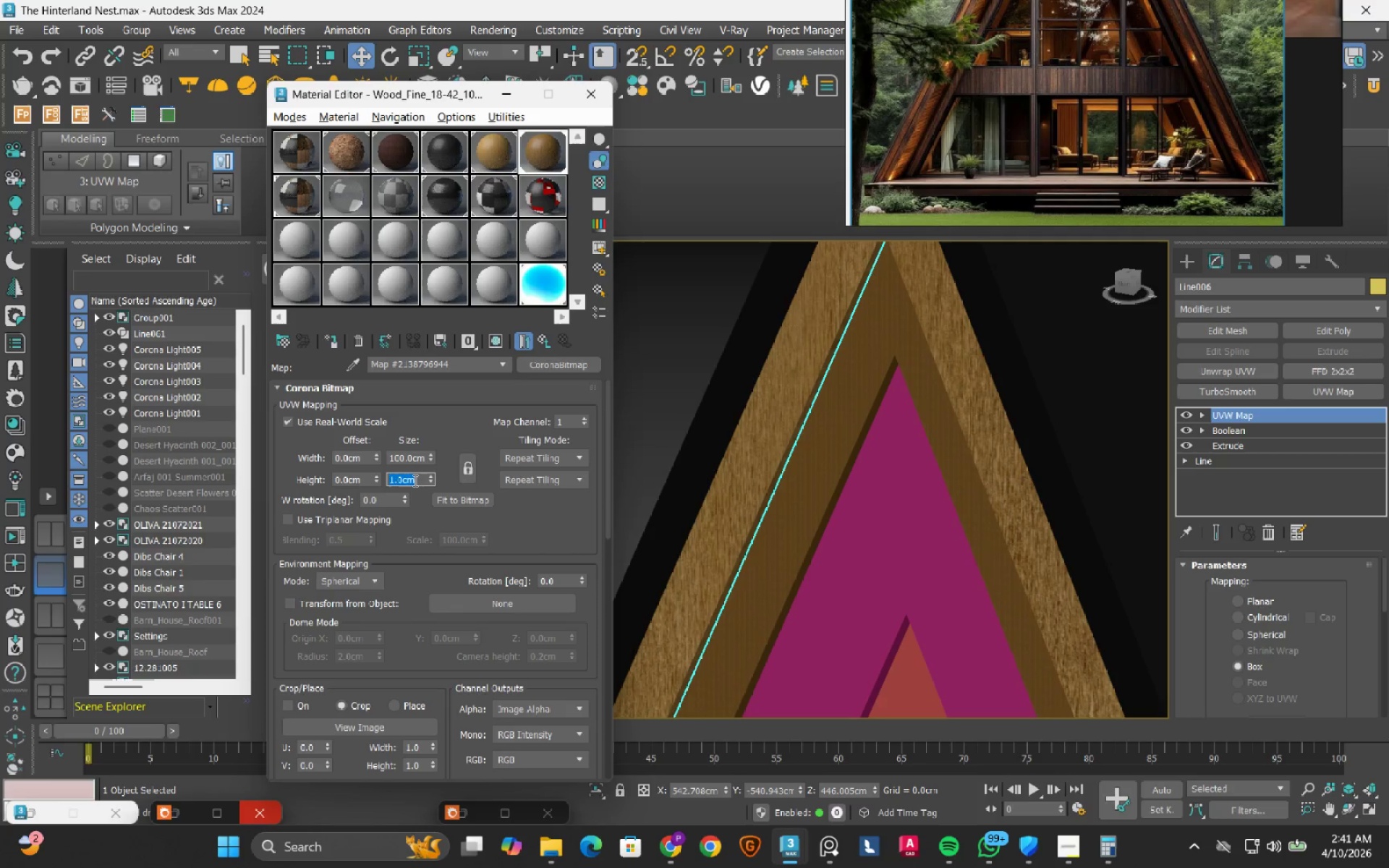 
type(100)
 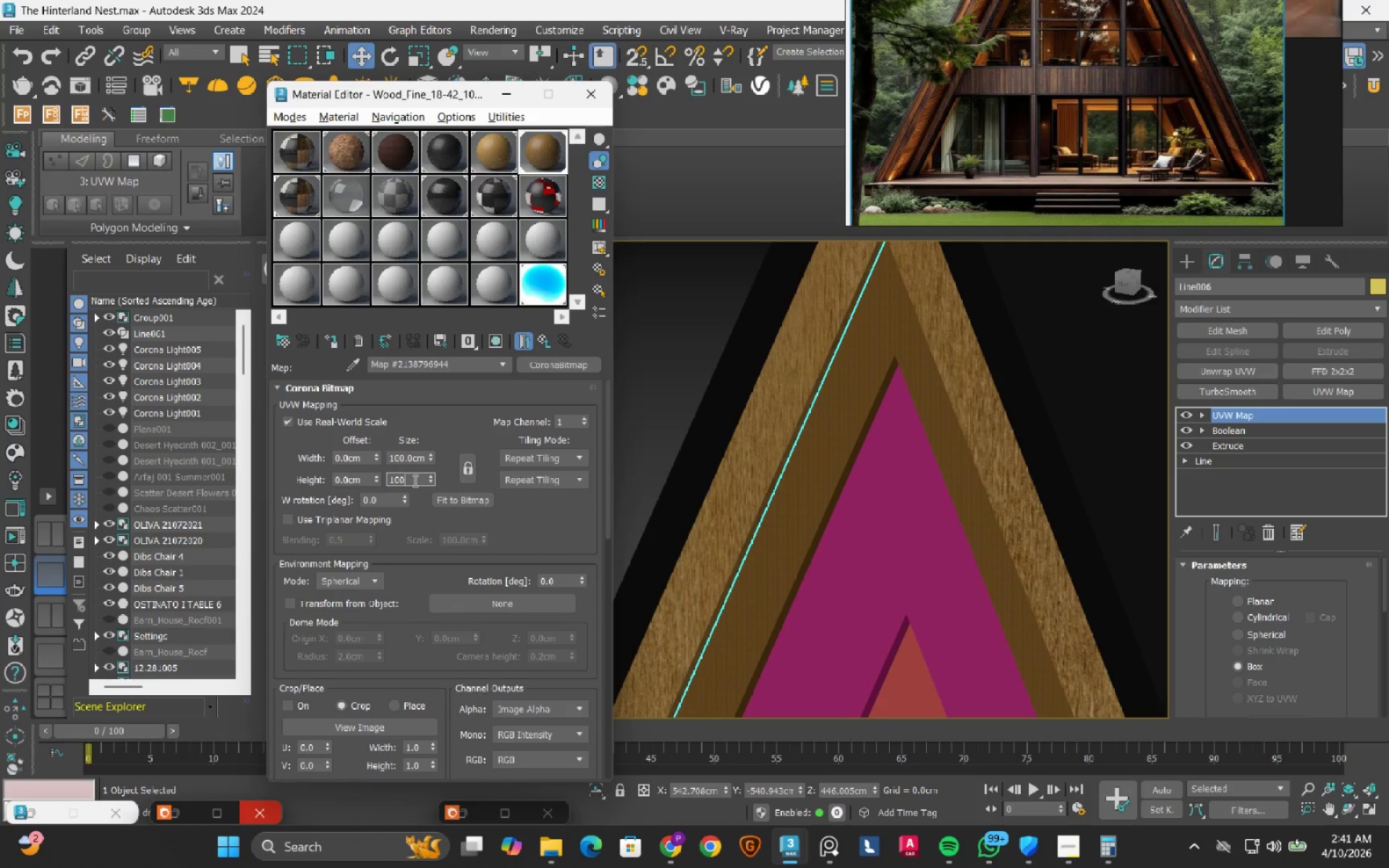 
key(Enter)
 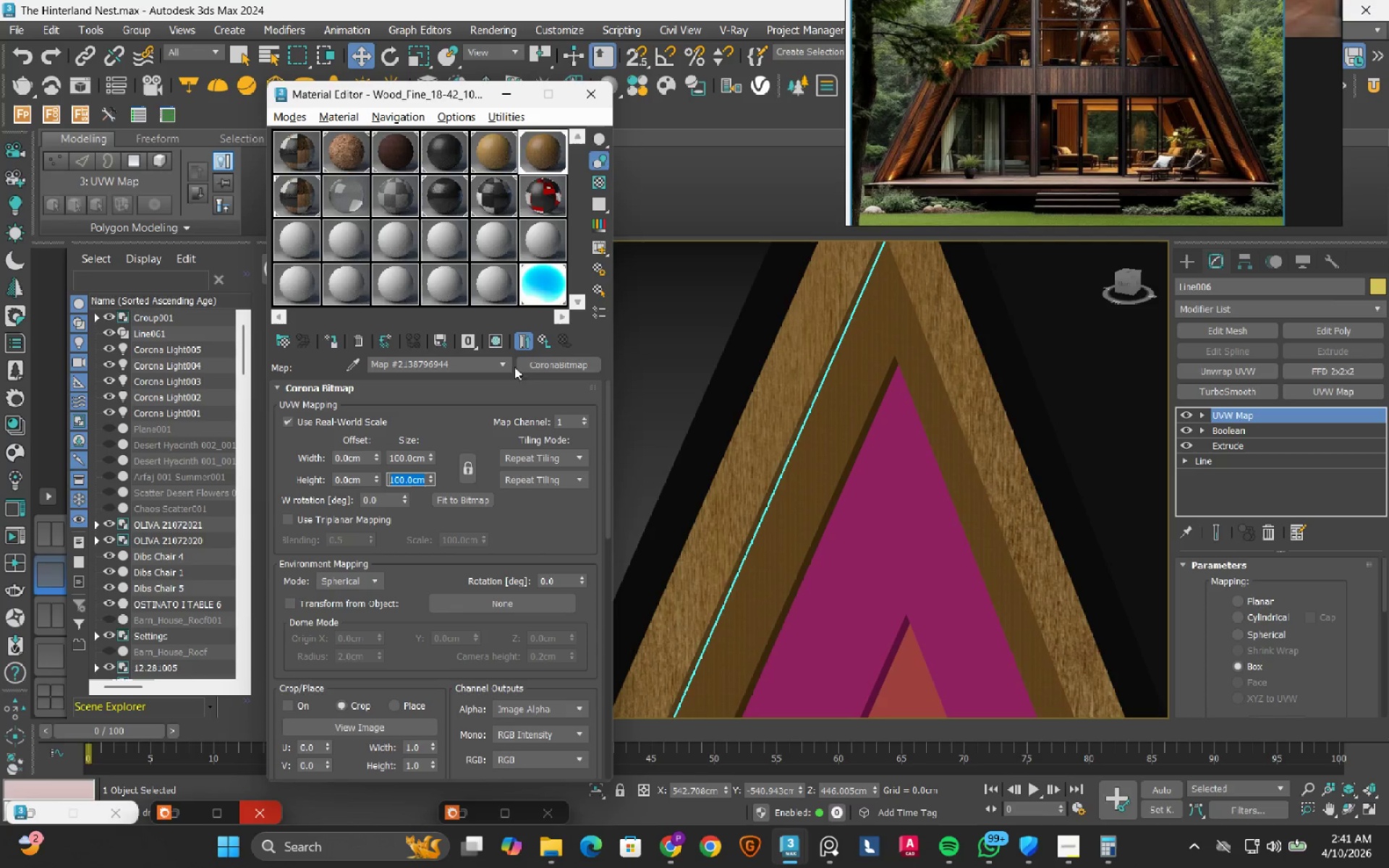 
left_click([493, 341])
 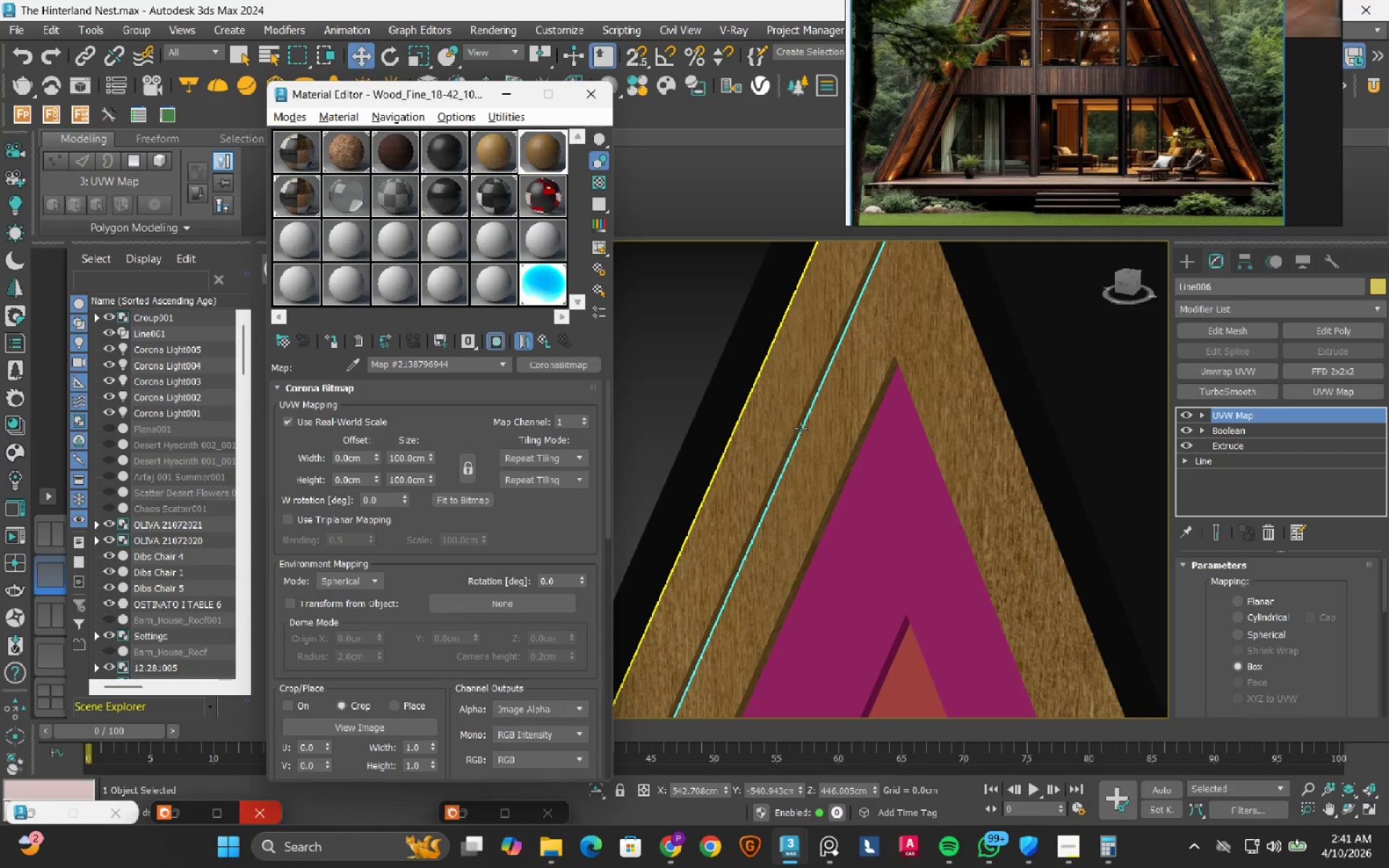 
scroll: coordinate [837, 403], scroll_direction: down, amount: 2.0
 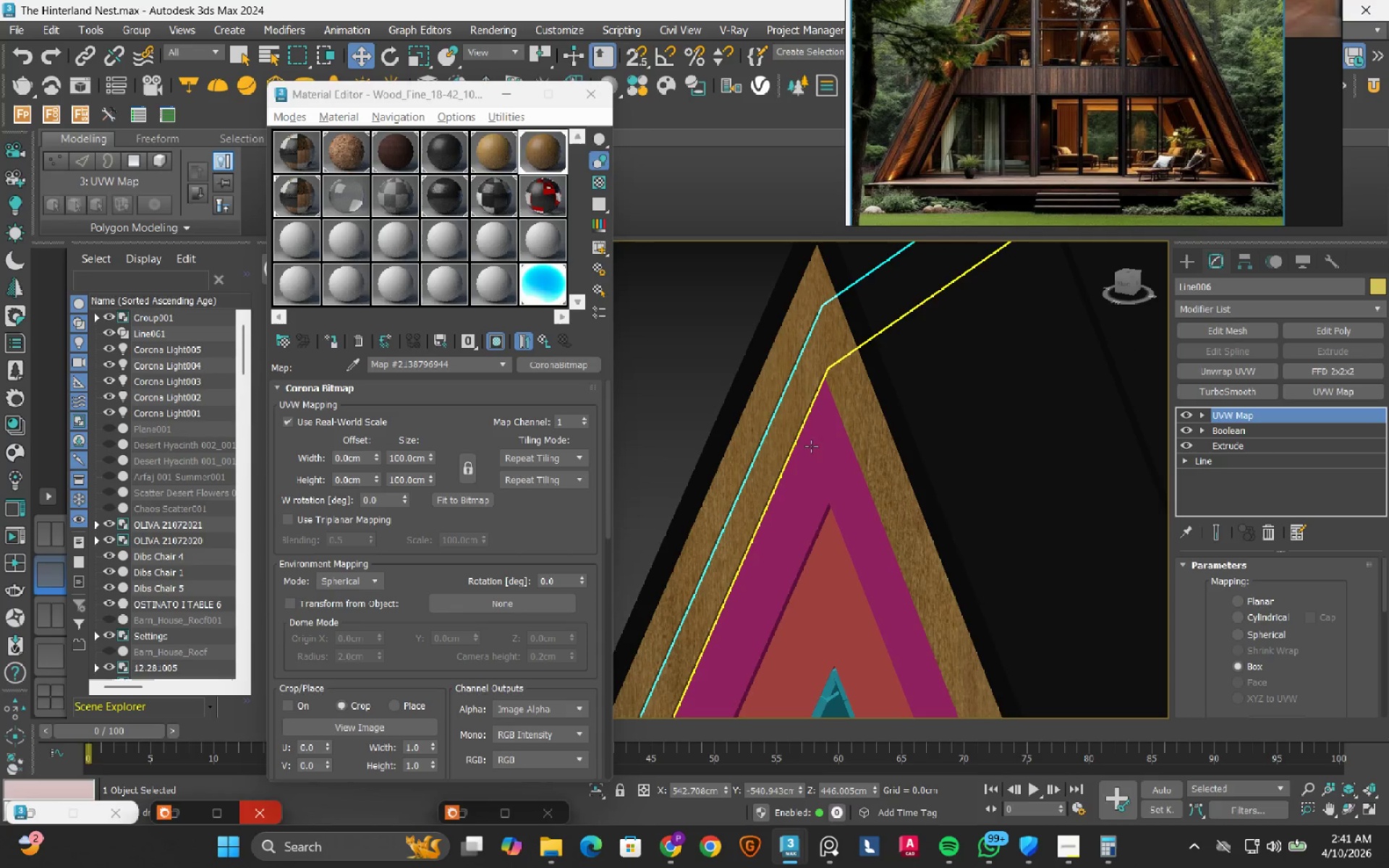 
scroll: coordinate [820, 438], scroll_direction: up, amount: 2.0
 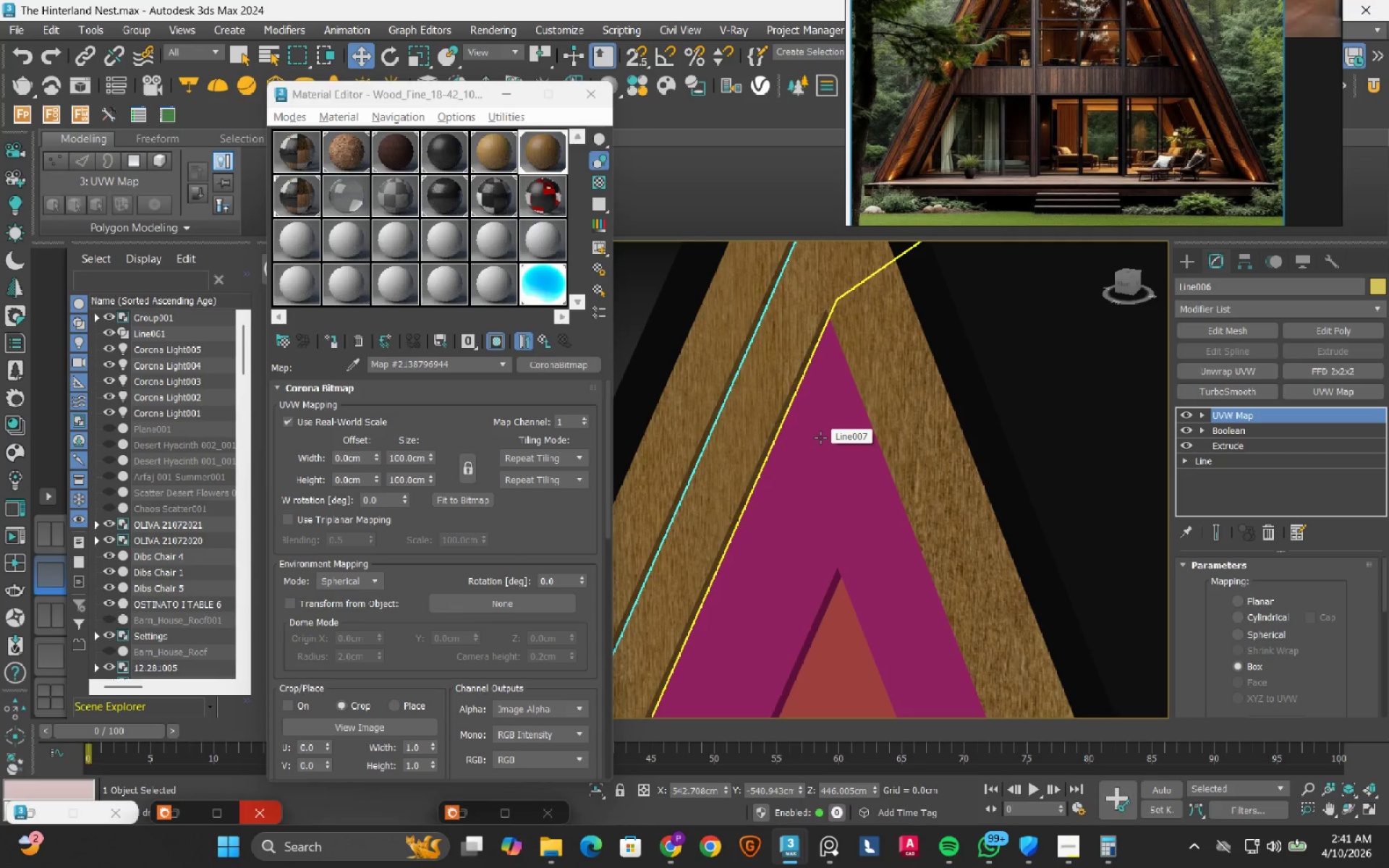 
left_click([820, 438])
 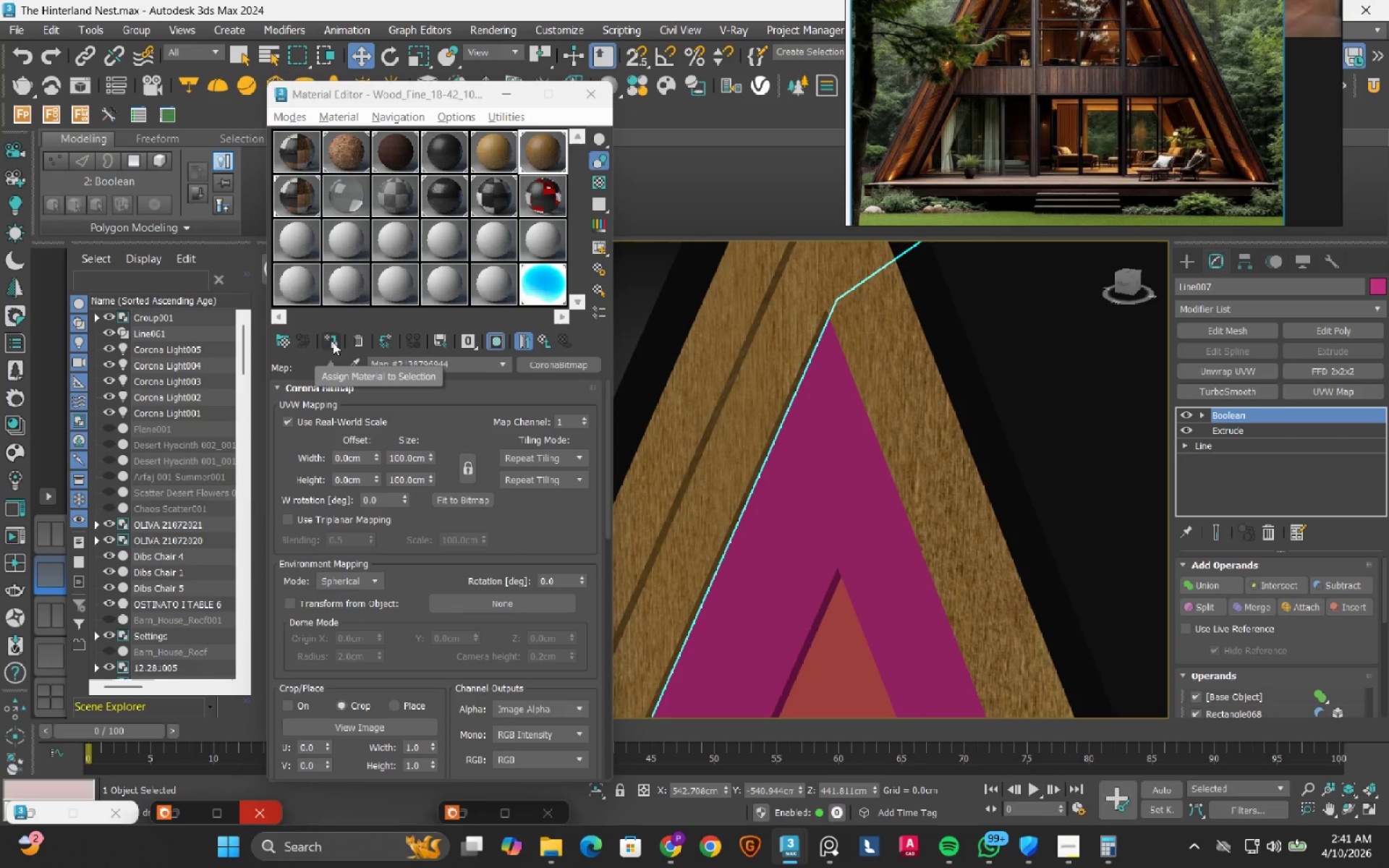 
left_click([333, 342])
 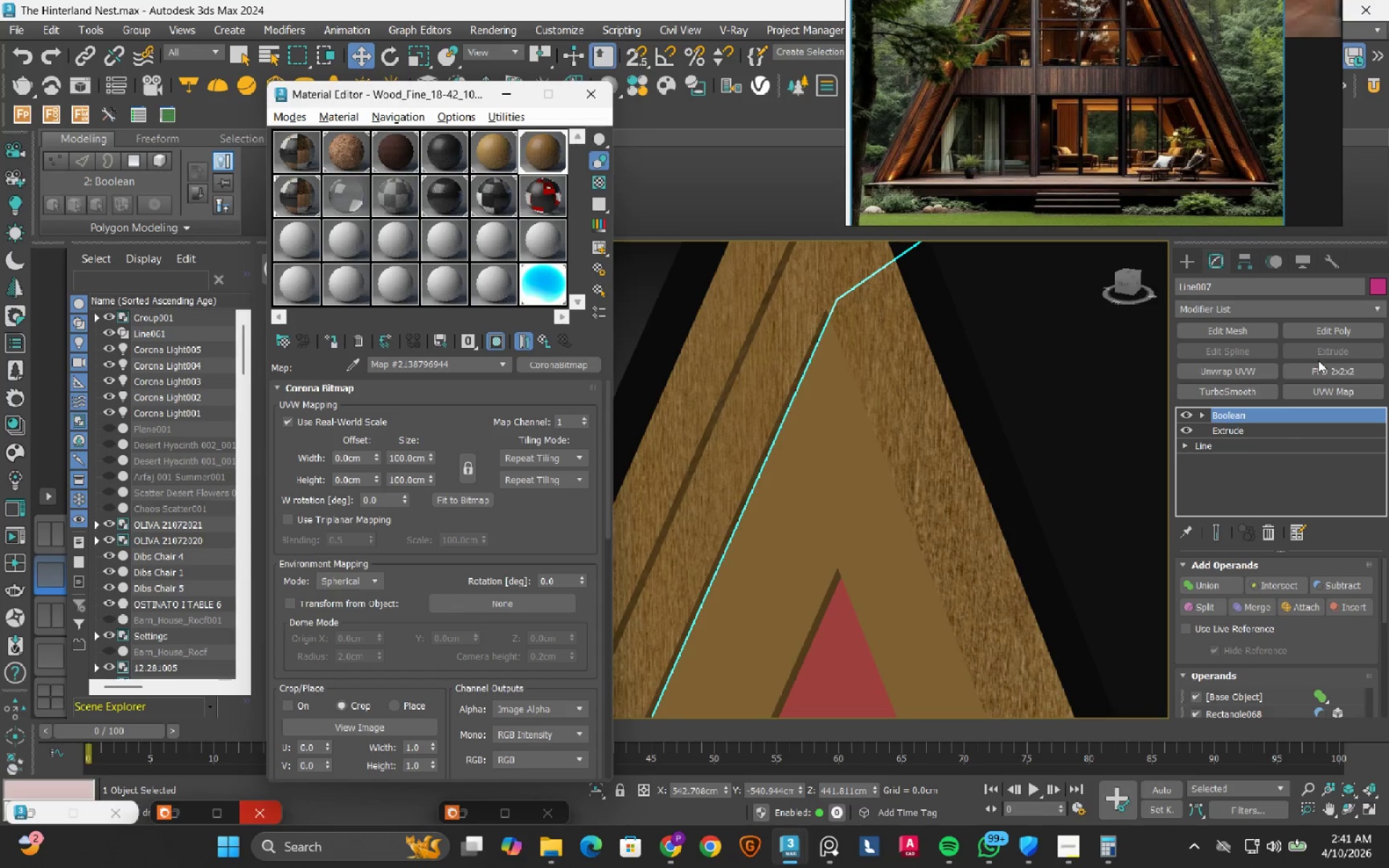 
left_click([1326, 393])
 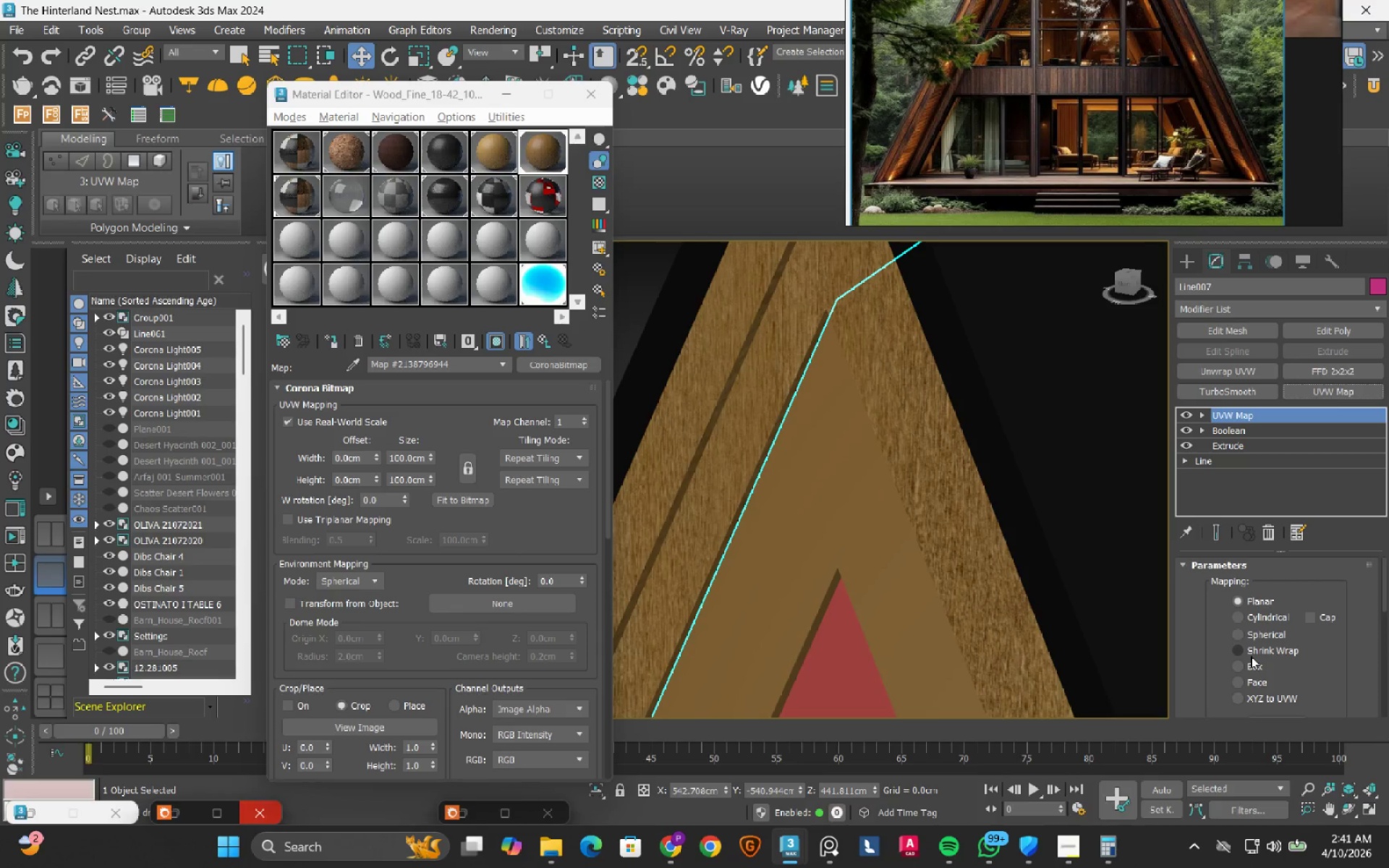 
left_click([1251, 665])
 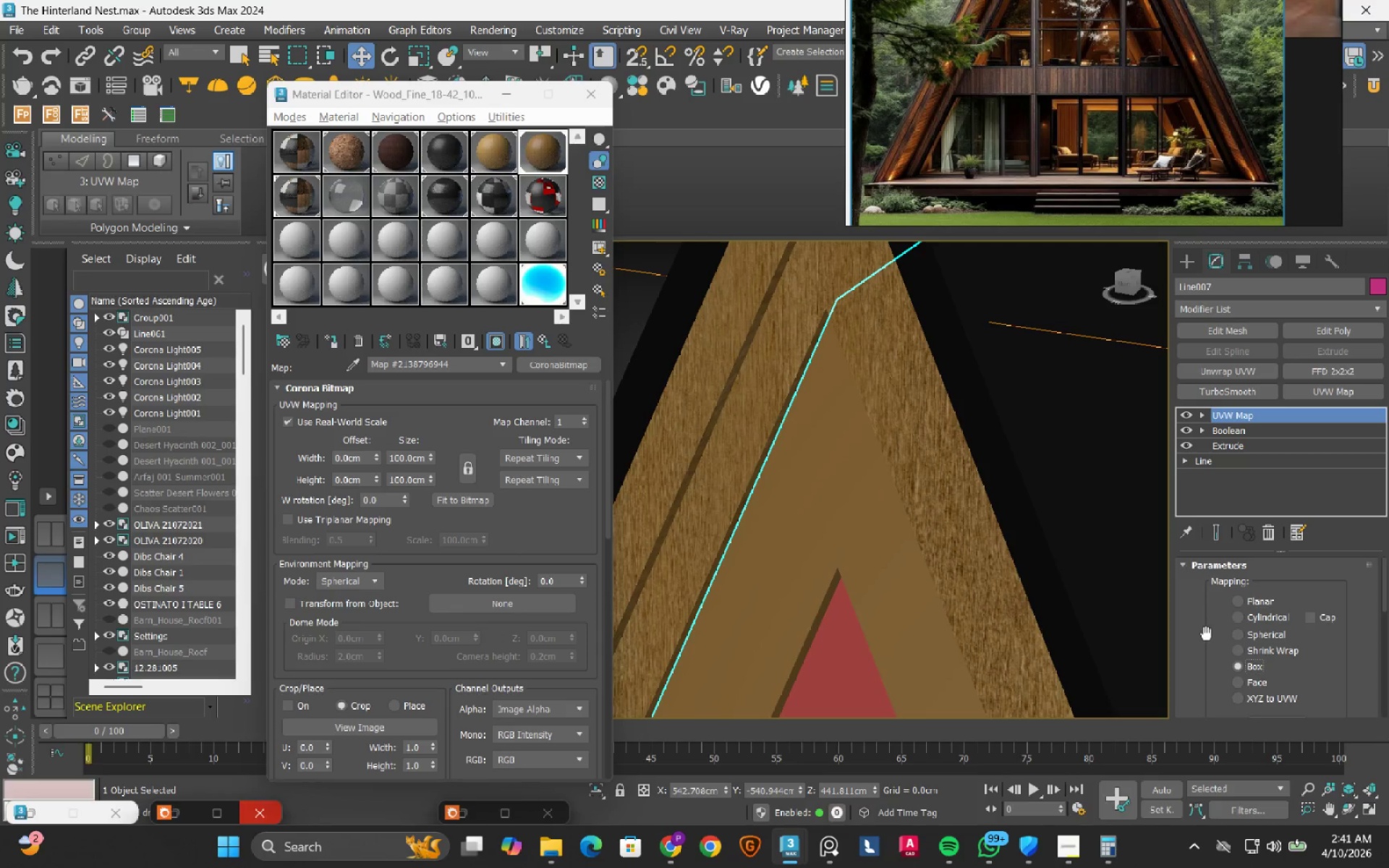 
scroll: coordinate [1206, 634], scroll_direction: down, amount: 7.0
 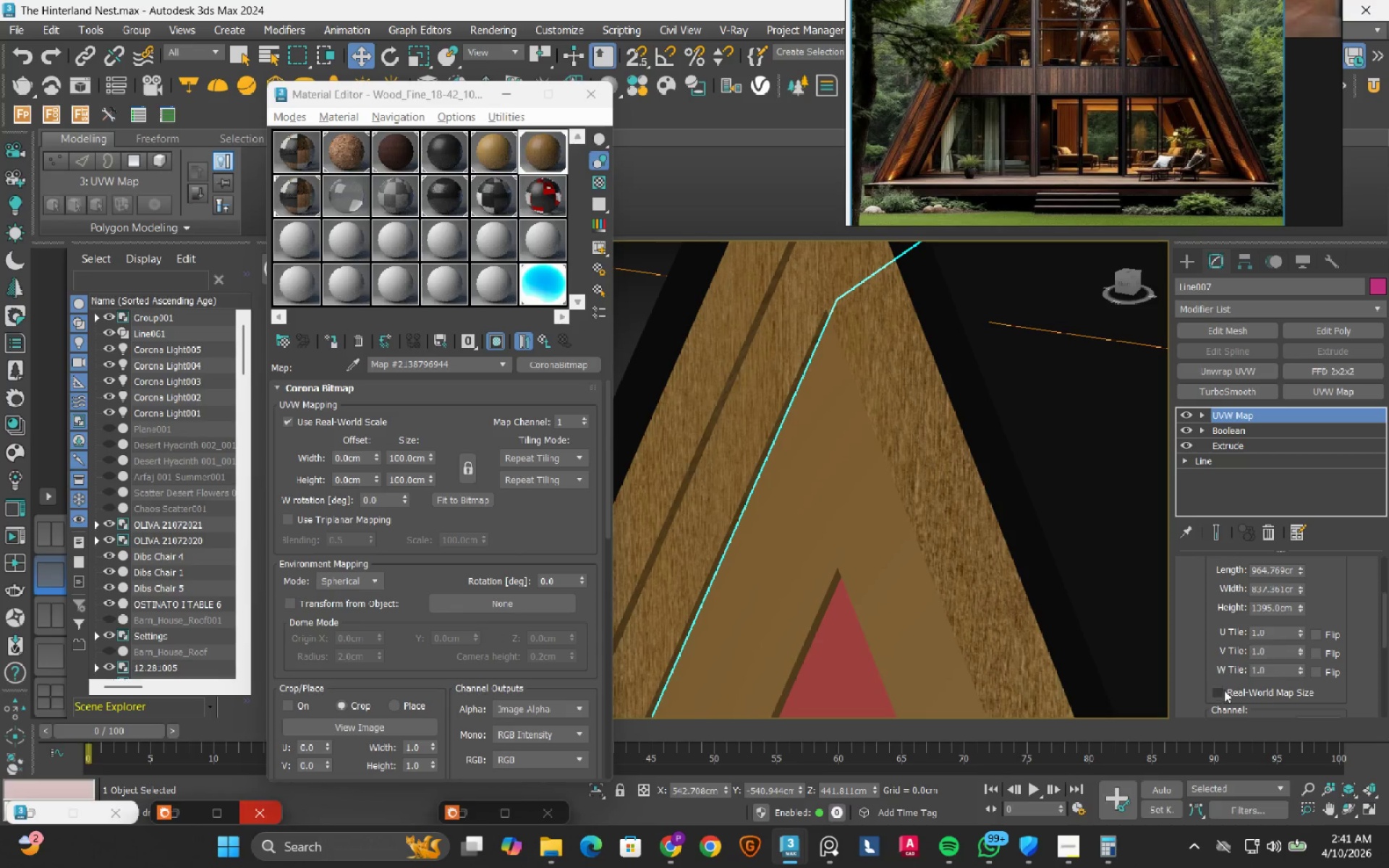 
left_click([1226, 697])
 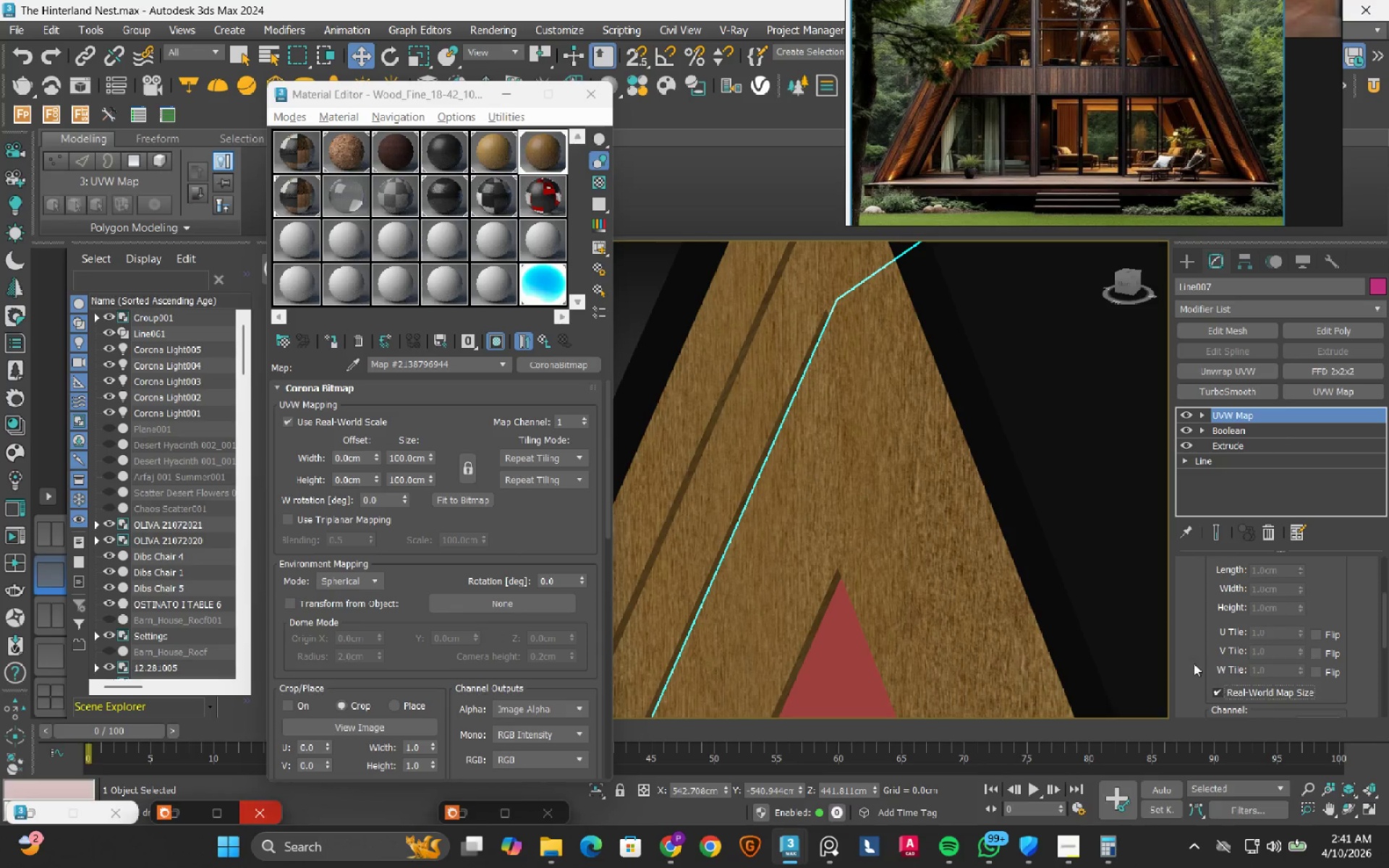 
scroll: coordinate [901, 472], scroll_direction: down, amount: 15.0
 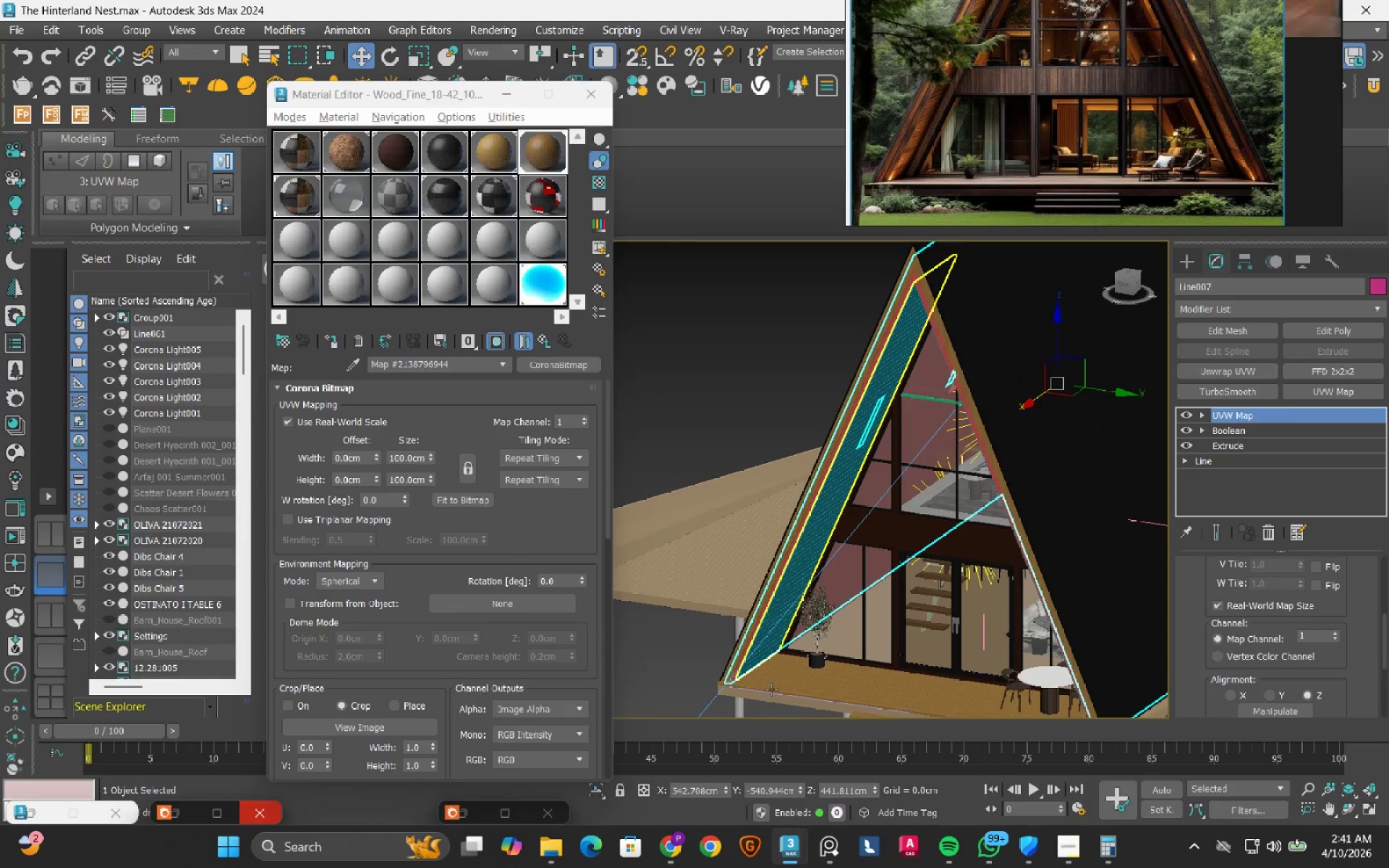 
scroll: coordinate [746, 636], scroll_direction: up, amount: 7.0
 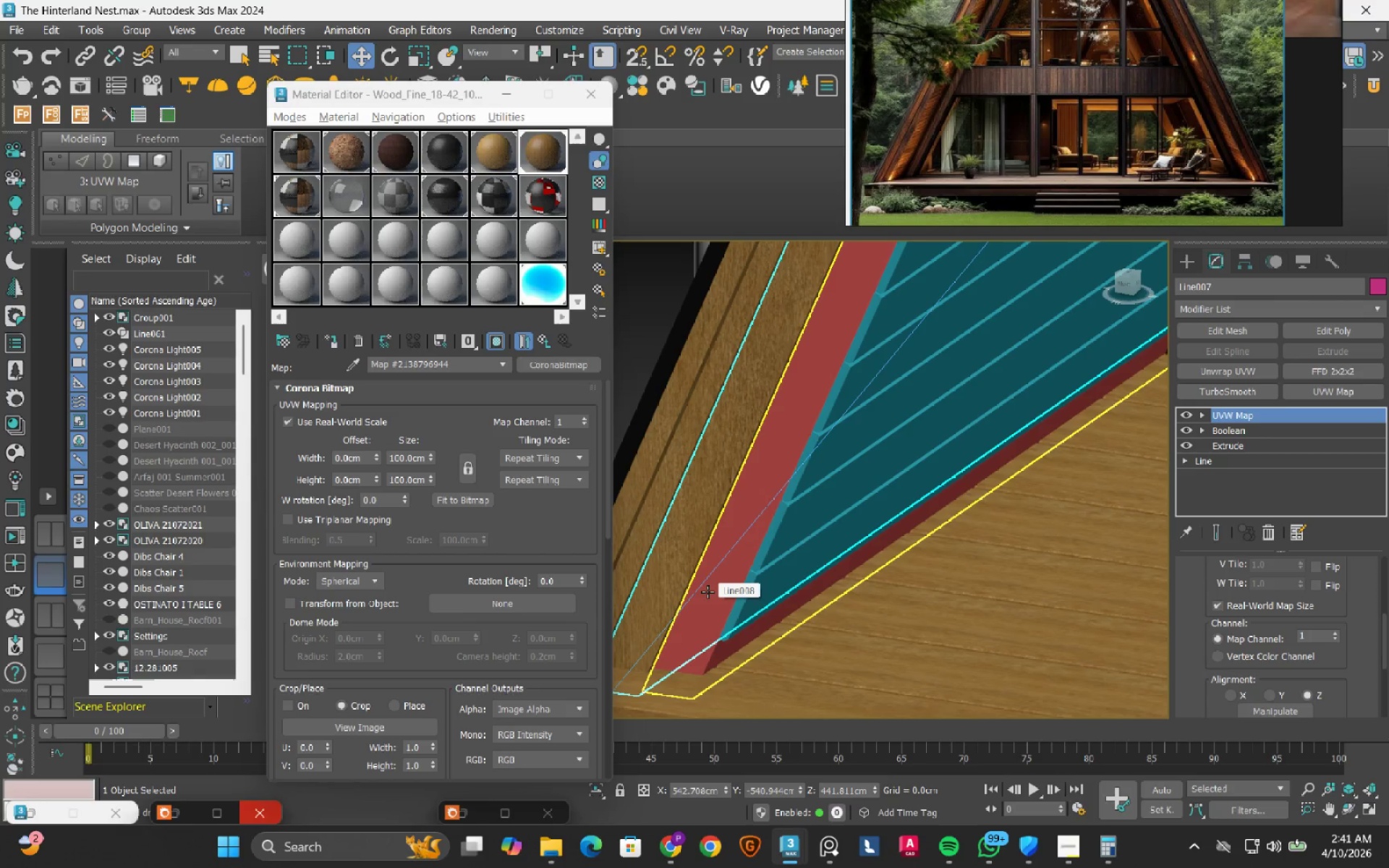 
left_click([708, 592])
 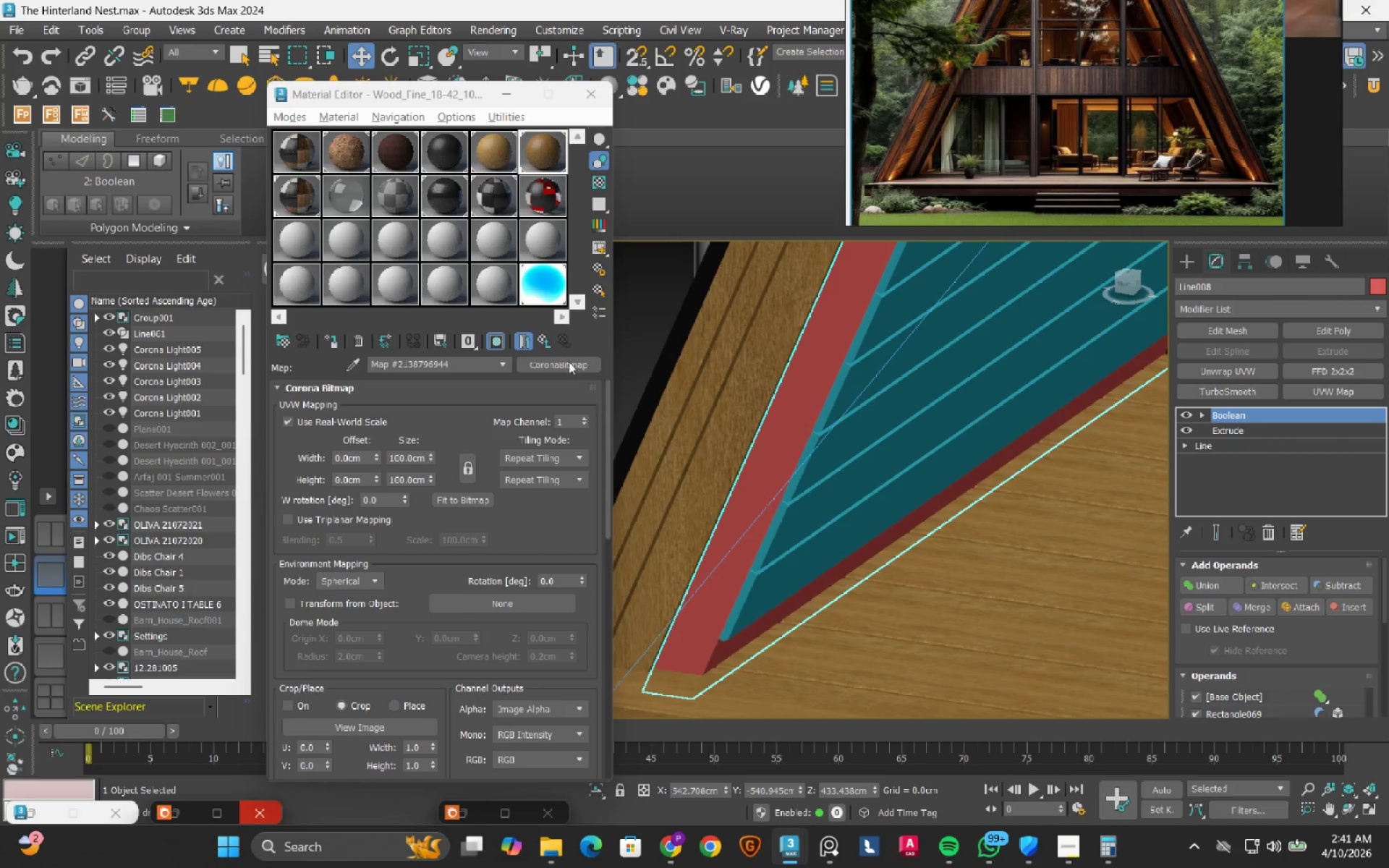 
wait(7.17)
 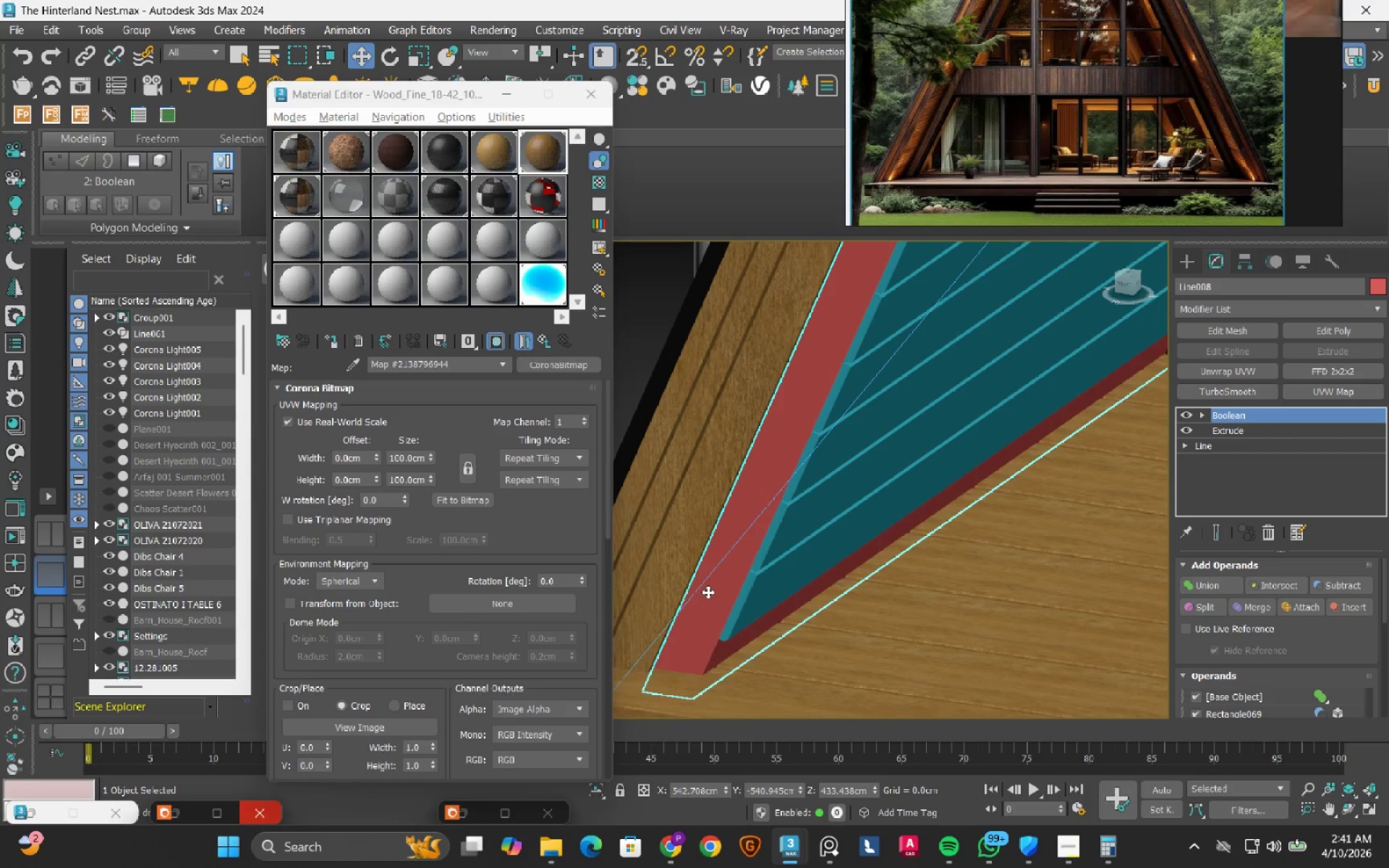 
left_click([339, 339])
 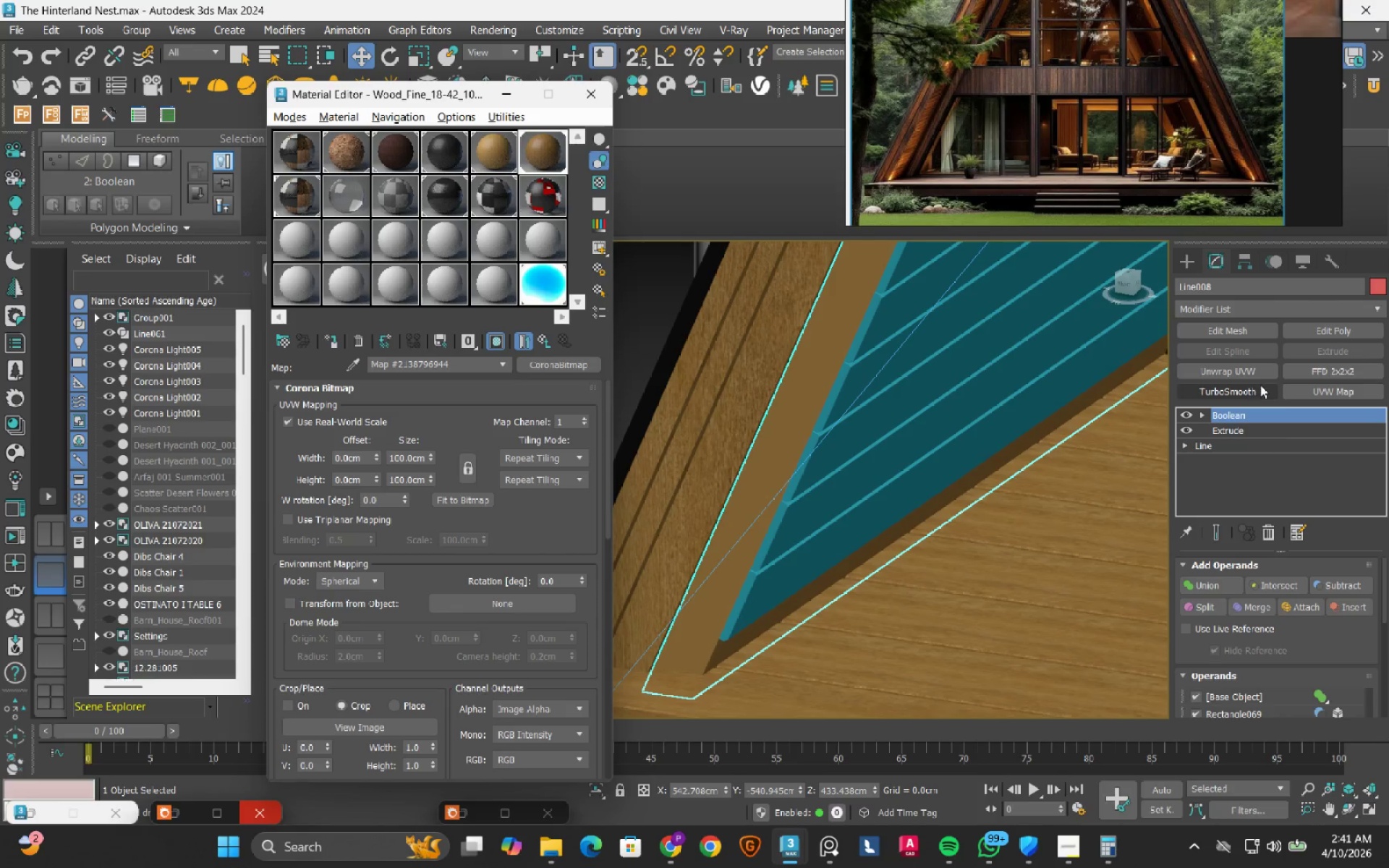 
left_click([1303, 393])
 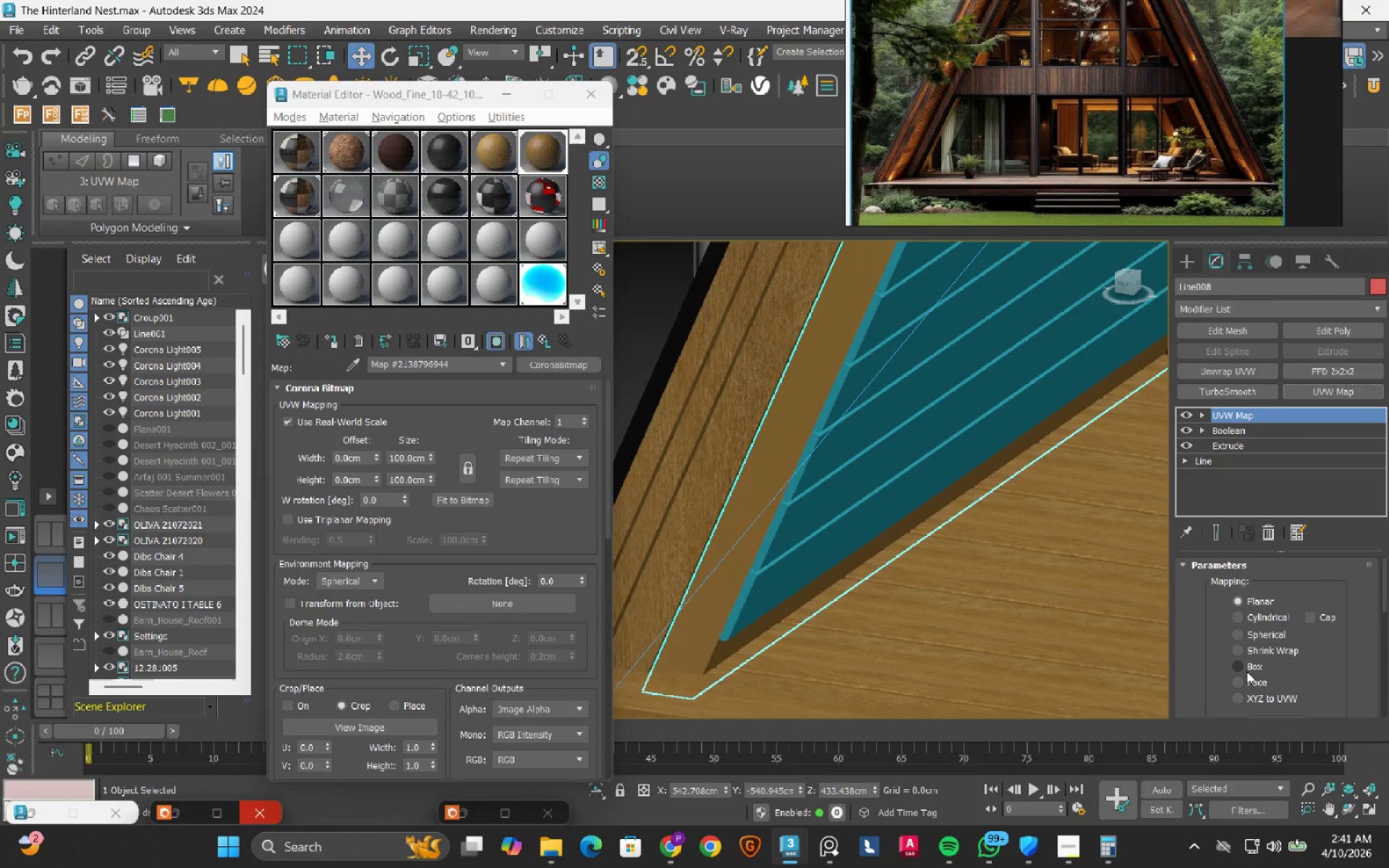 
left_click([1246, 671])
 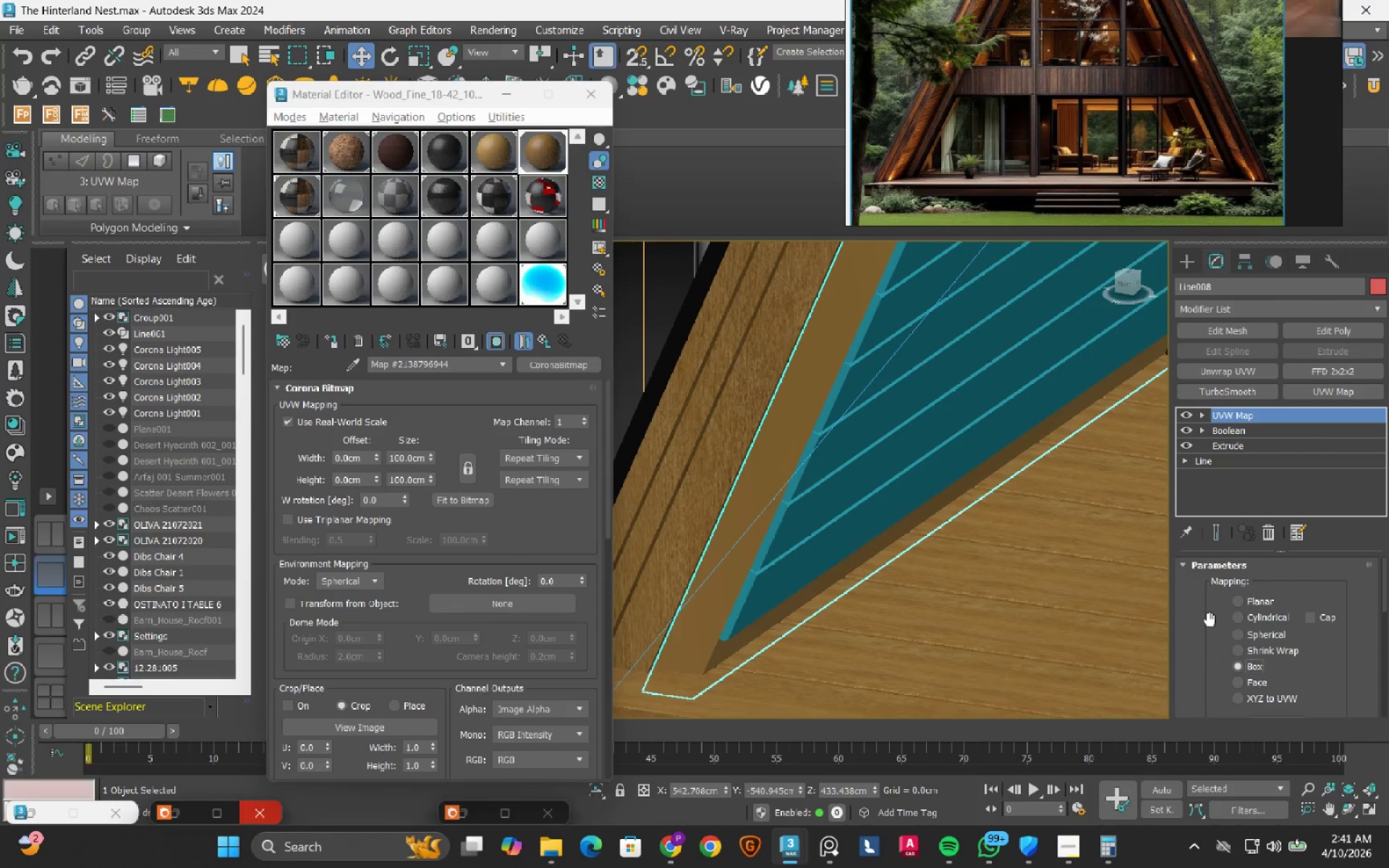 
scroll: coordinate [1209, 614], scroll_direction: down, amount: 7.0
 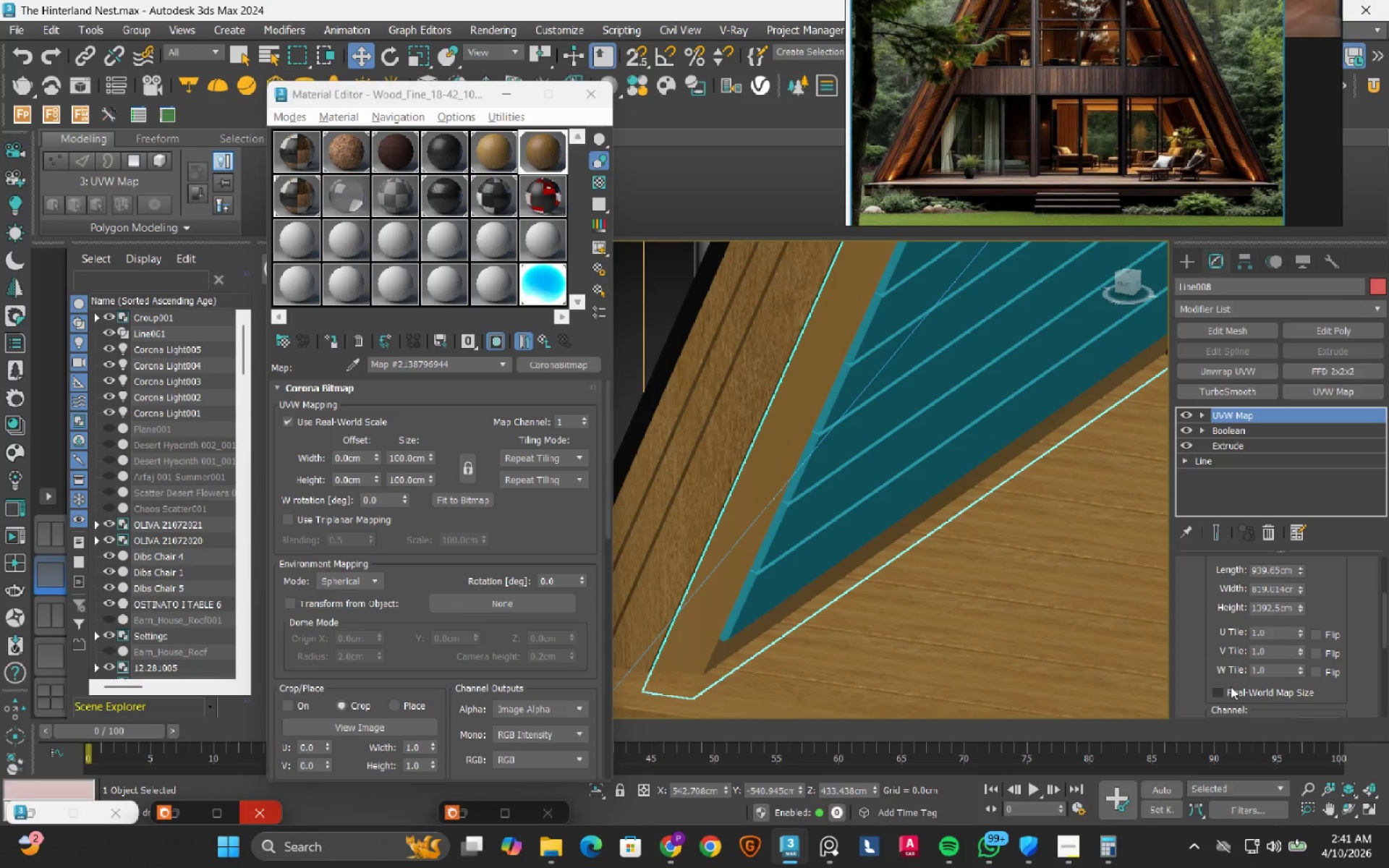 
left_click([1231, 686])
 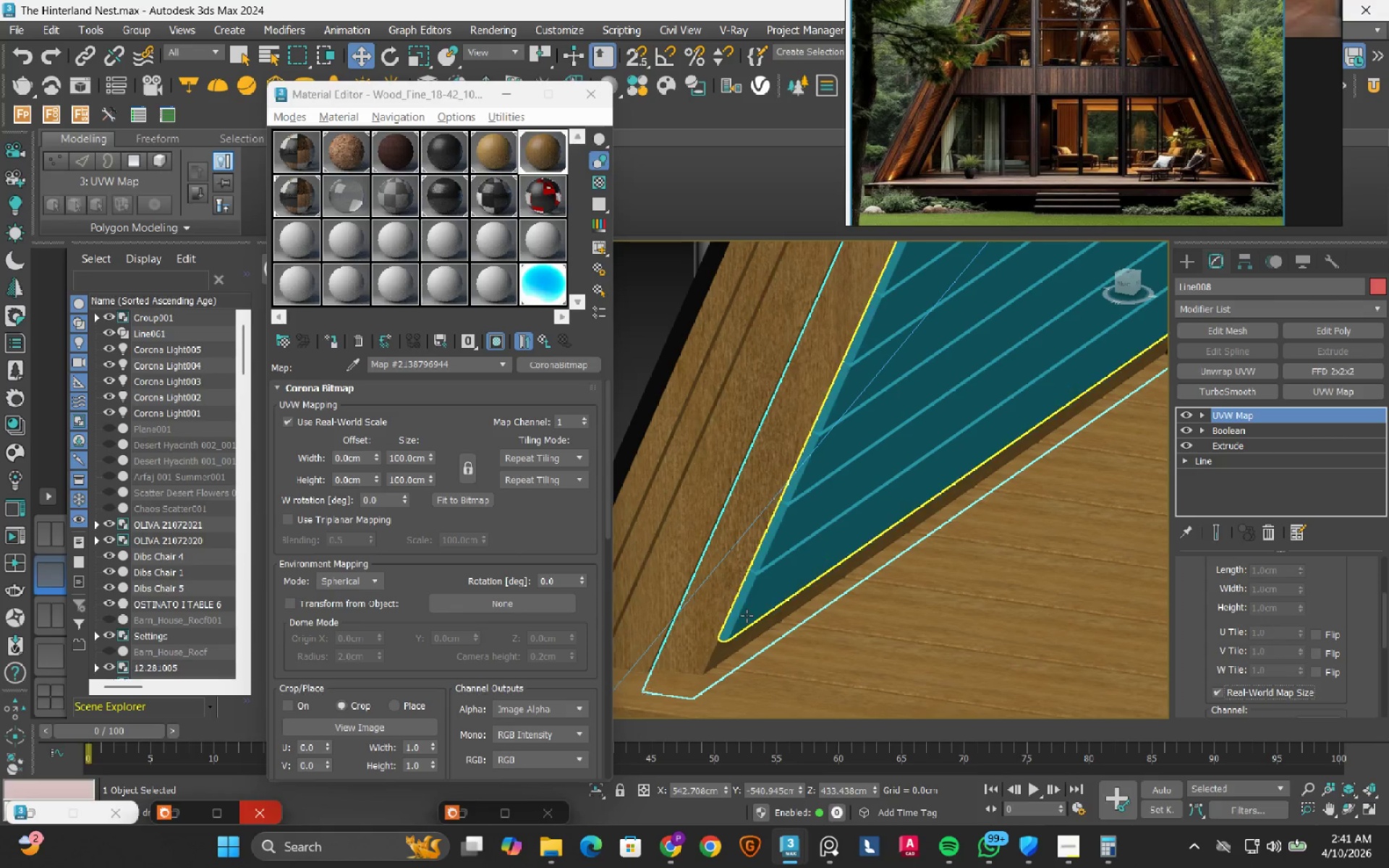 
scroll: coordinate [747, 616], scroll_direction: down, amount: 1.0
 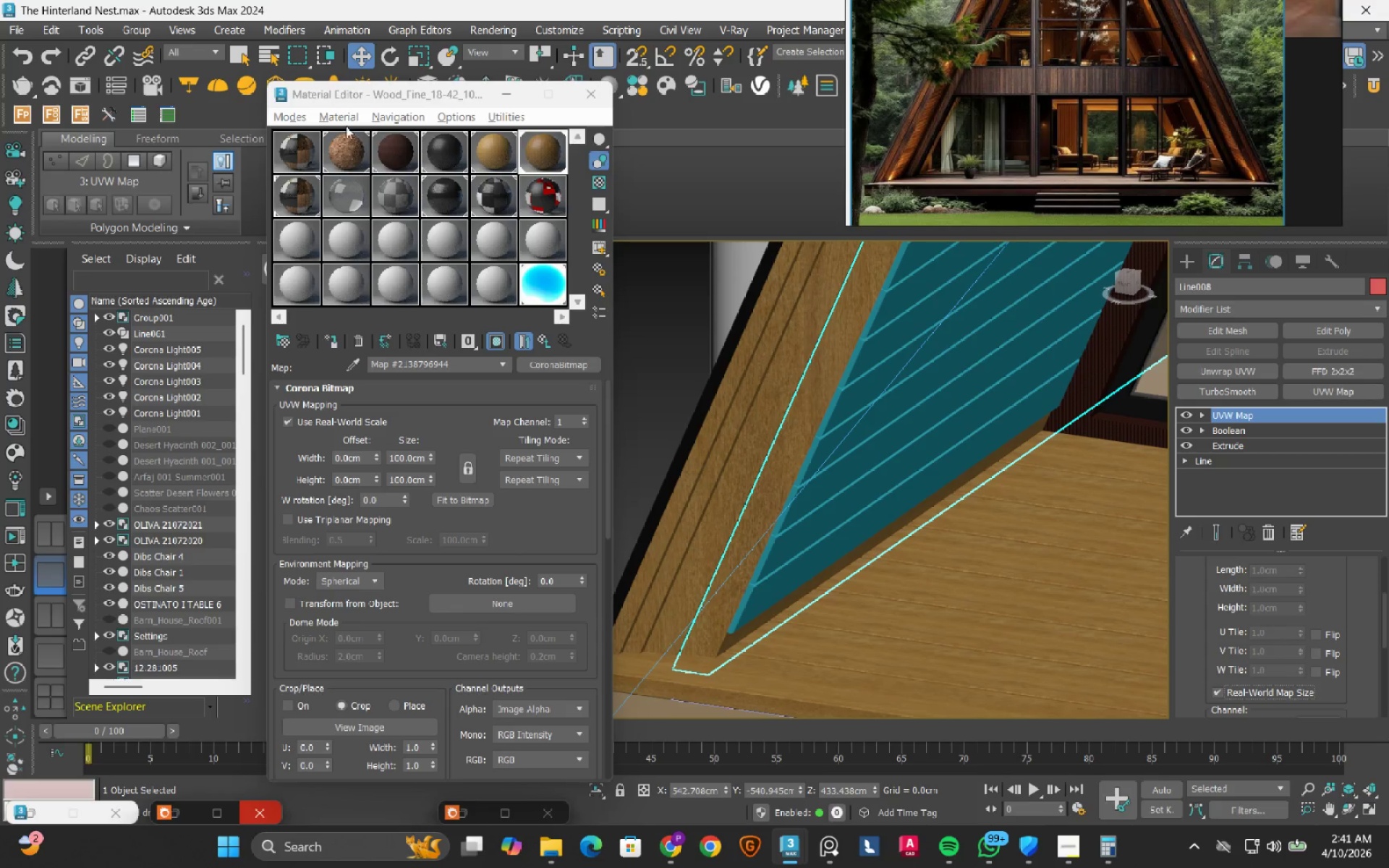 
left_click([281, 120])
 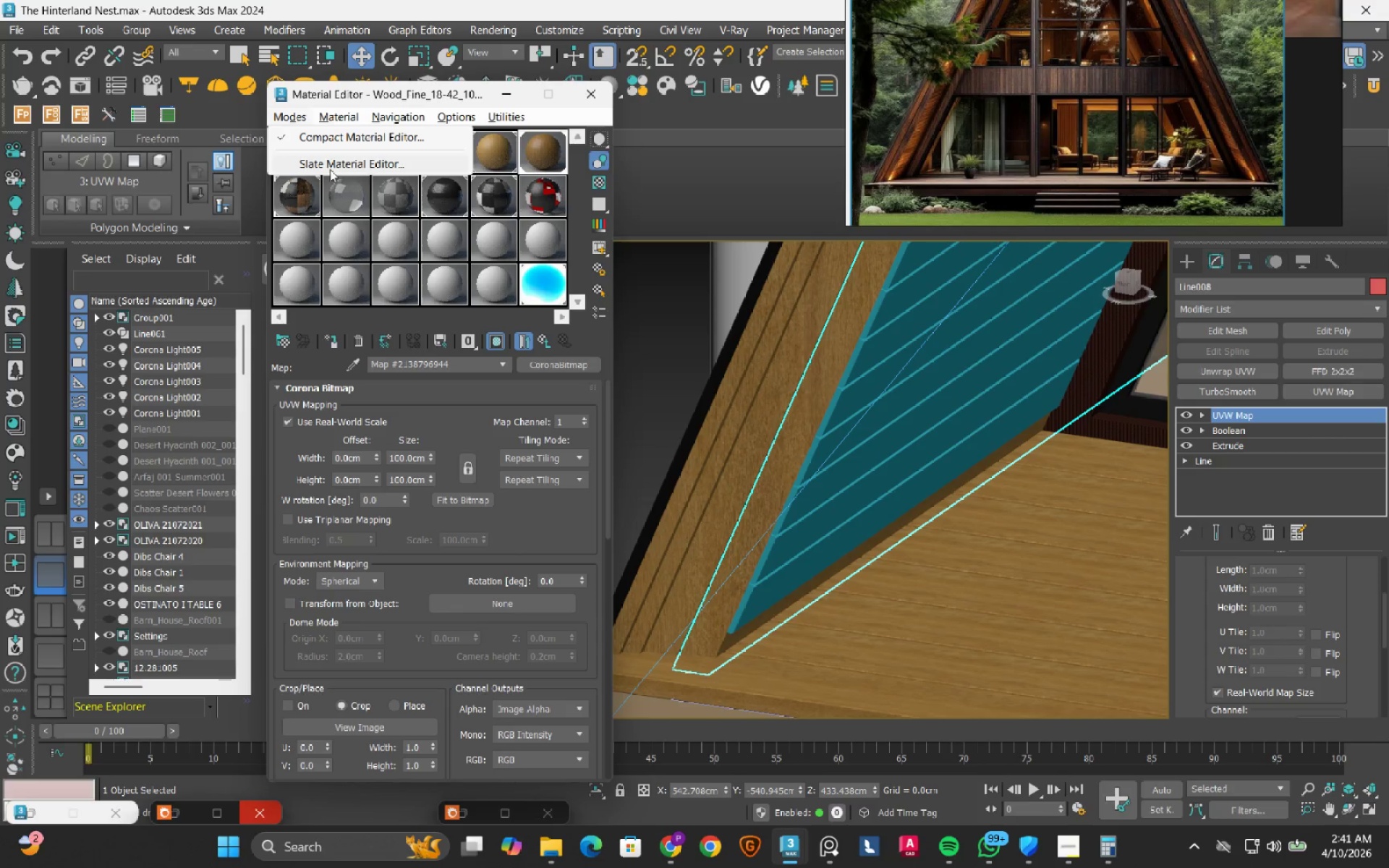 
left_click([330, 169])
 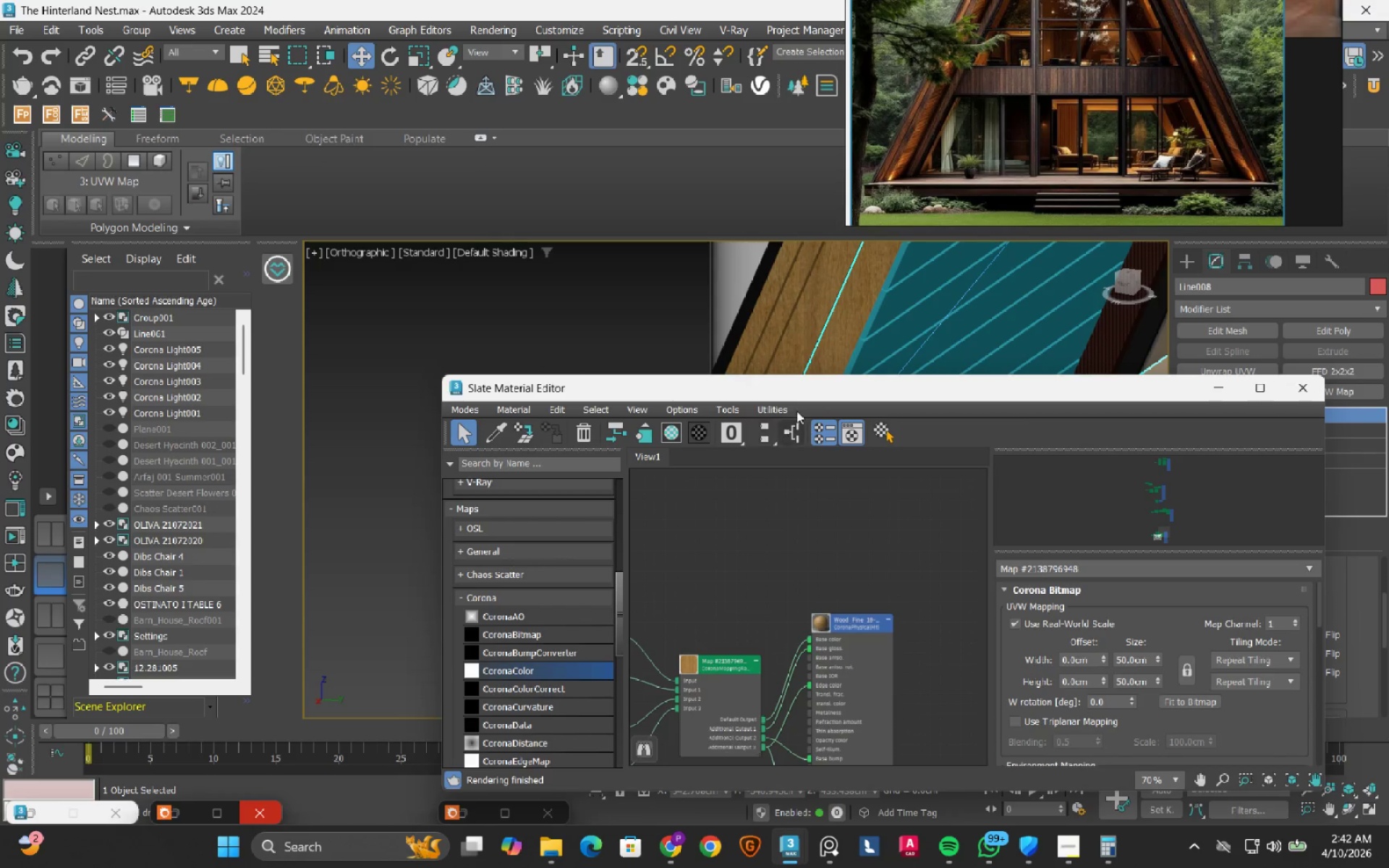 
left_click_drag(start_coordinate=[822, 389], to_coordinate=[474, 119])
 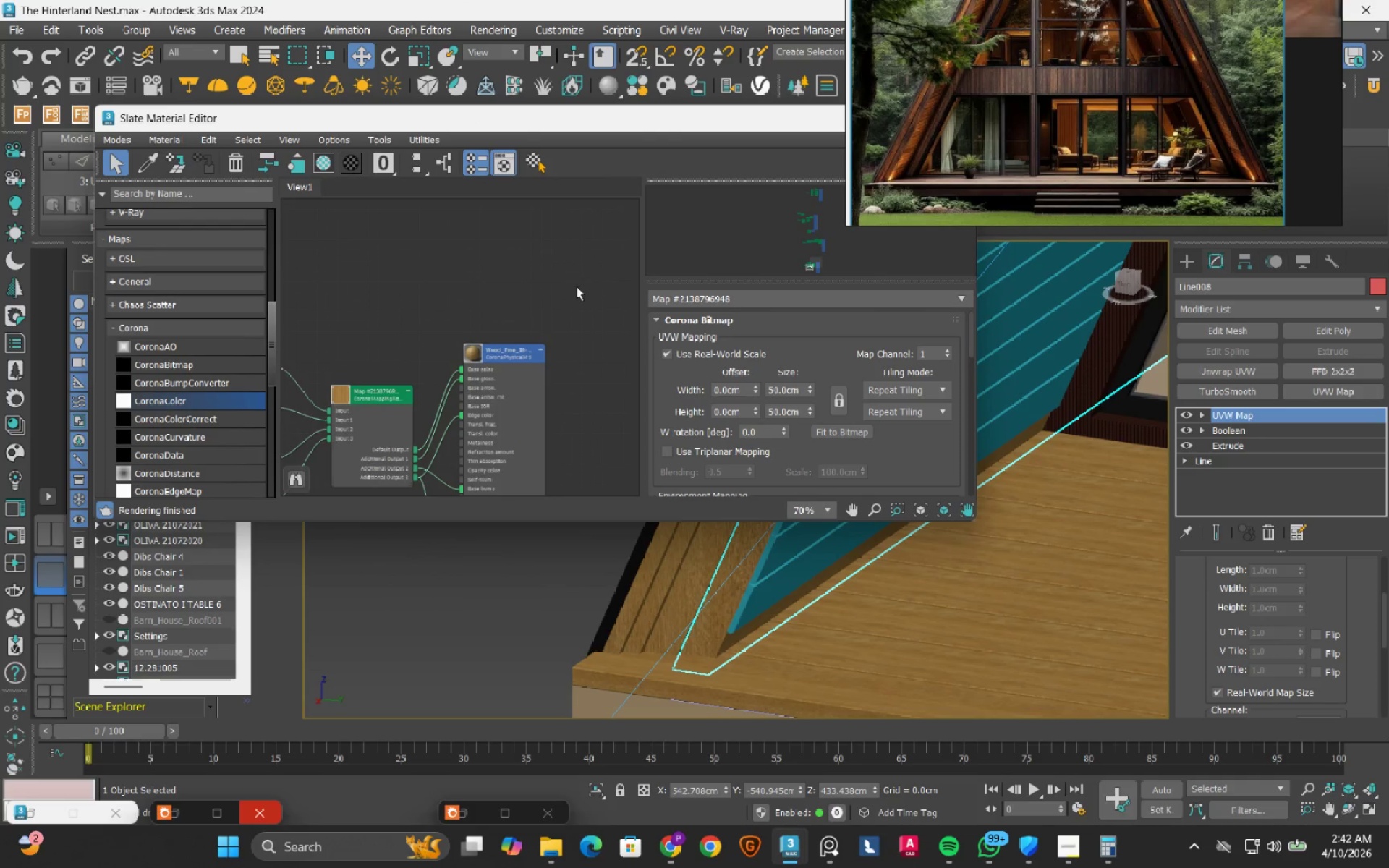 
scroll: coordinate [563, 328], scroll_direction: down, amount: 6.0
 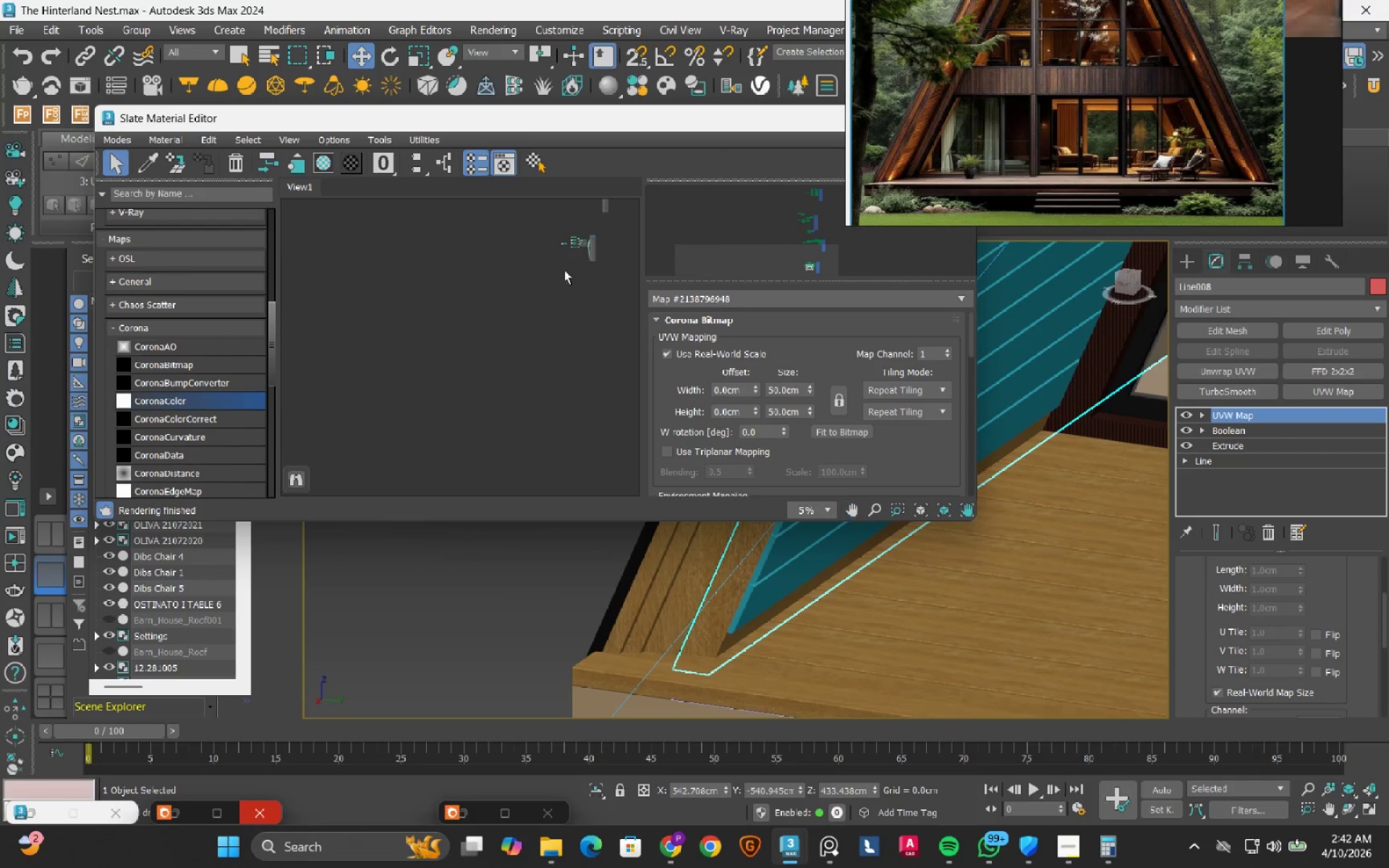 
scroll: coordinate [562, 270], scroll_direction: up, amount: 1.0
 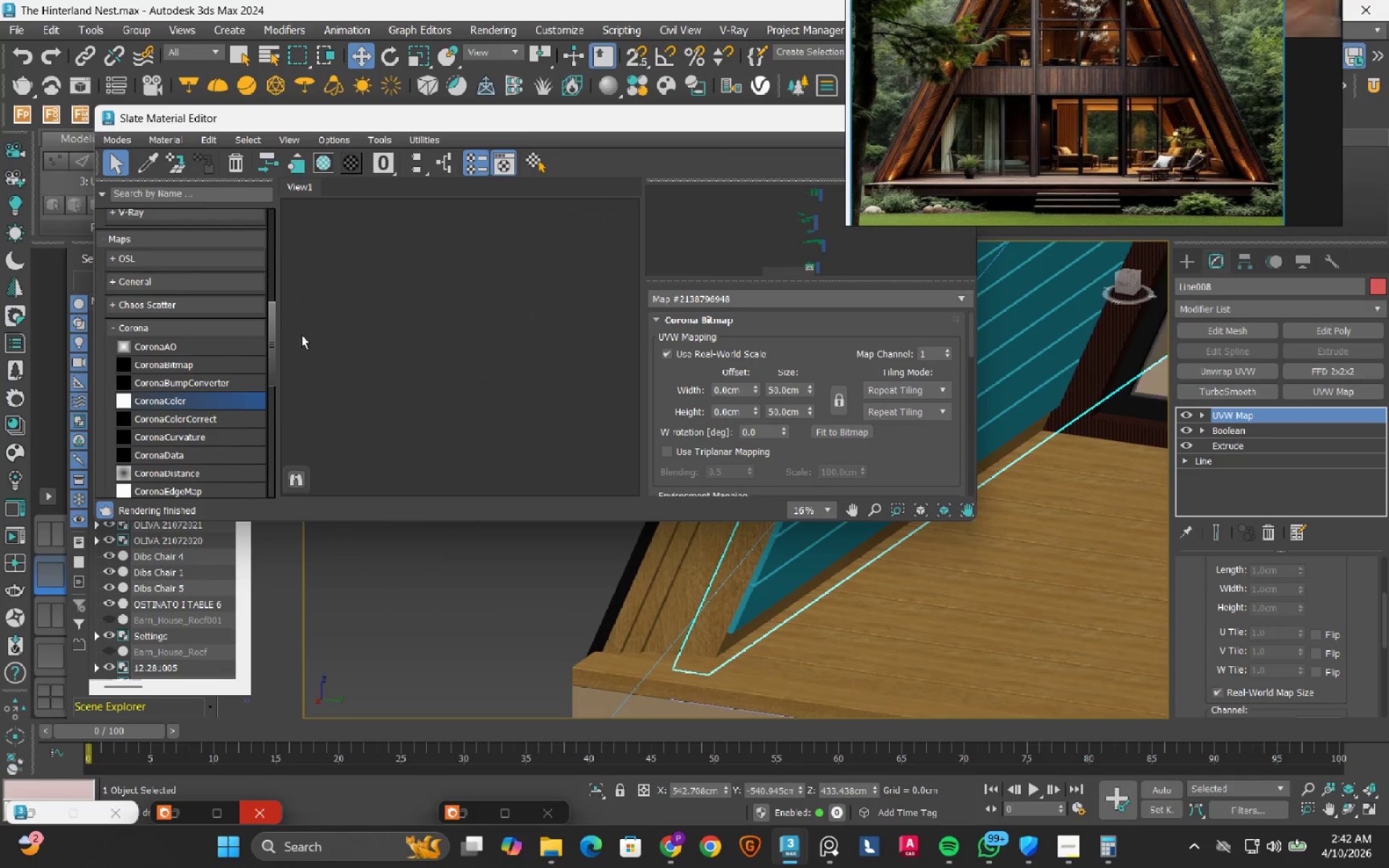 
mouse_move([237, 341])
 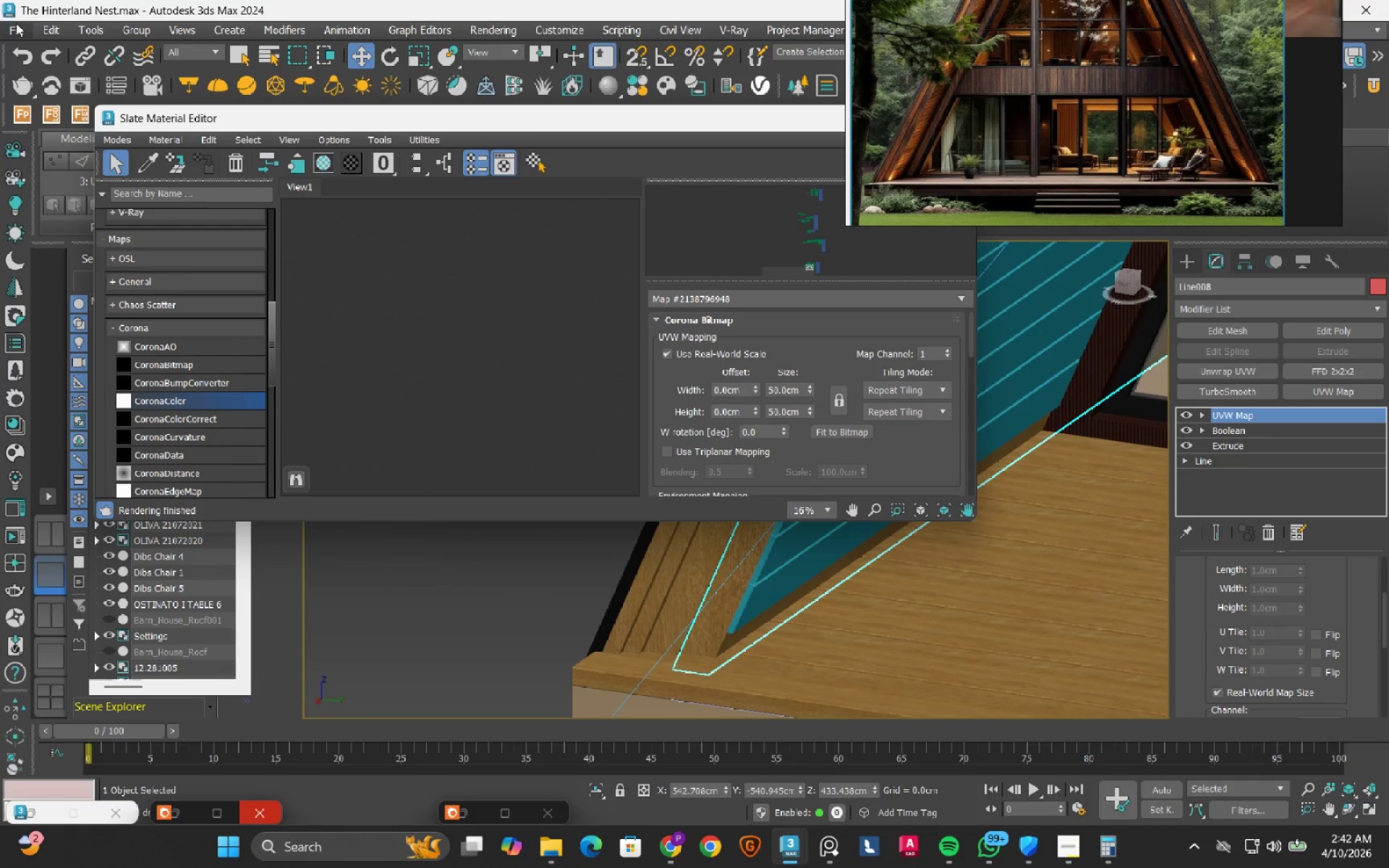 
wait(5.05)
 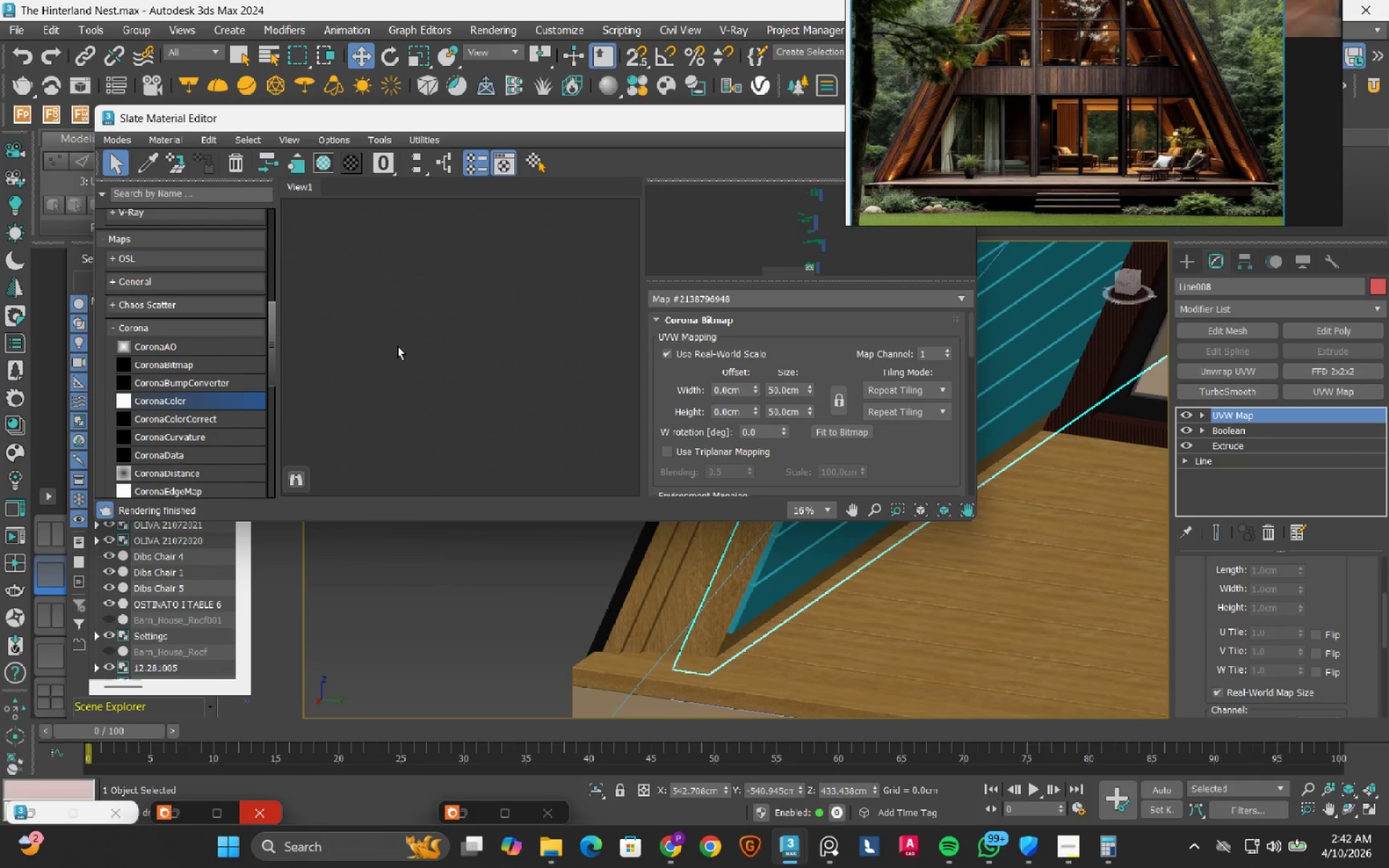 
scroll: coordinate [909, 166], scroll_direction: up, amount: 5.0
 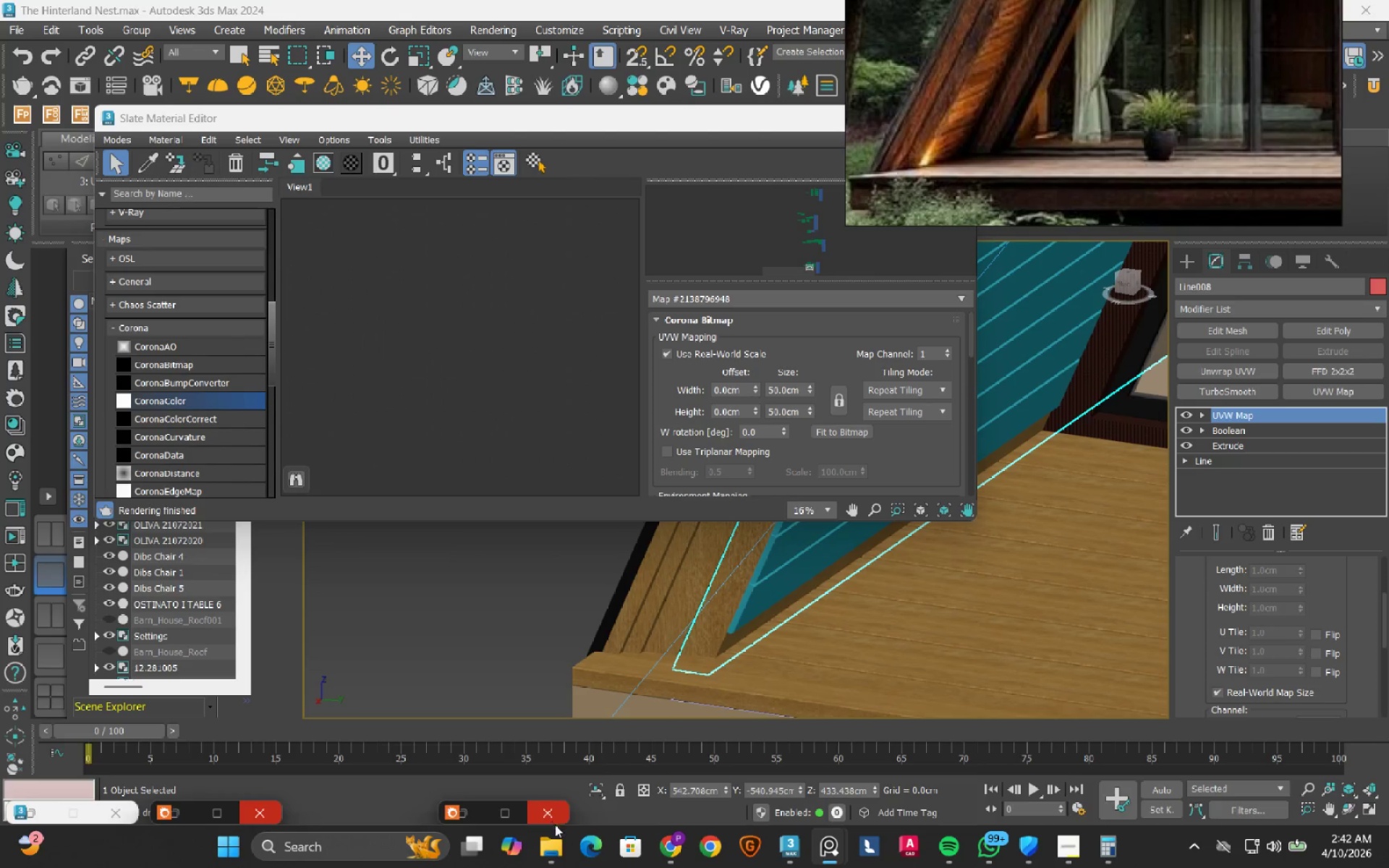 
left_click([558, 845])
 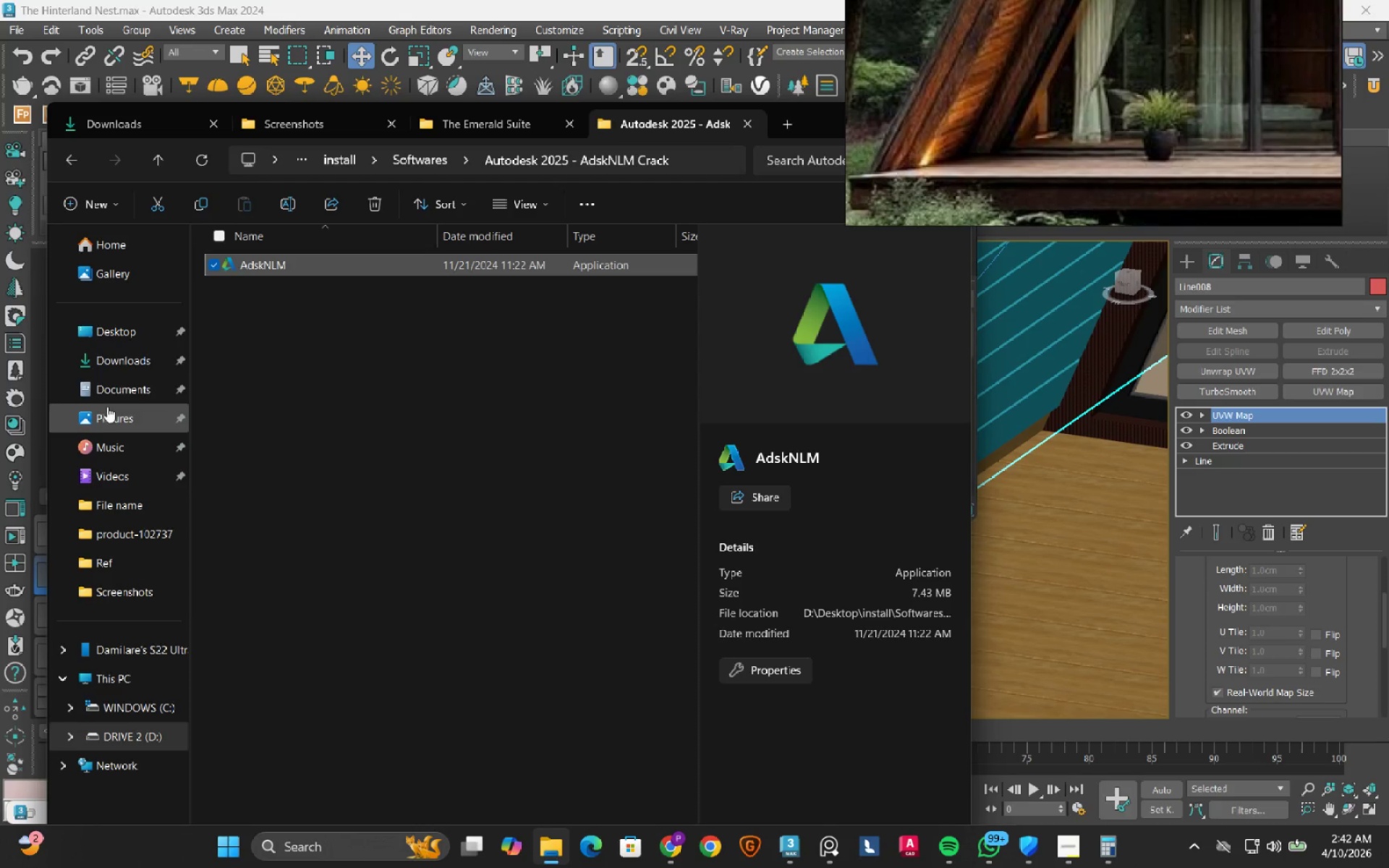 
left_click([125, 340])
 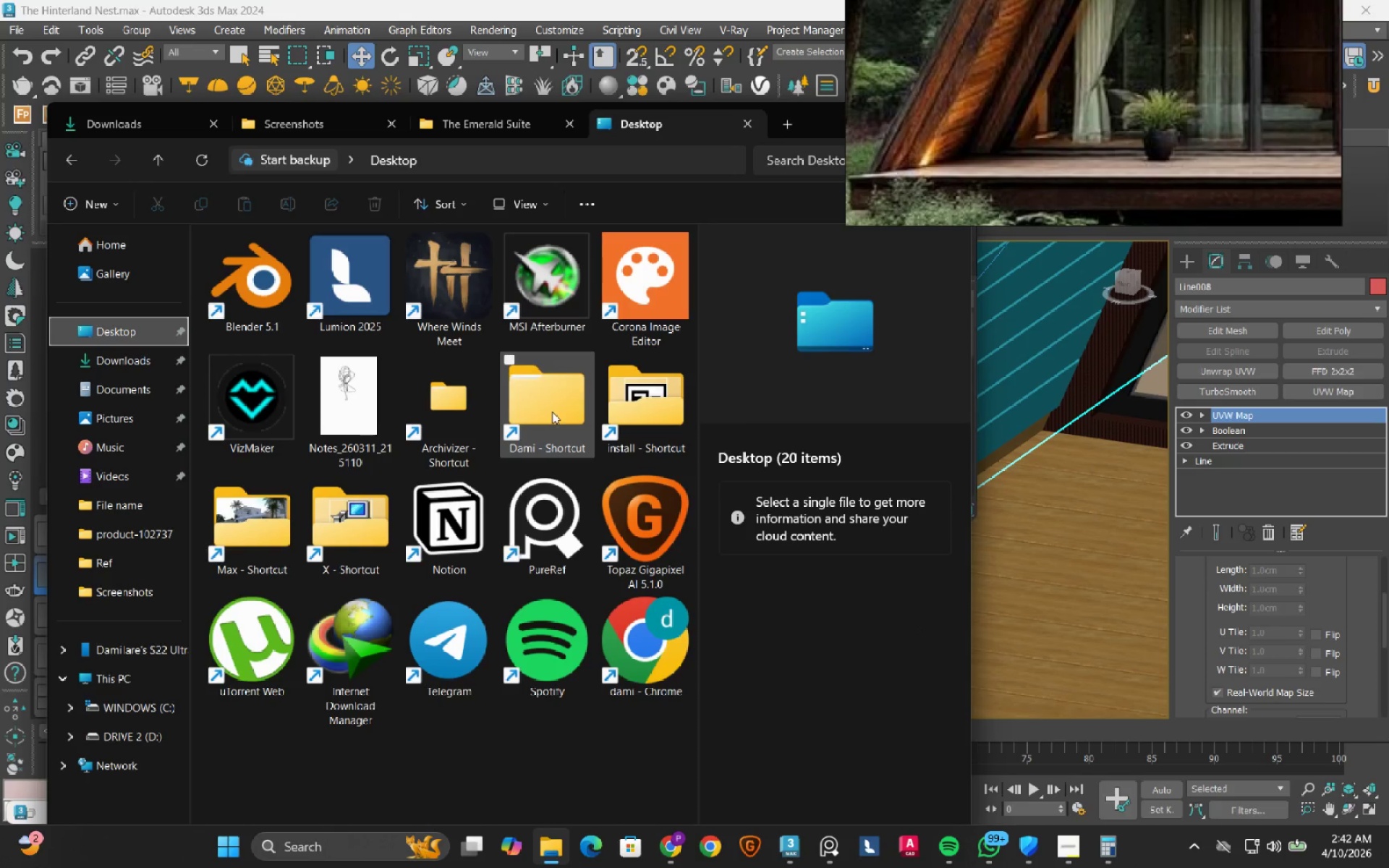 
double_click([460, 413])
 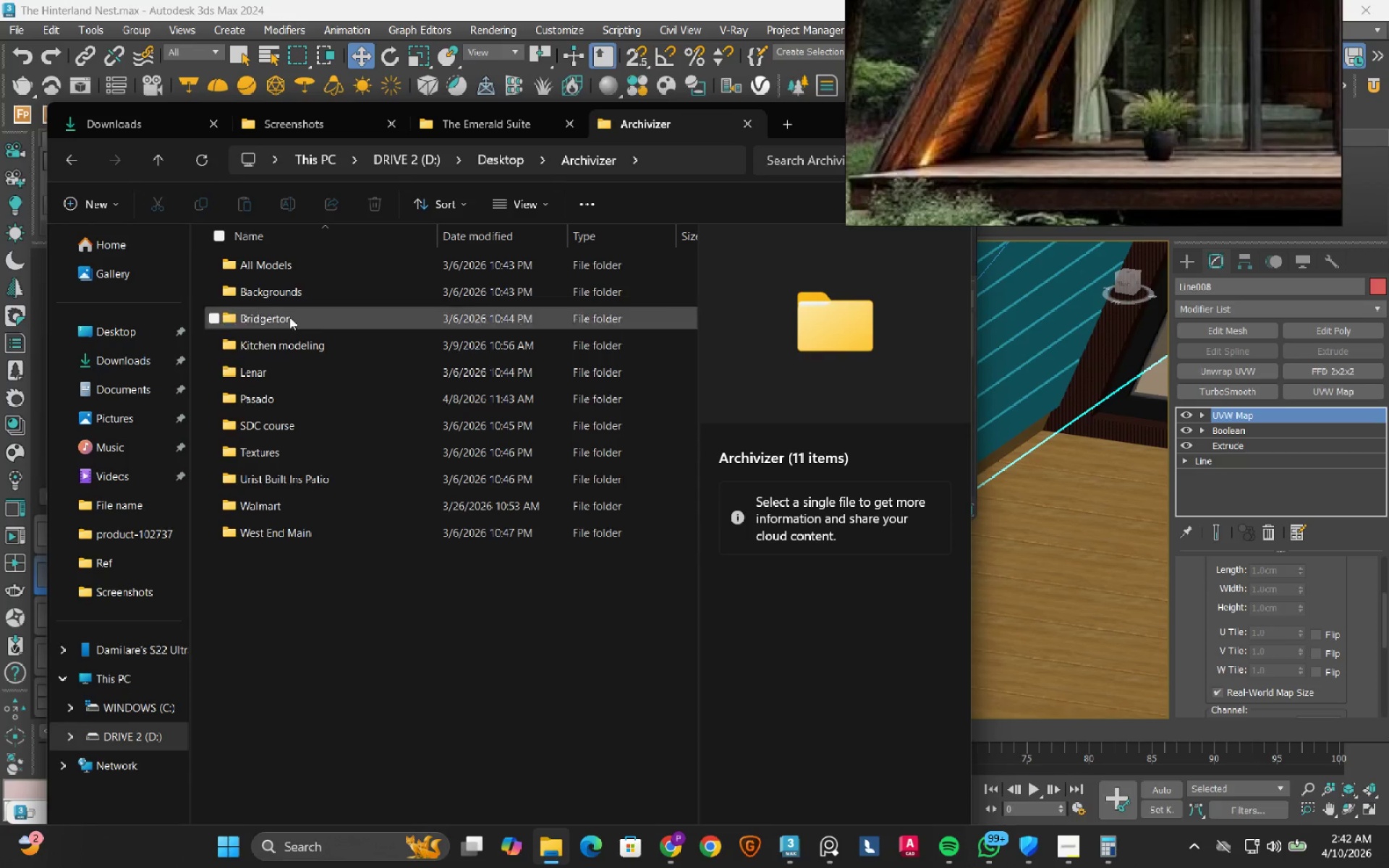 
double_click([293, 443])
 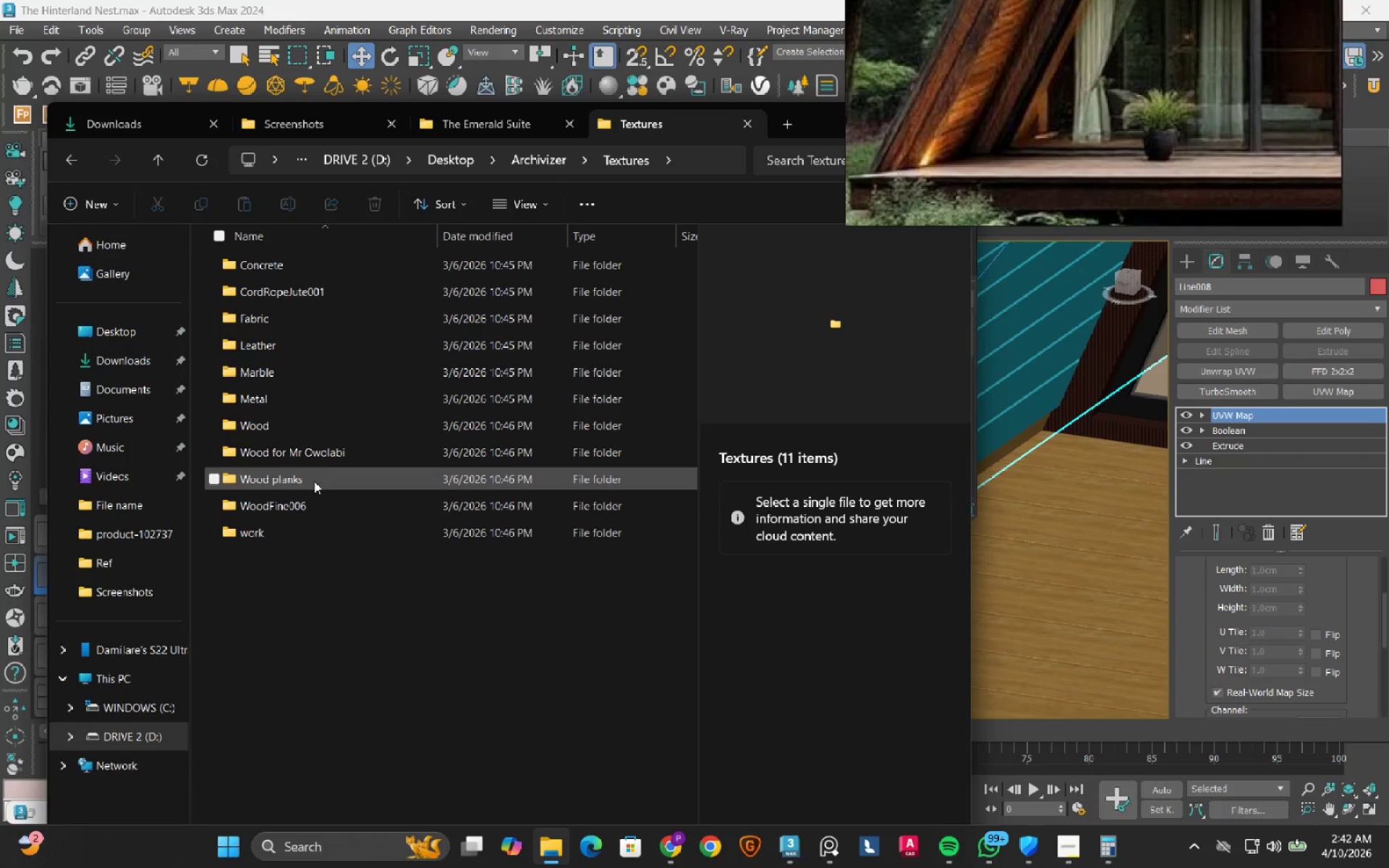 
double_click([314, 481])
 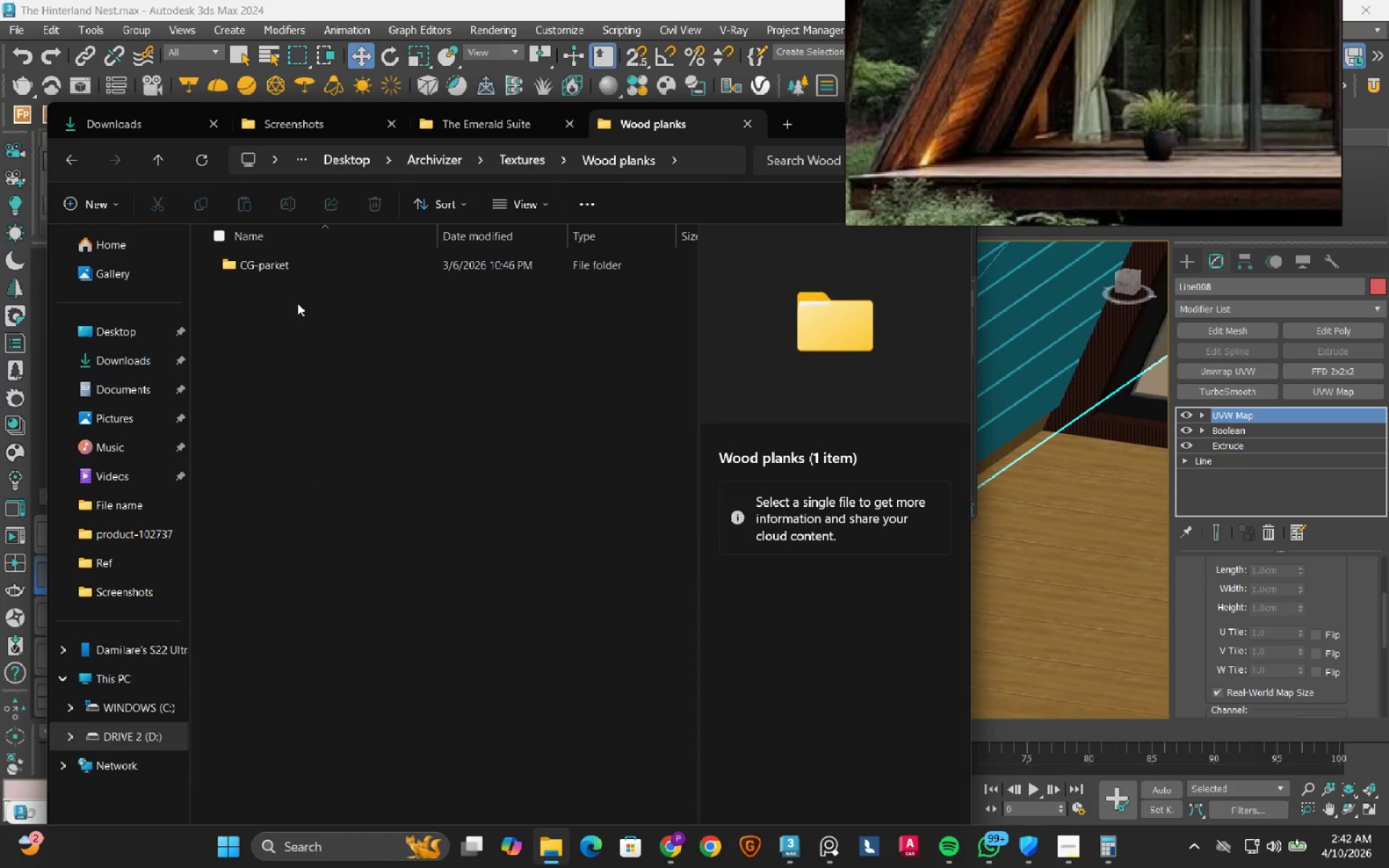 
double_click([303, 272])
 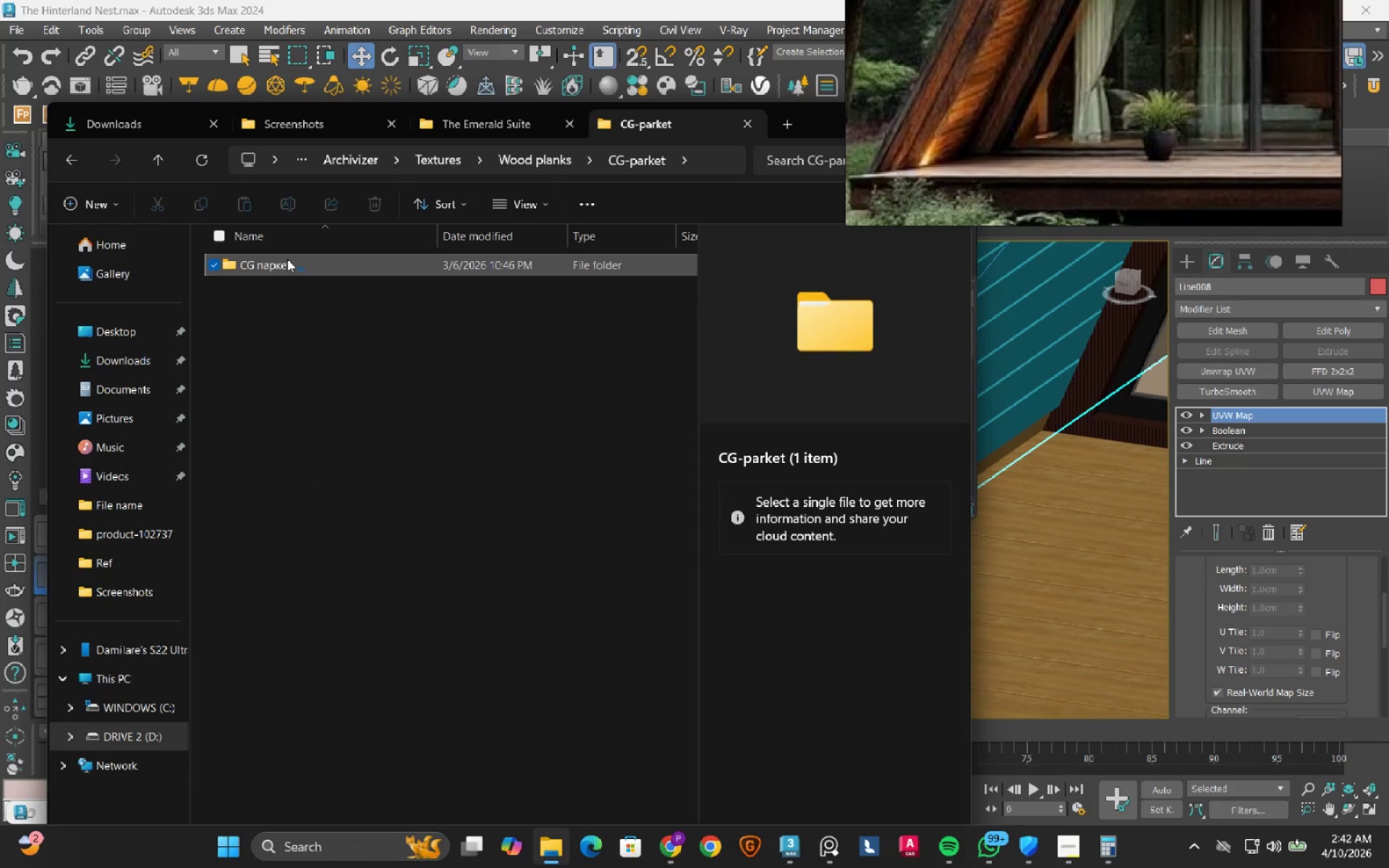 
left_click_drag(start_coordinate=[302, 271], to_coordinate=[286, 258])
 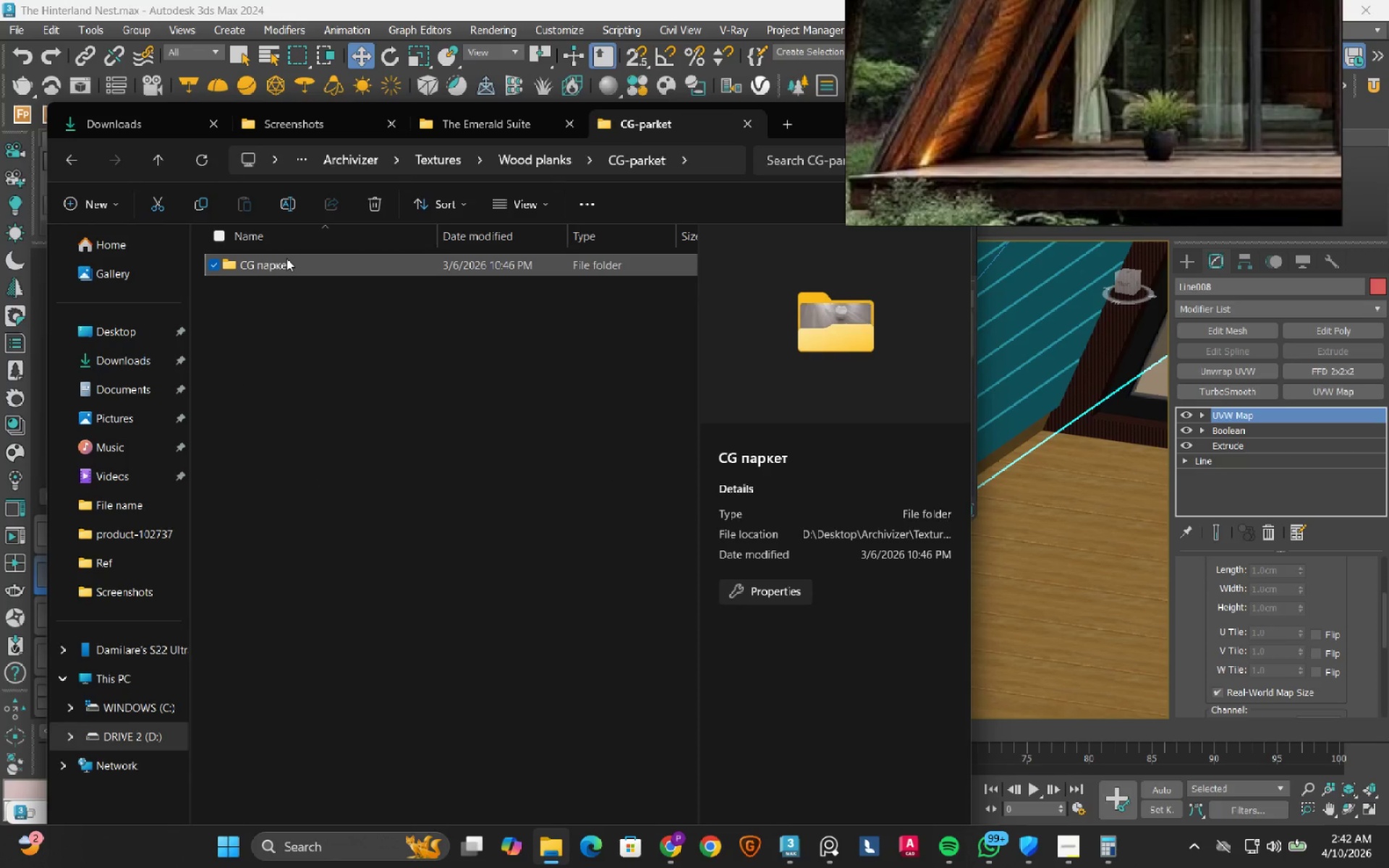 
double_click([286, 258])
 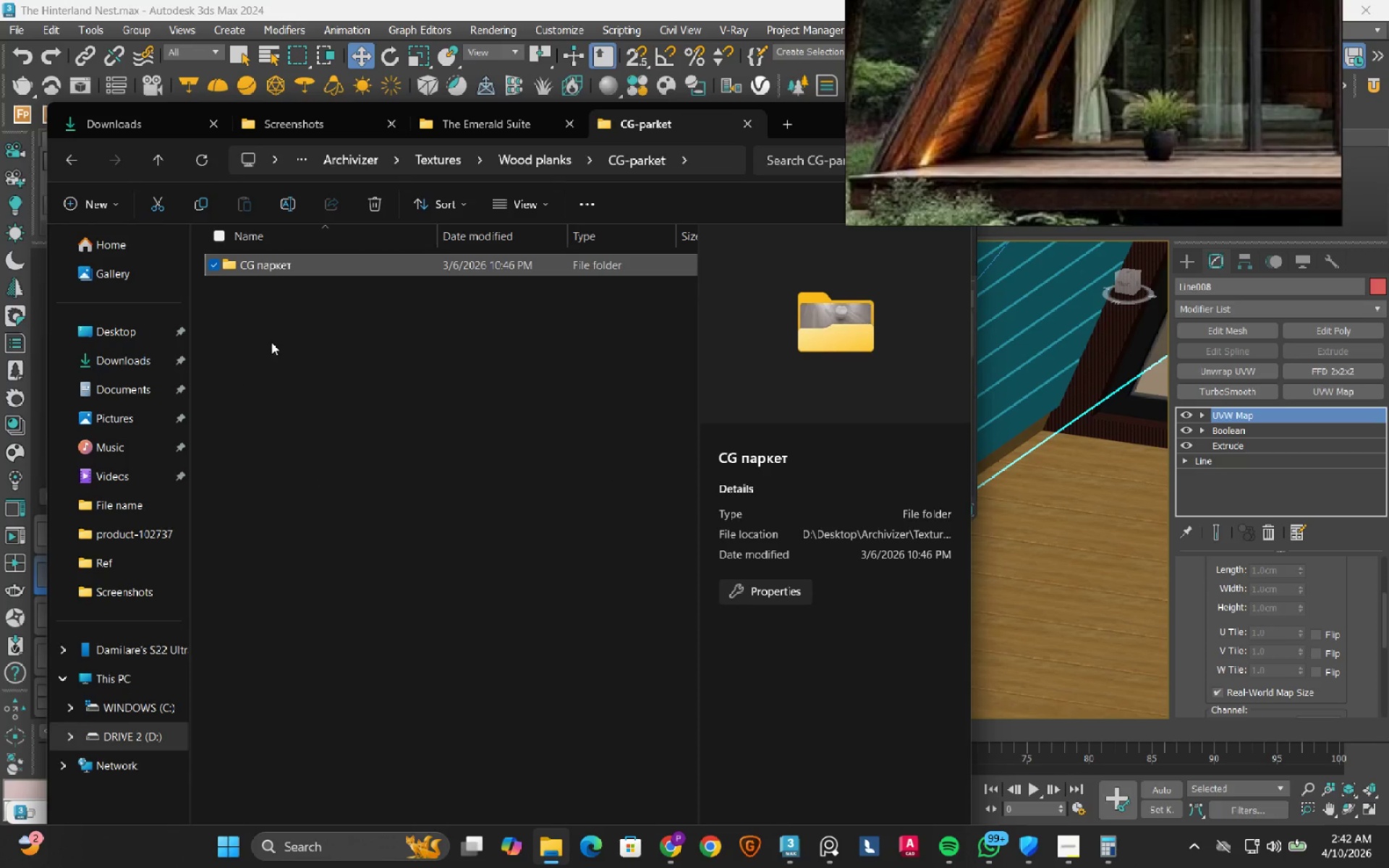 
left_click([271, 342])
 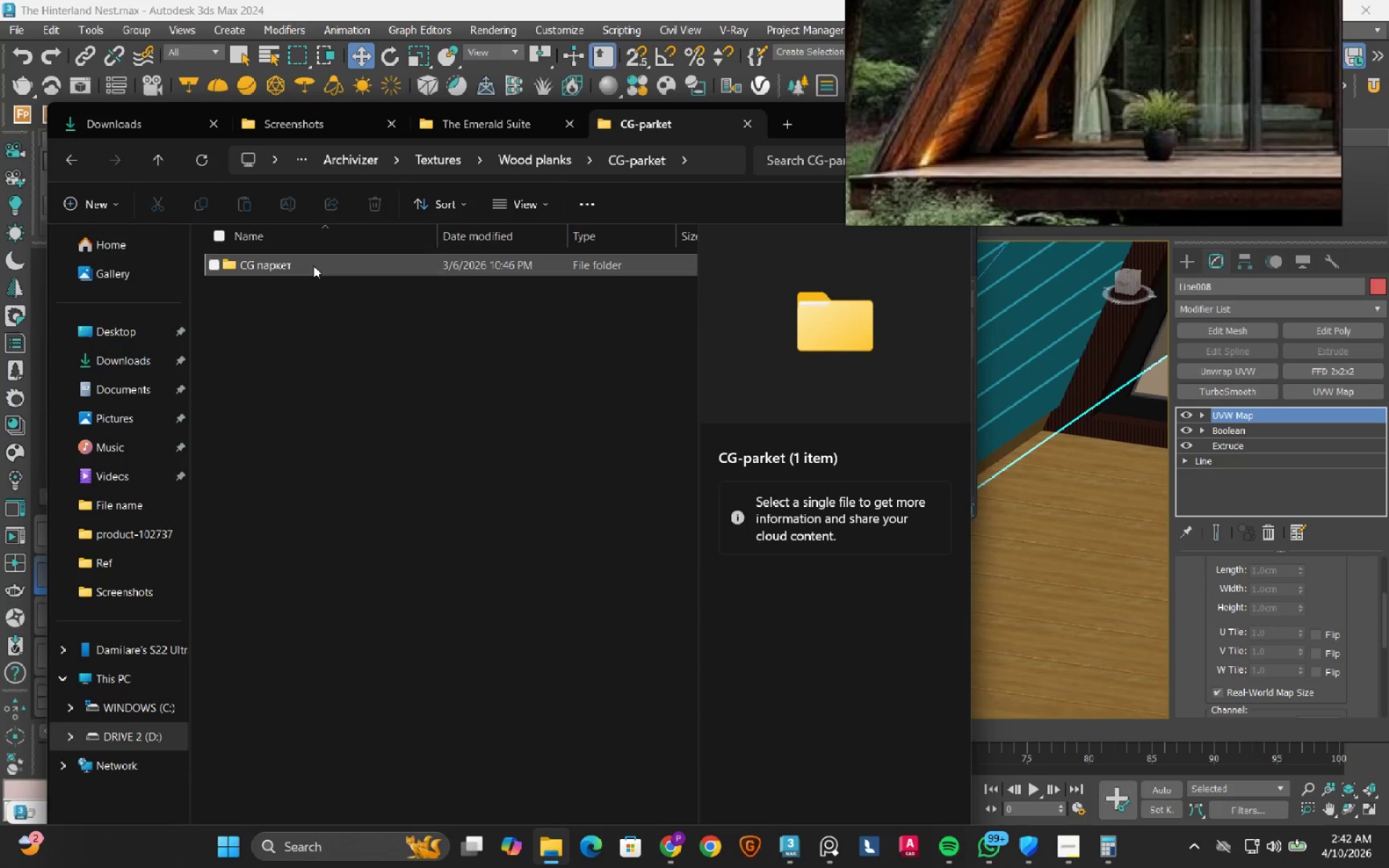 
double_click([313, 265])
 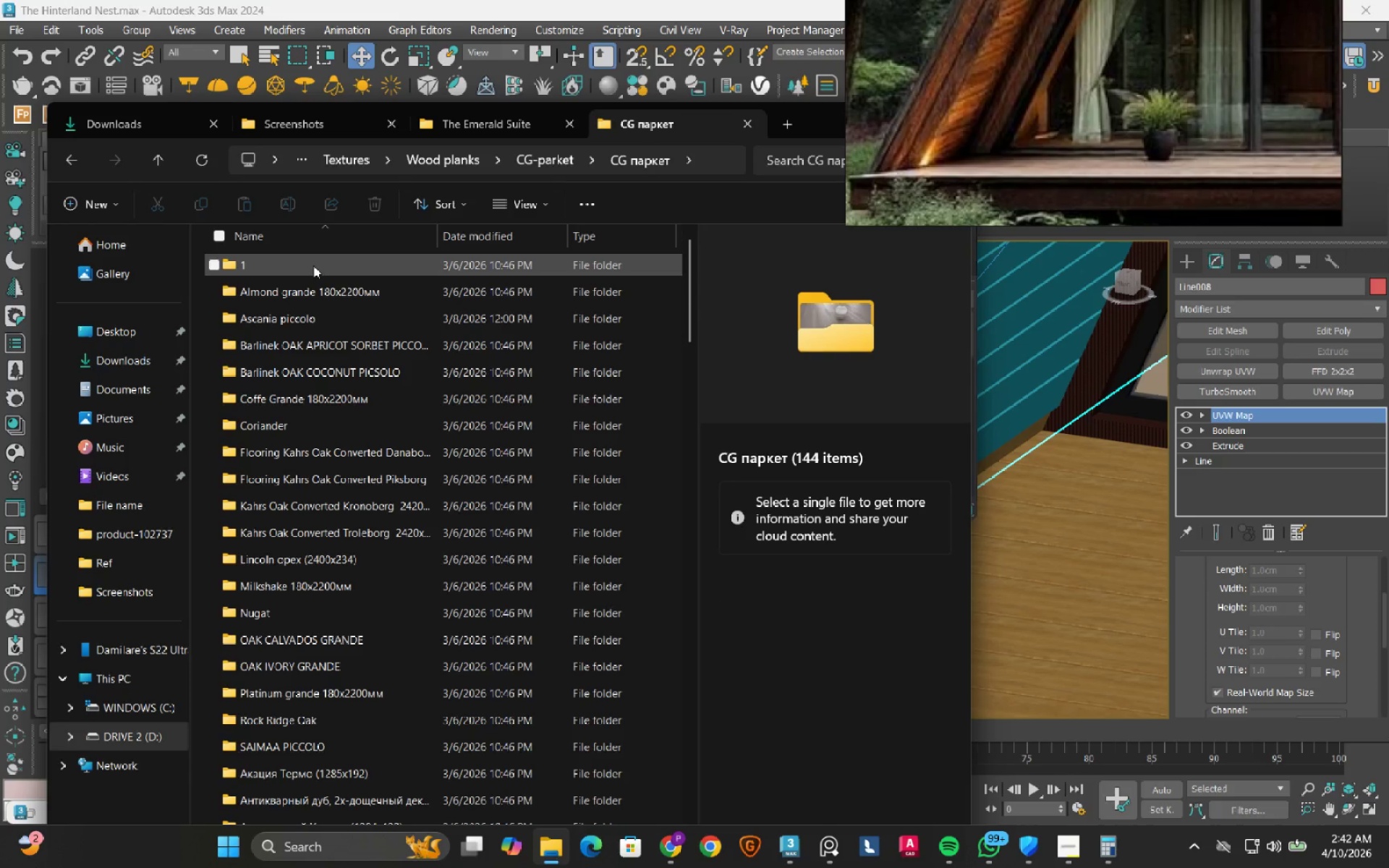 
scroll: coordinate [305, 409], scroll_direction: down, amount: 24.0
 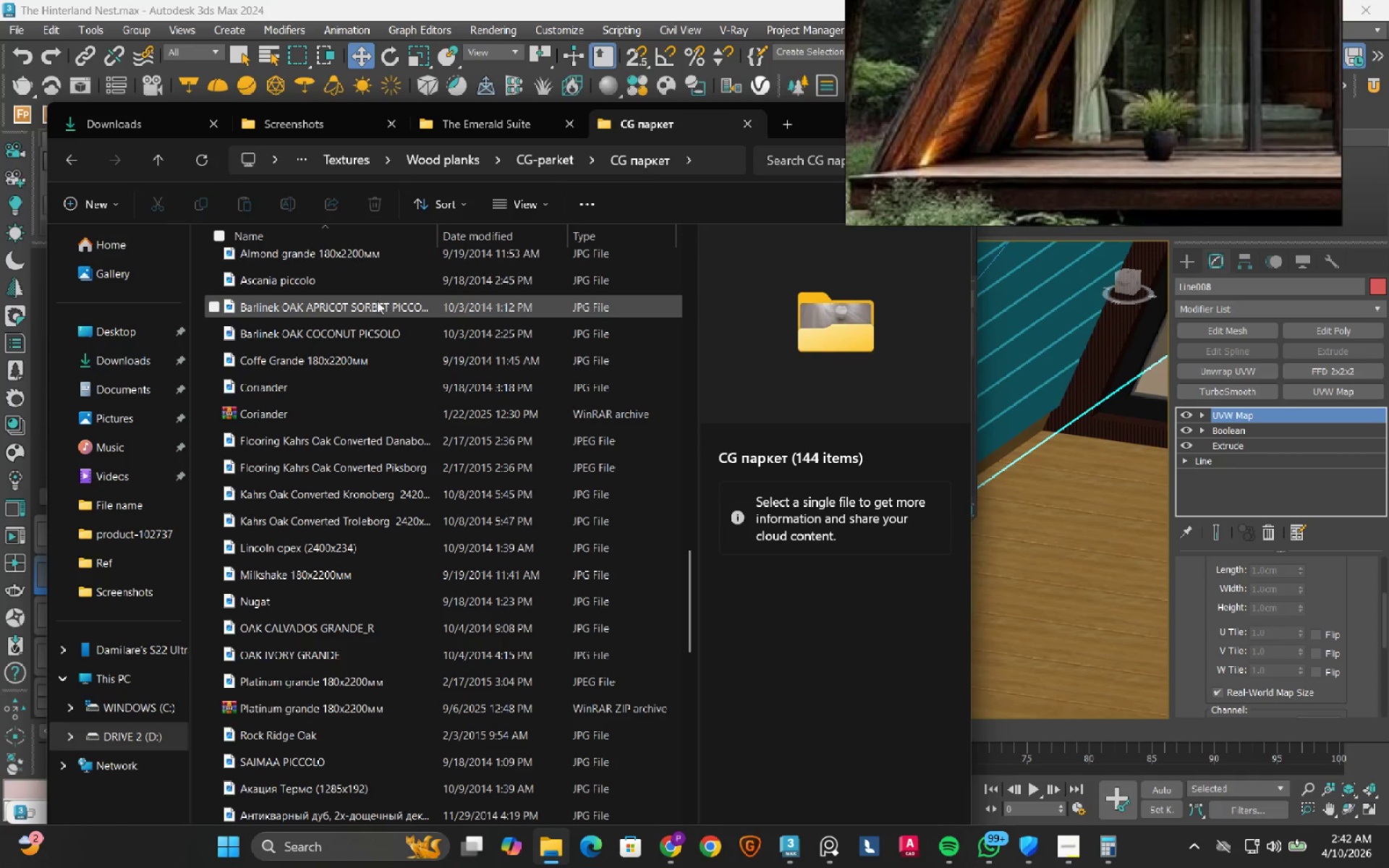 
scroll: coordinate [373, 305], scroll_direction: up, amount: 3.0
 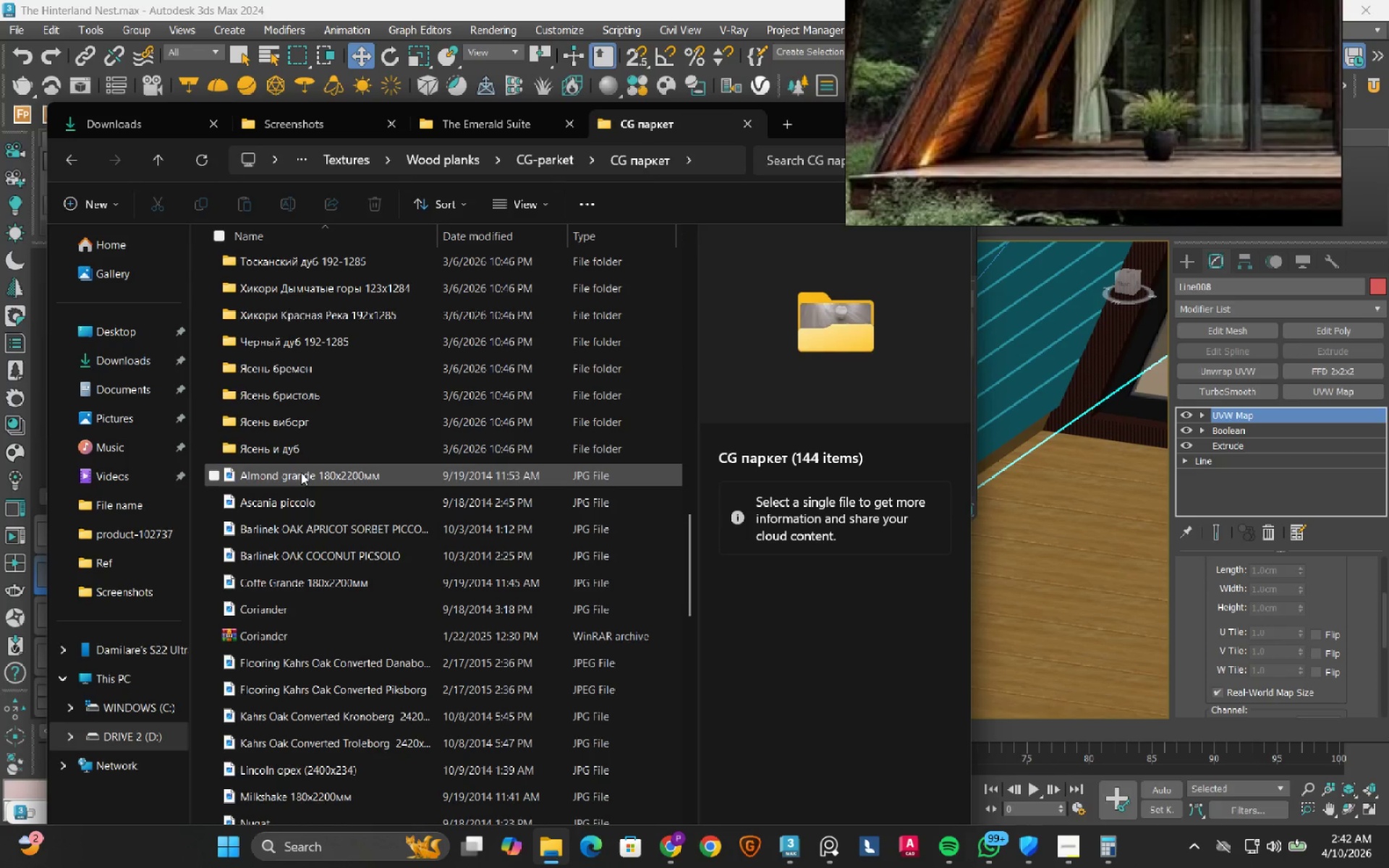 
double_click([301, 472])
 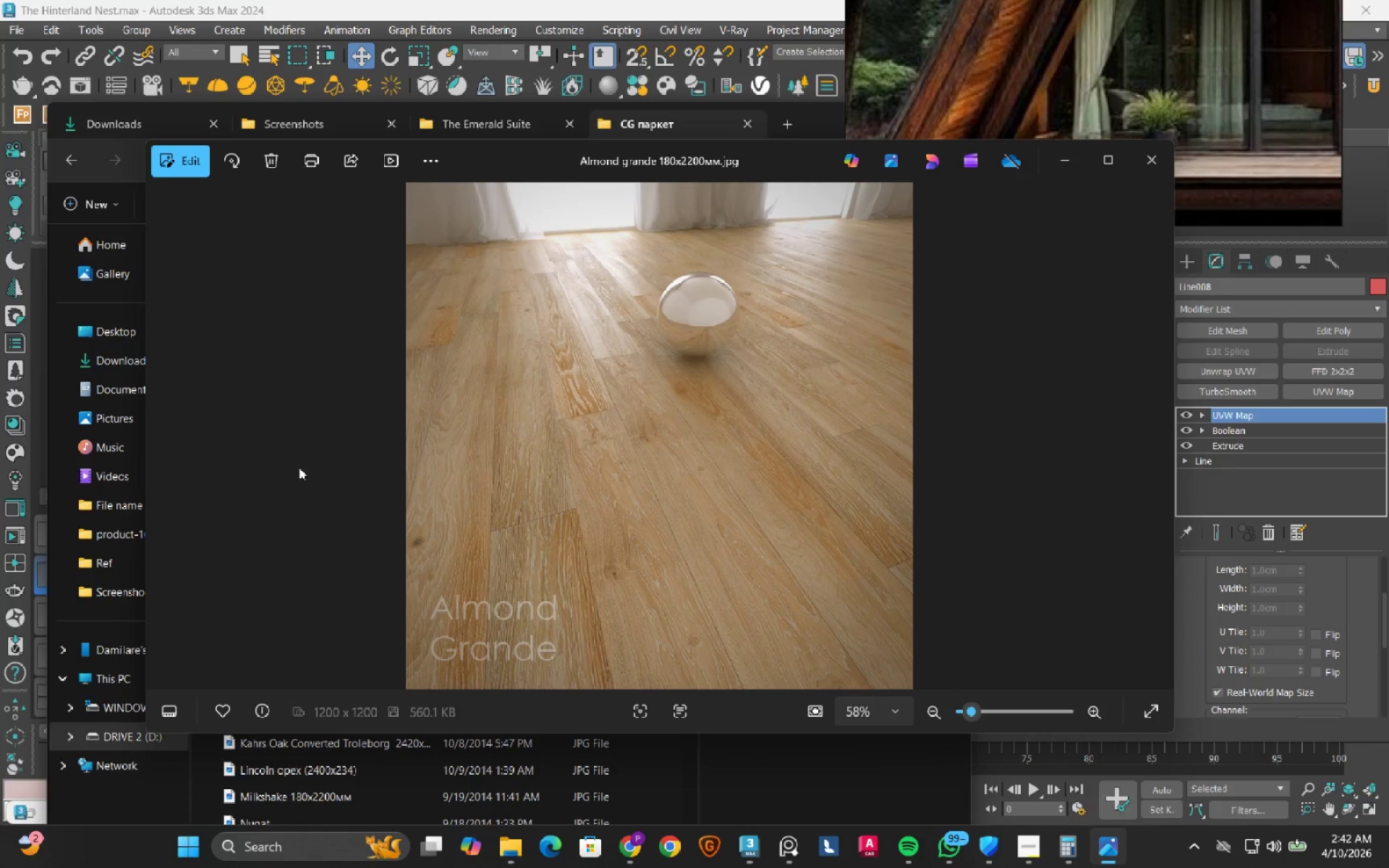 
left_click([684, 430])
 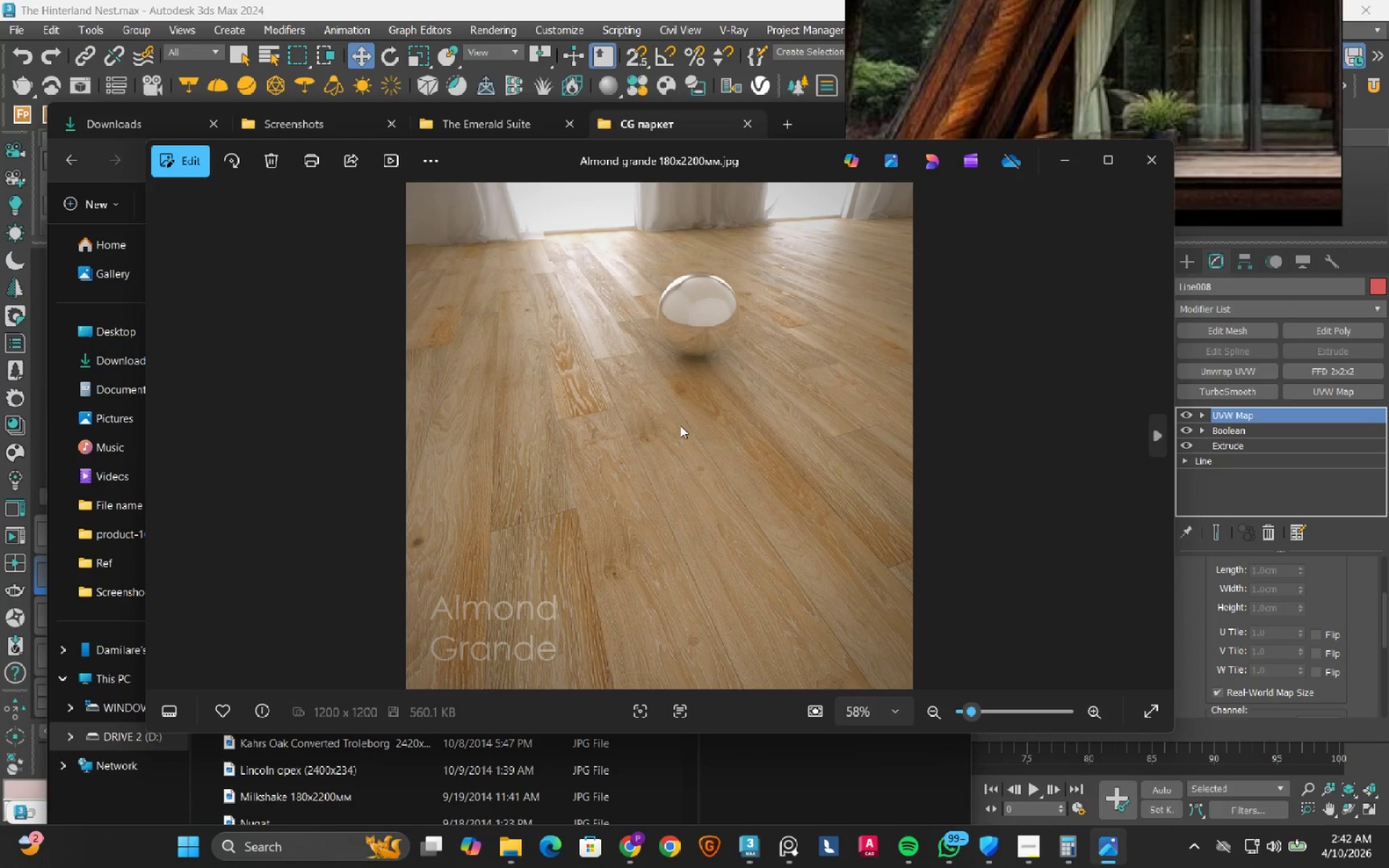 
key(ArrowRight)
 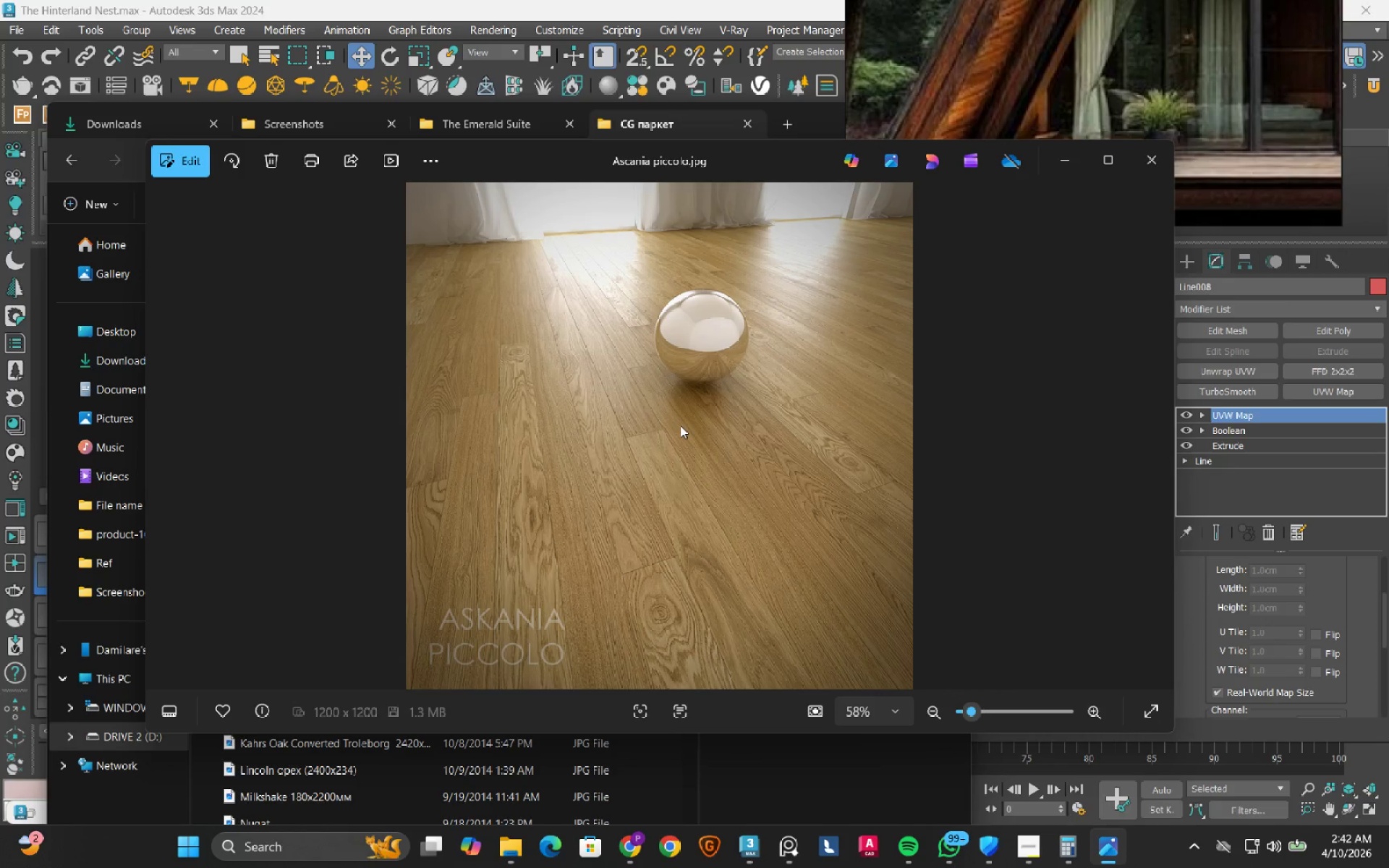 
key(ArrowRight)
 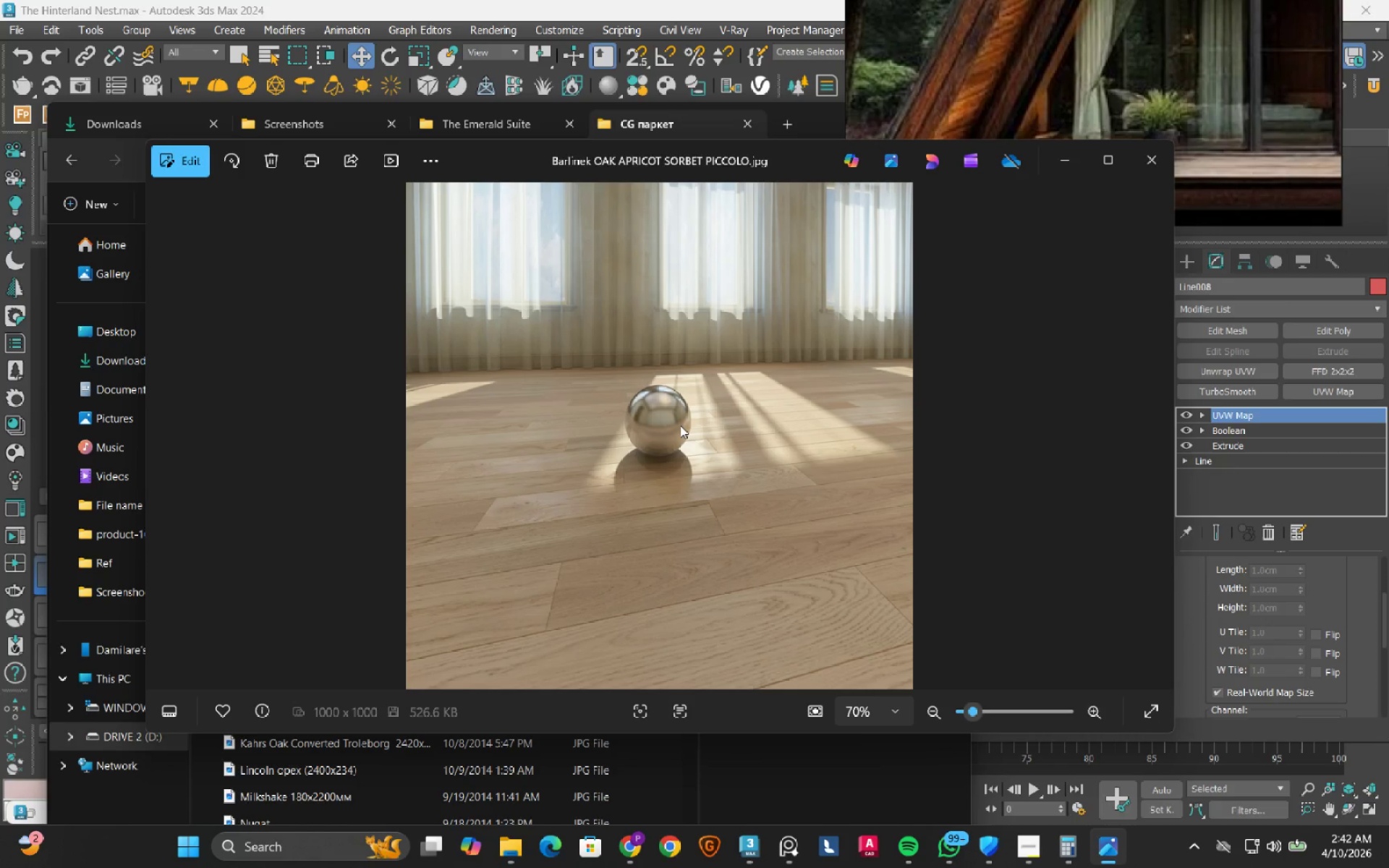 
key(ArrowRight)
 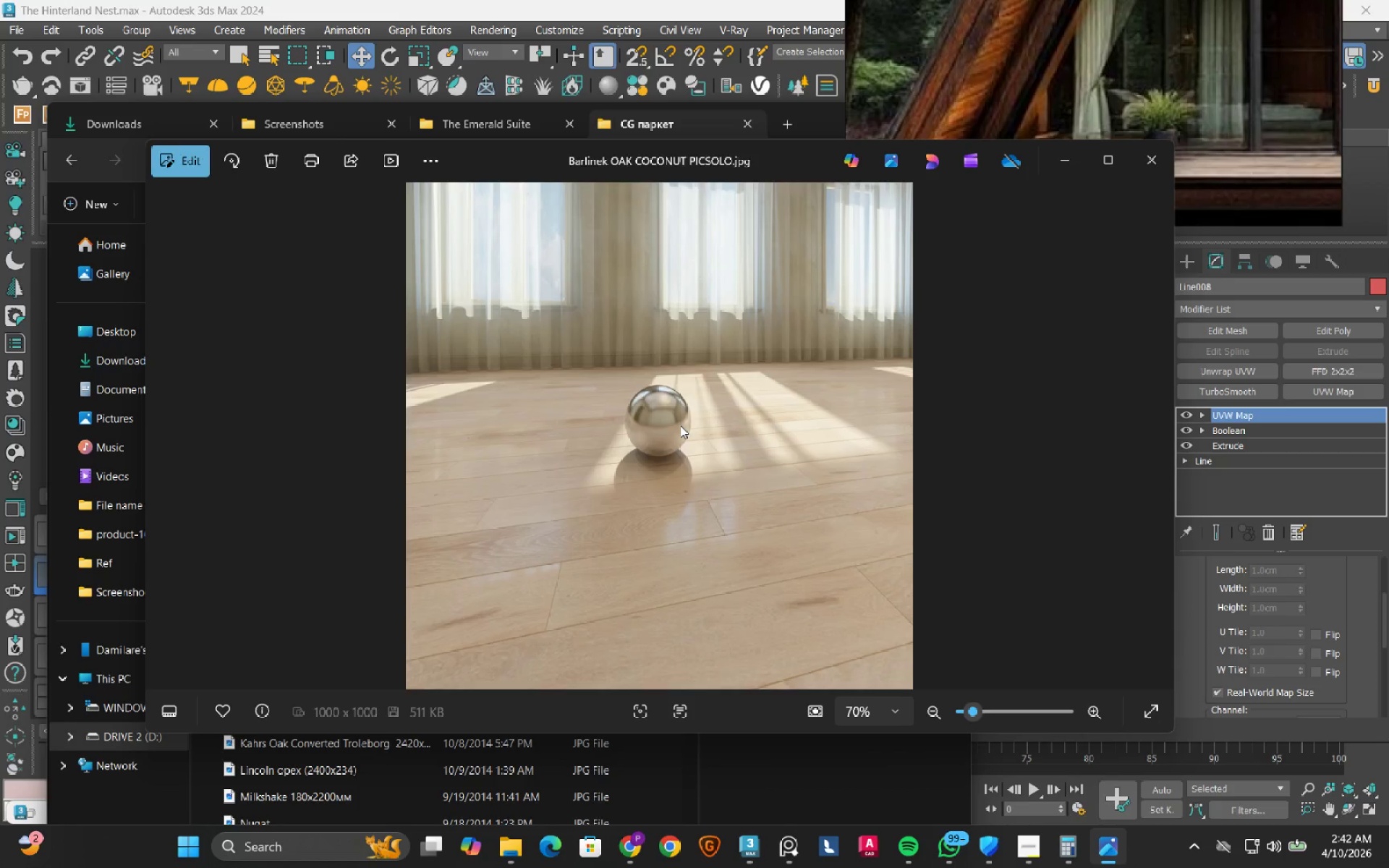 
key(ArrowRight)
 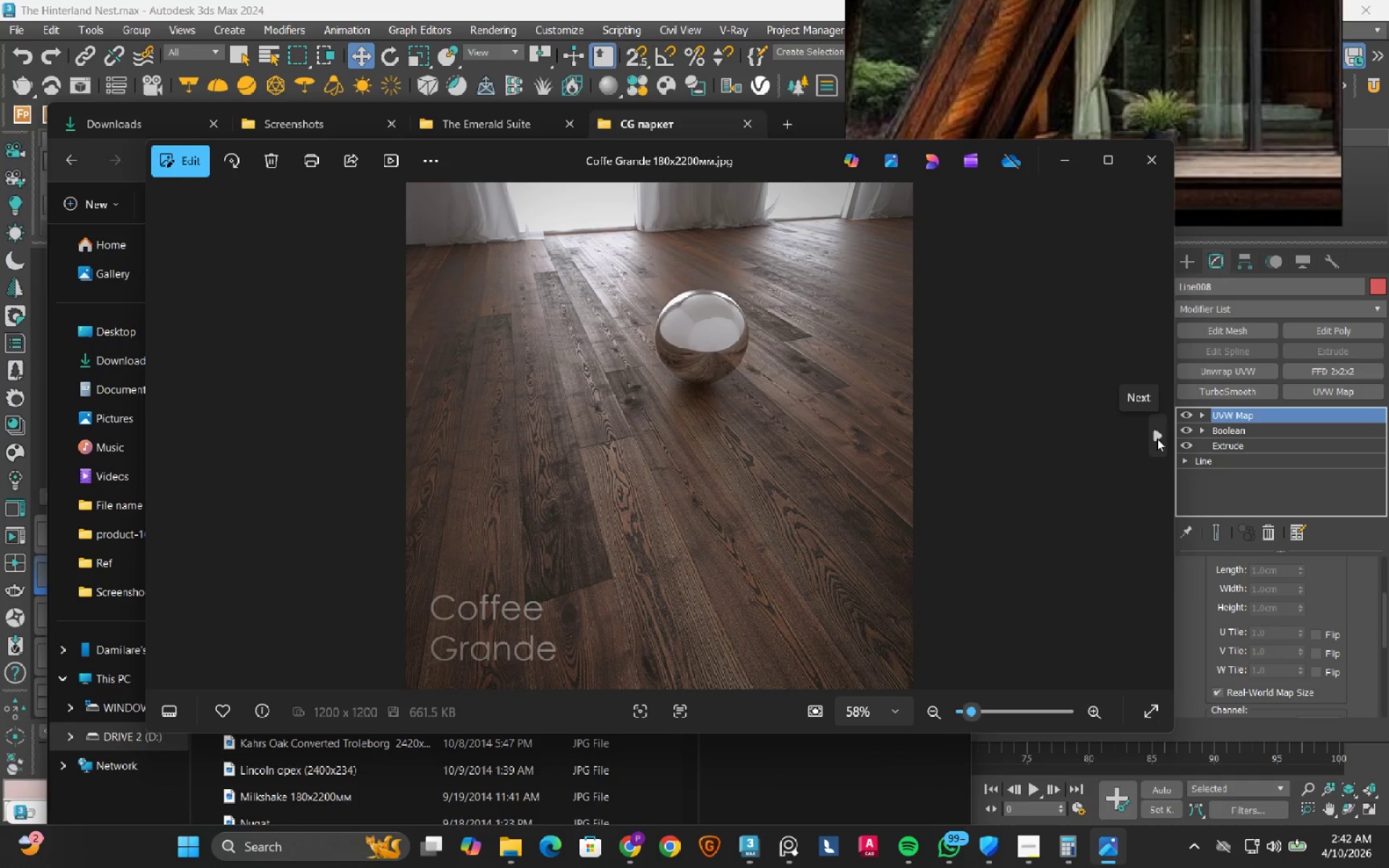 
wait(5.75)
 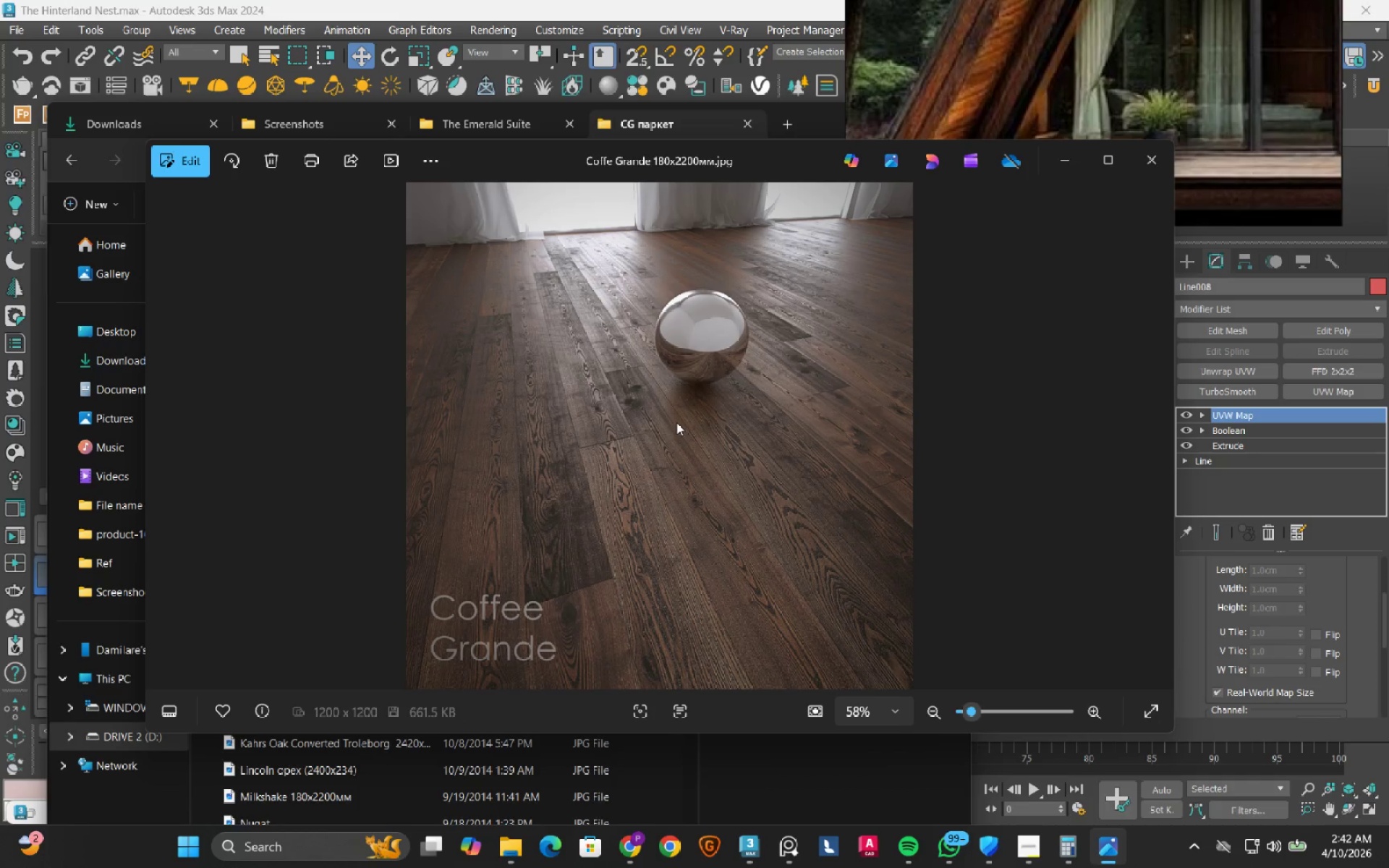 
left_click([1157, 438])
 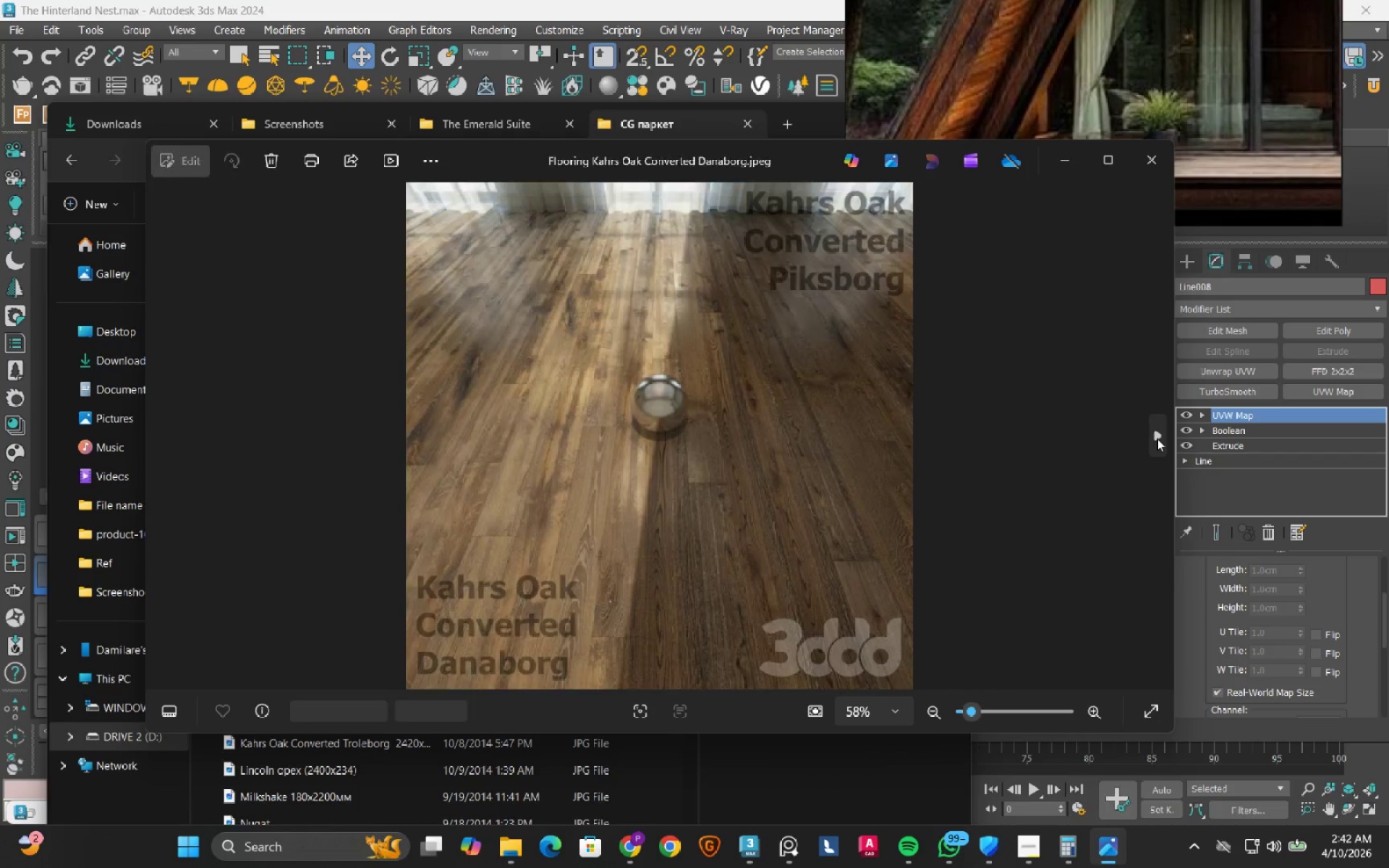 
double_click([1157, 438])
 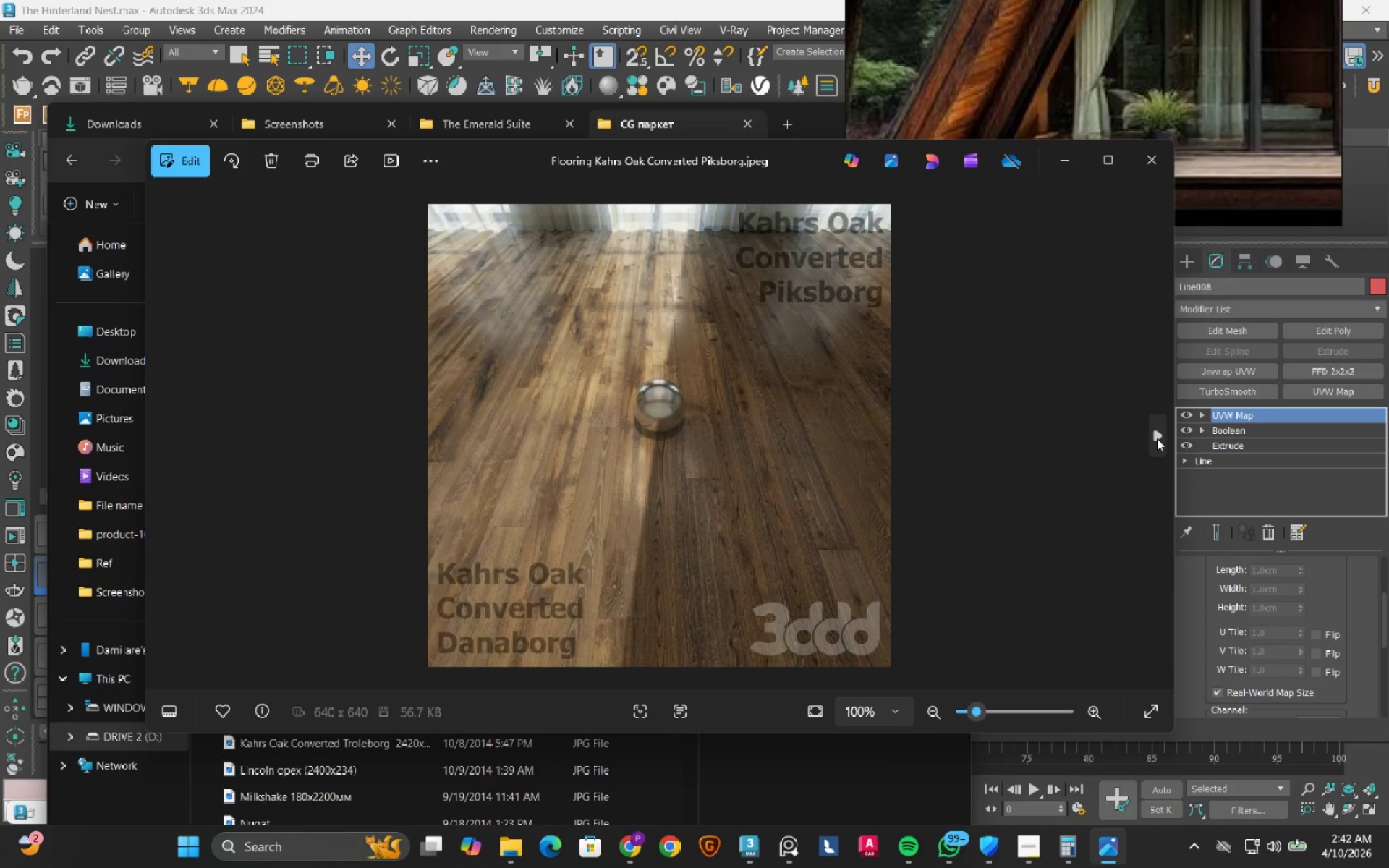 
left_click([1157, 438])
 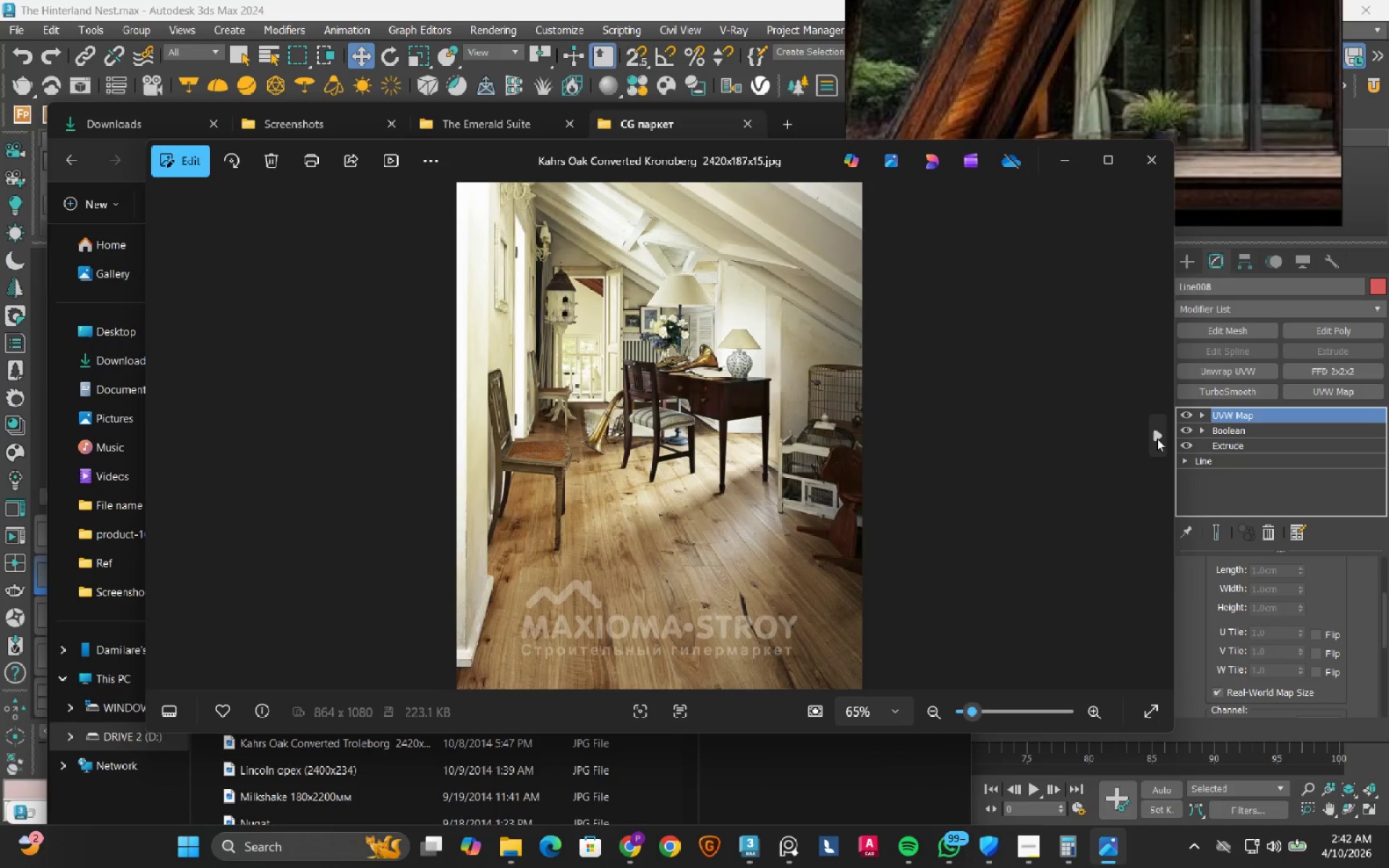 
left_click([1157, 438])
 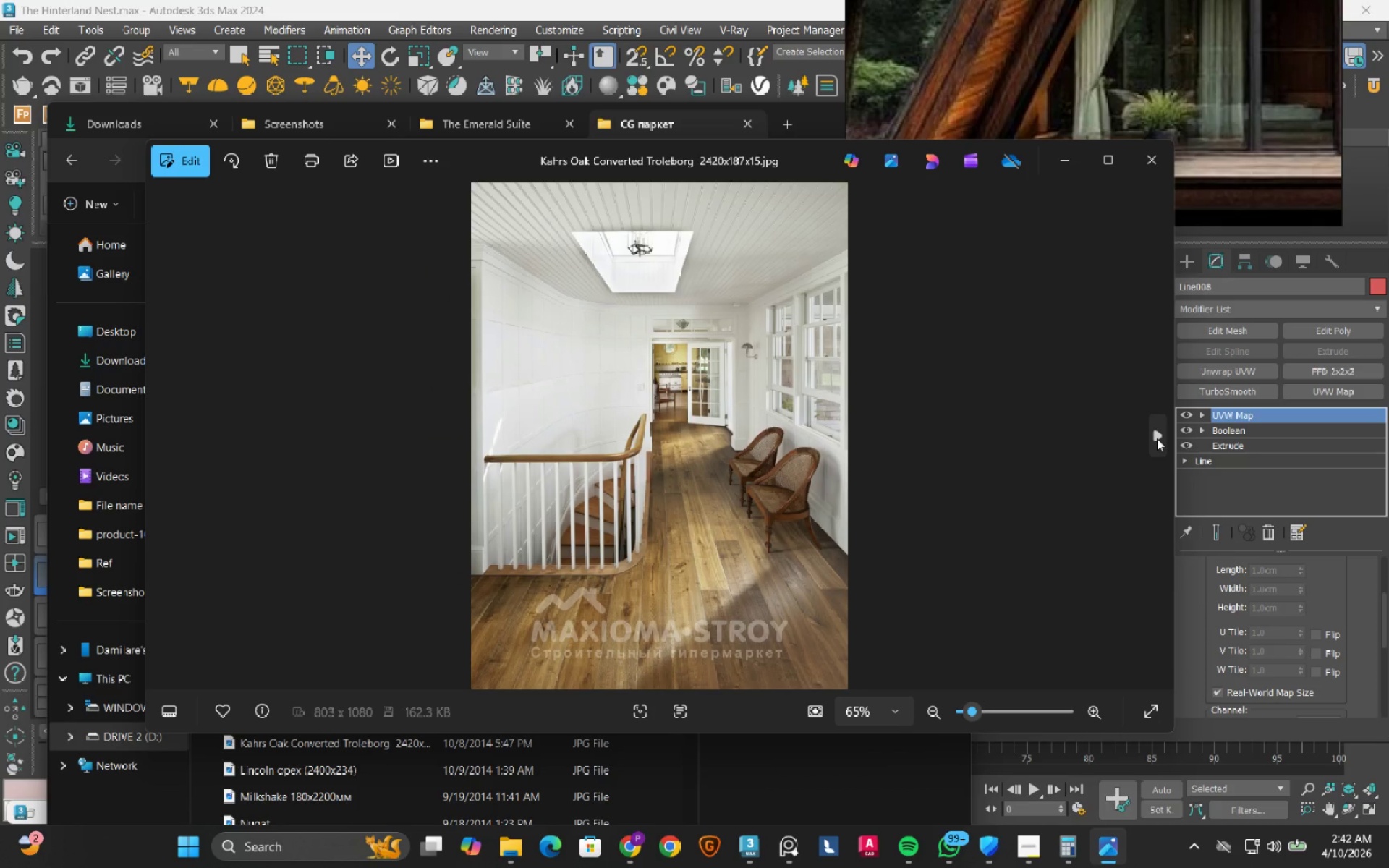 
left_click([1157, 438])
 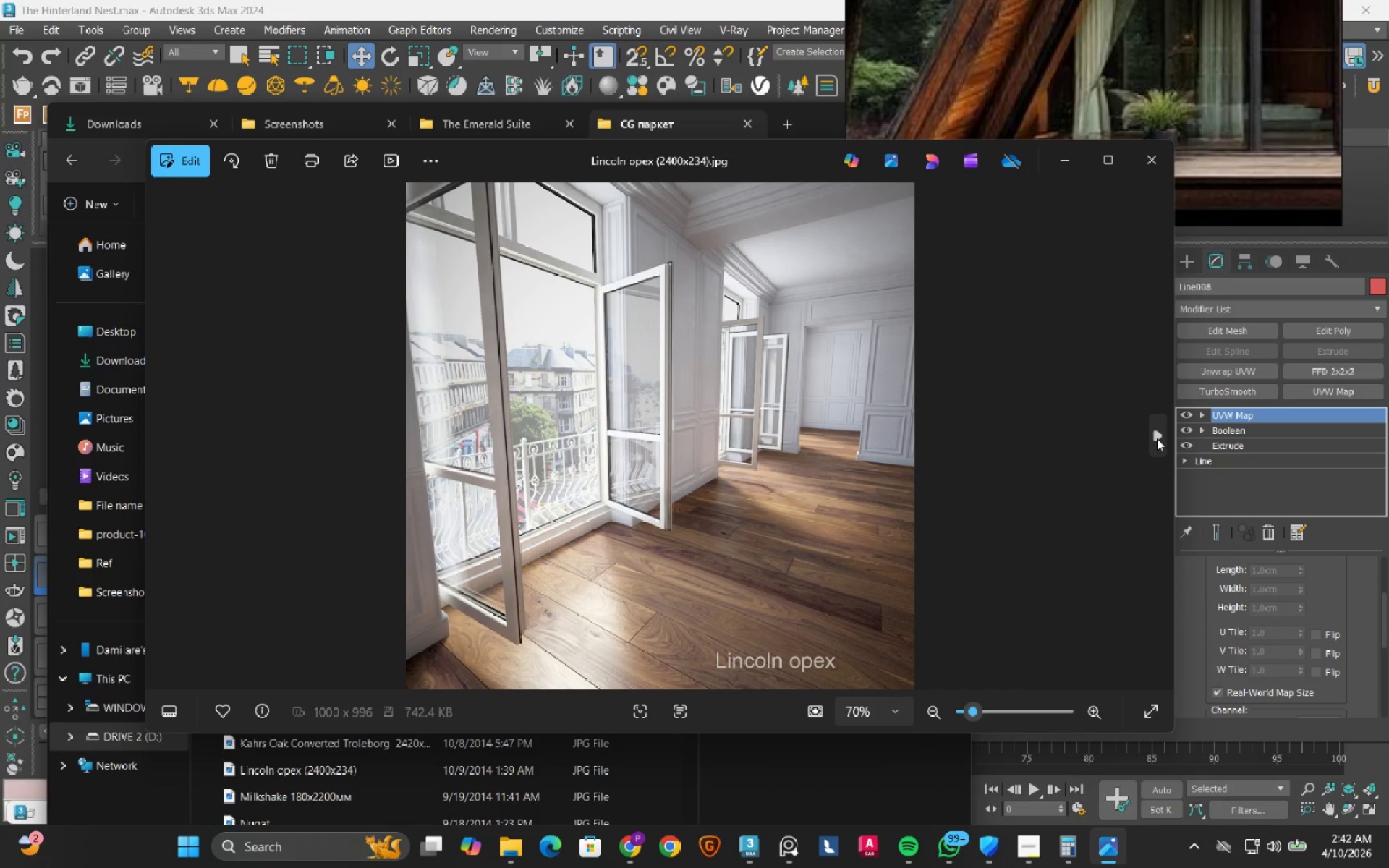 
left_click([1157, 438])
 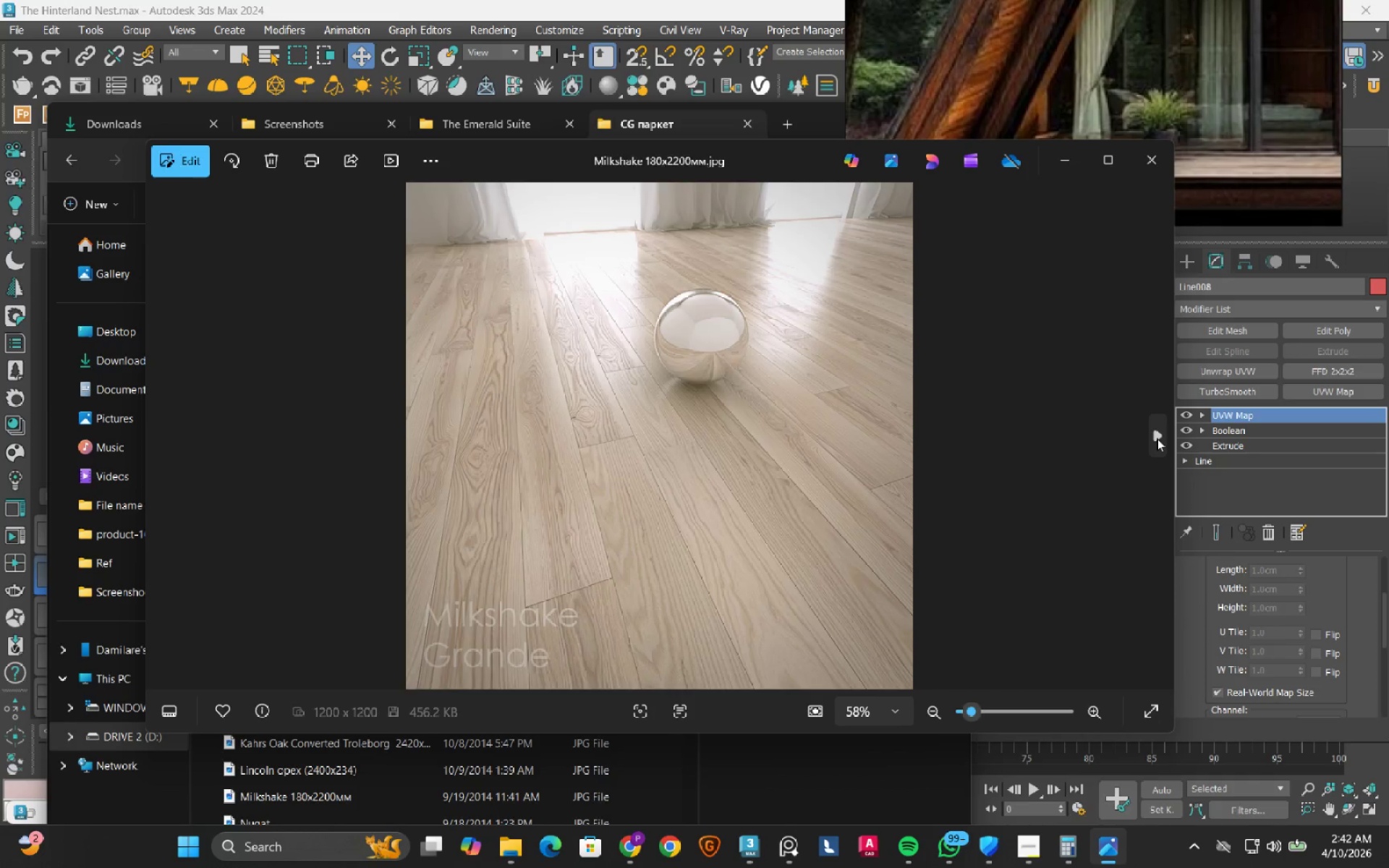 
left_click([1157, 438])
 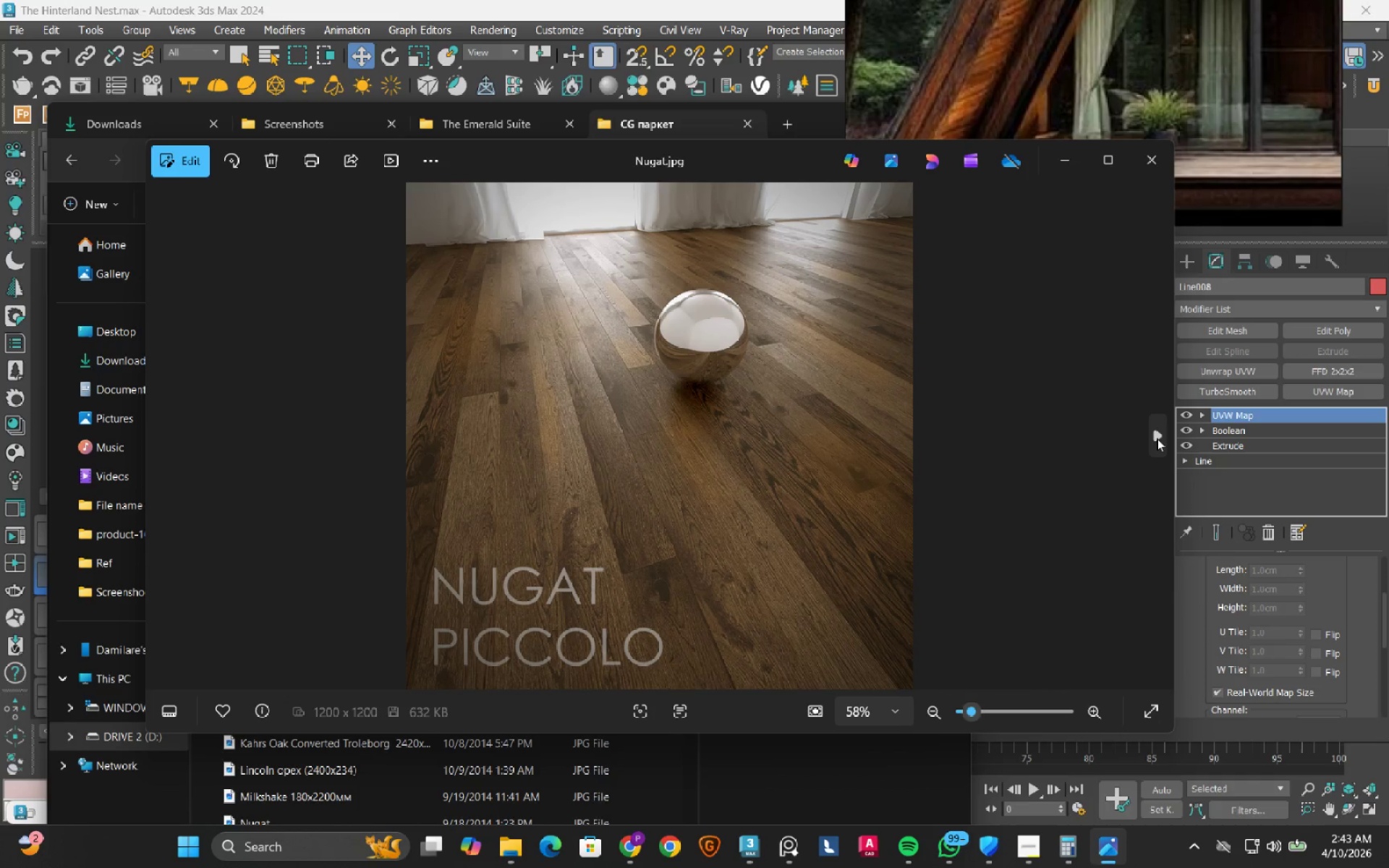 
wait(7.67)
 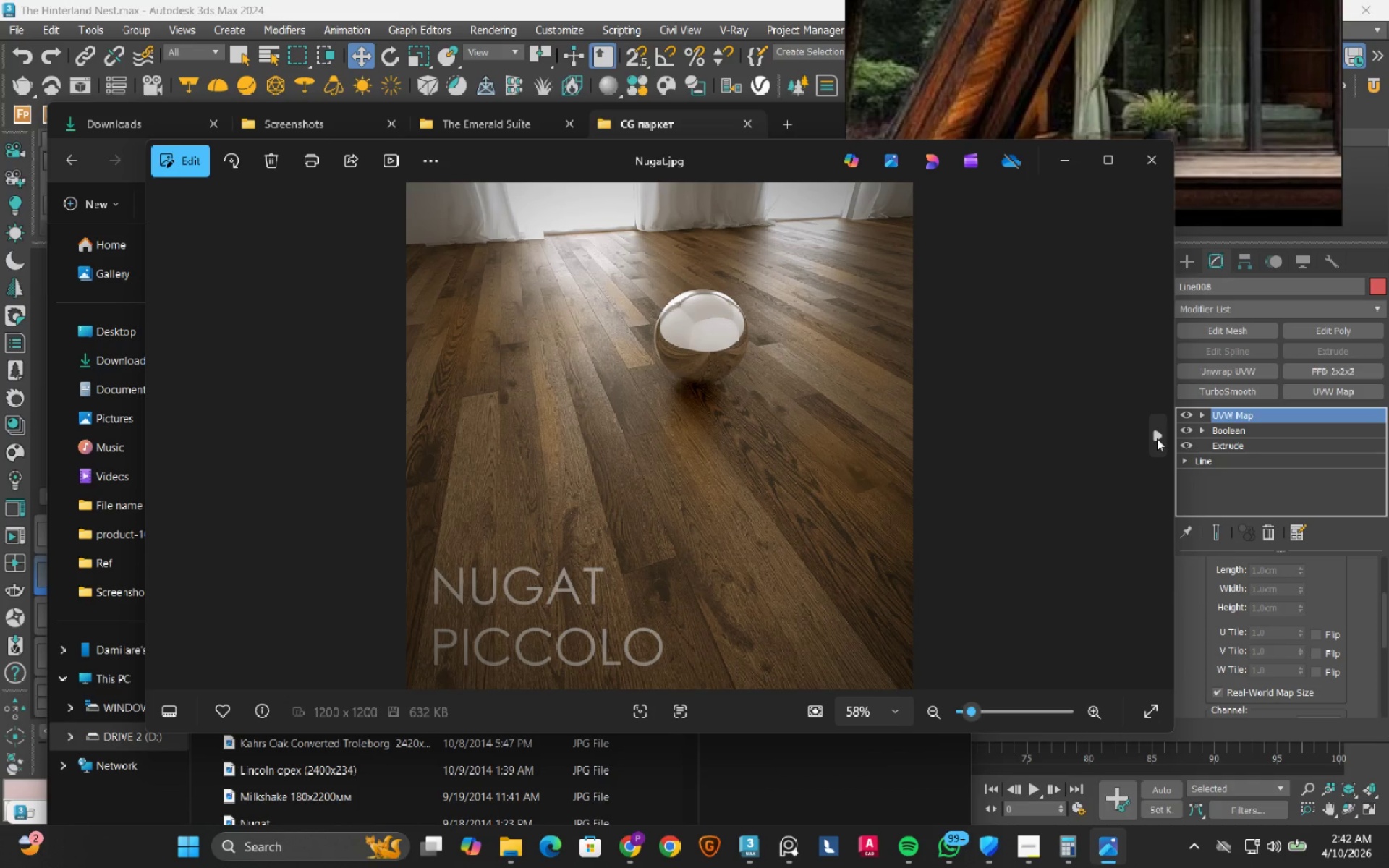 
left_click([1157, 438])
 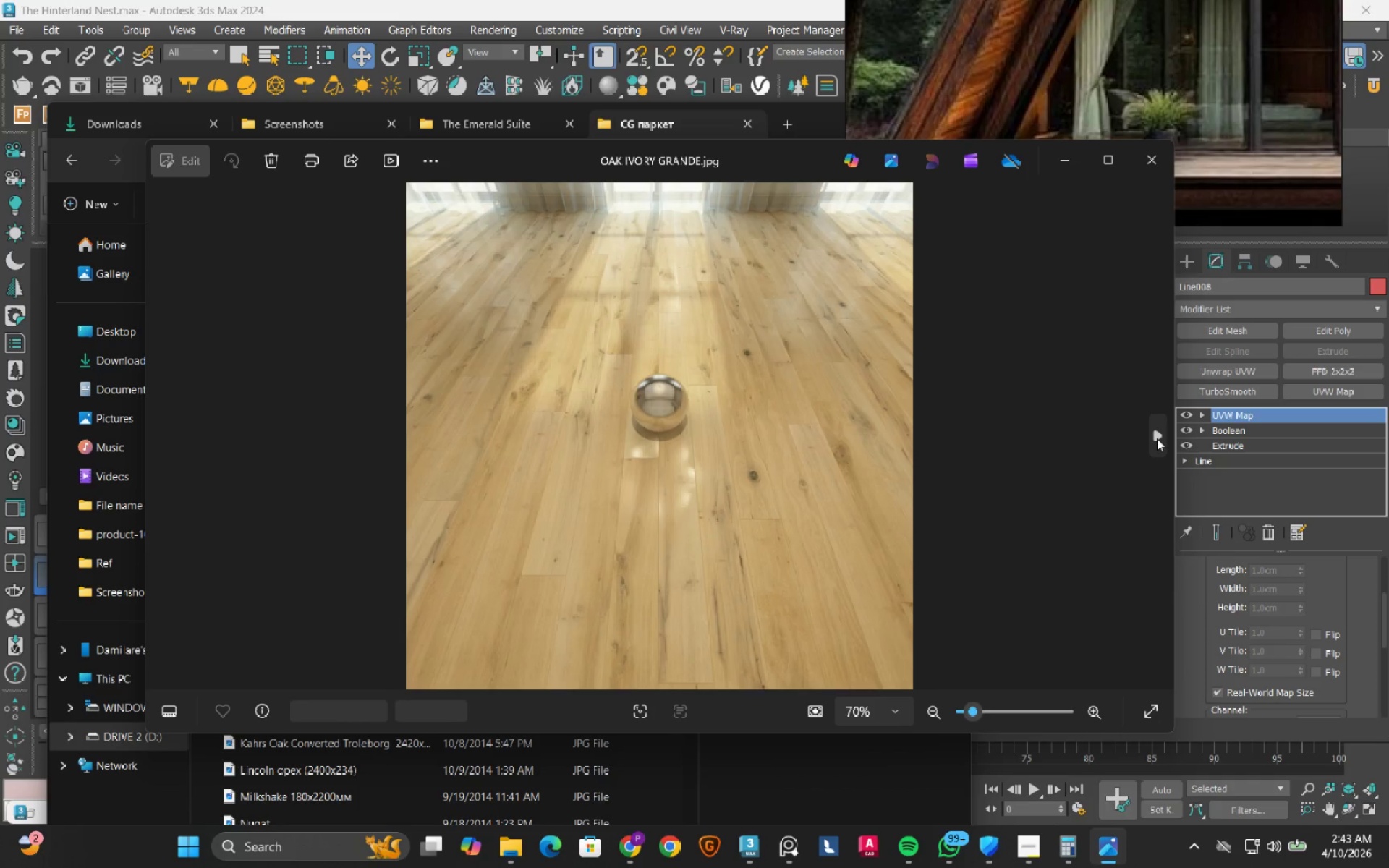 
double_click([1157, 438])
 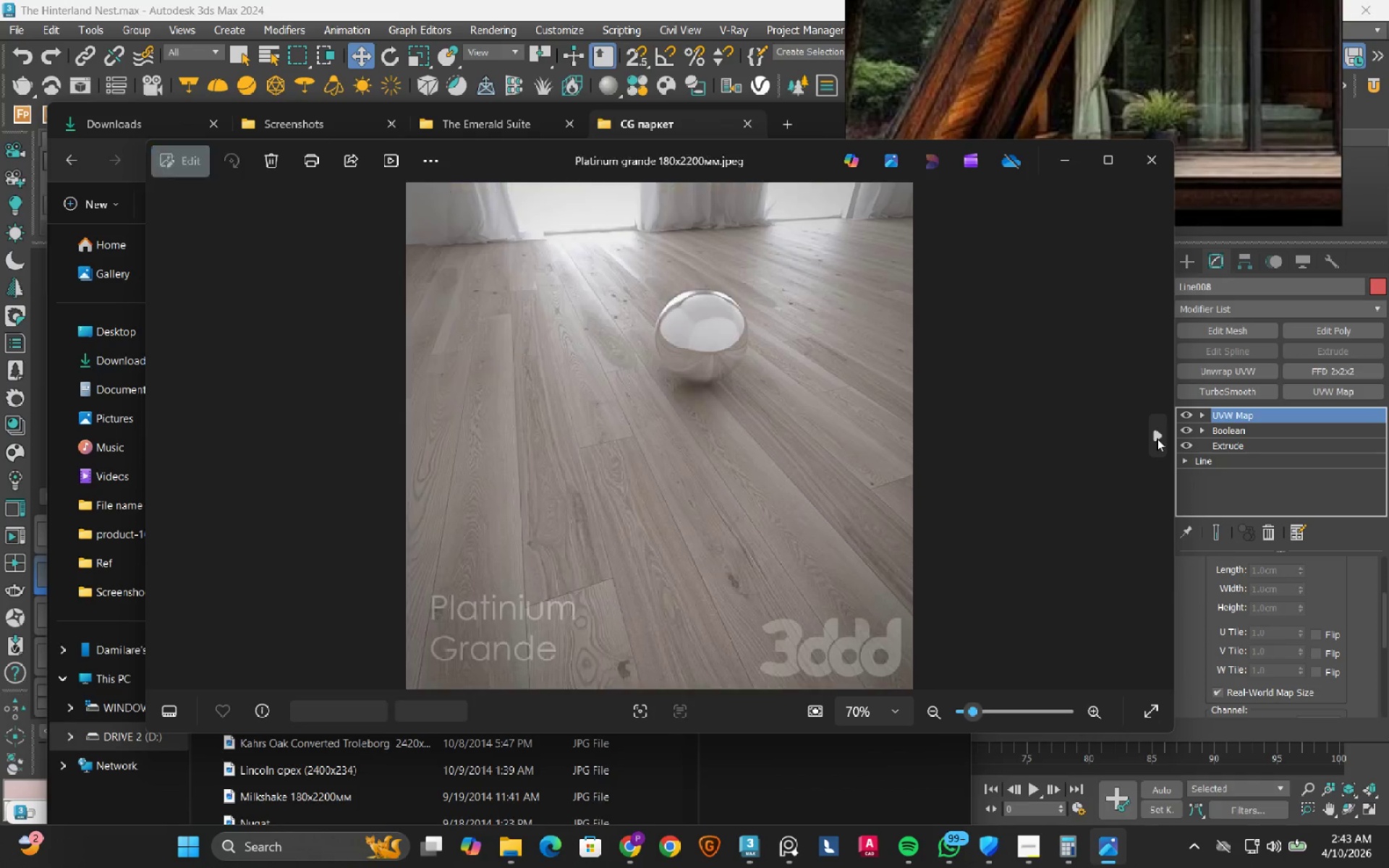 
triple_click([1157, 438])
 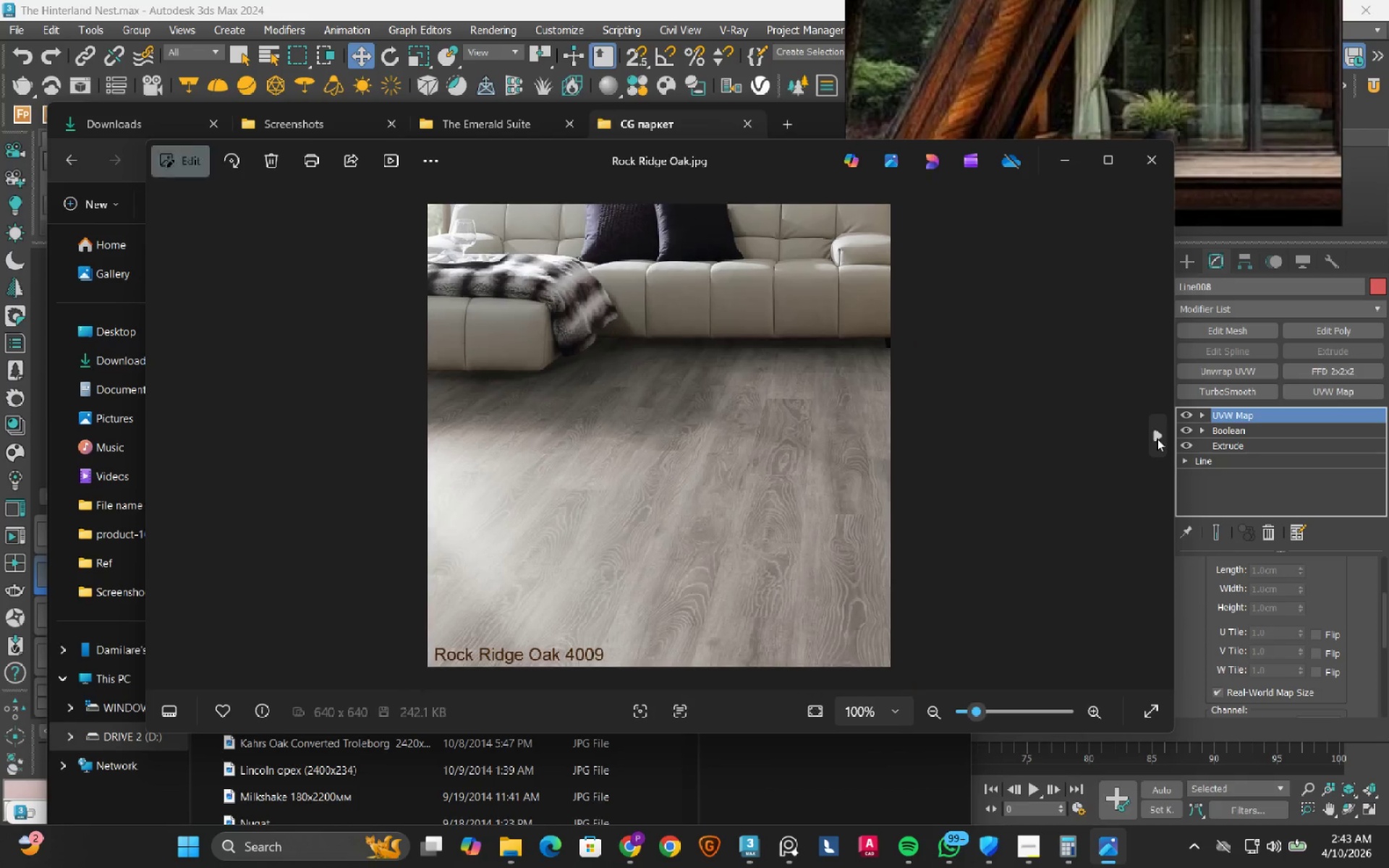 
triple_click([1157, 438])
 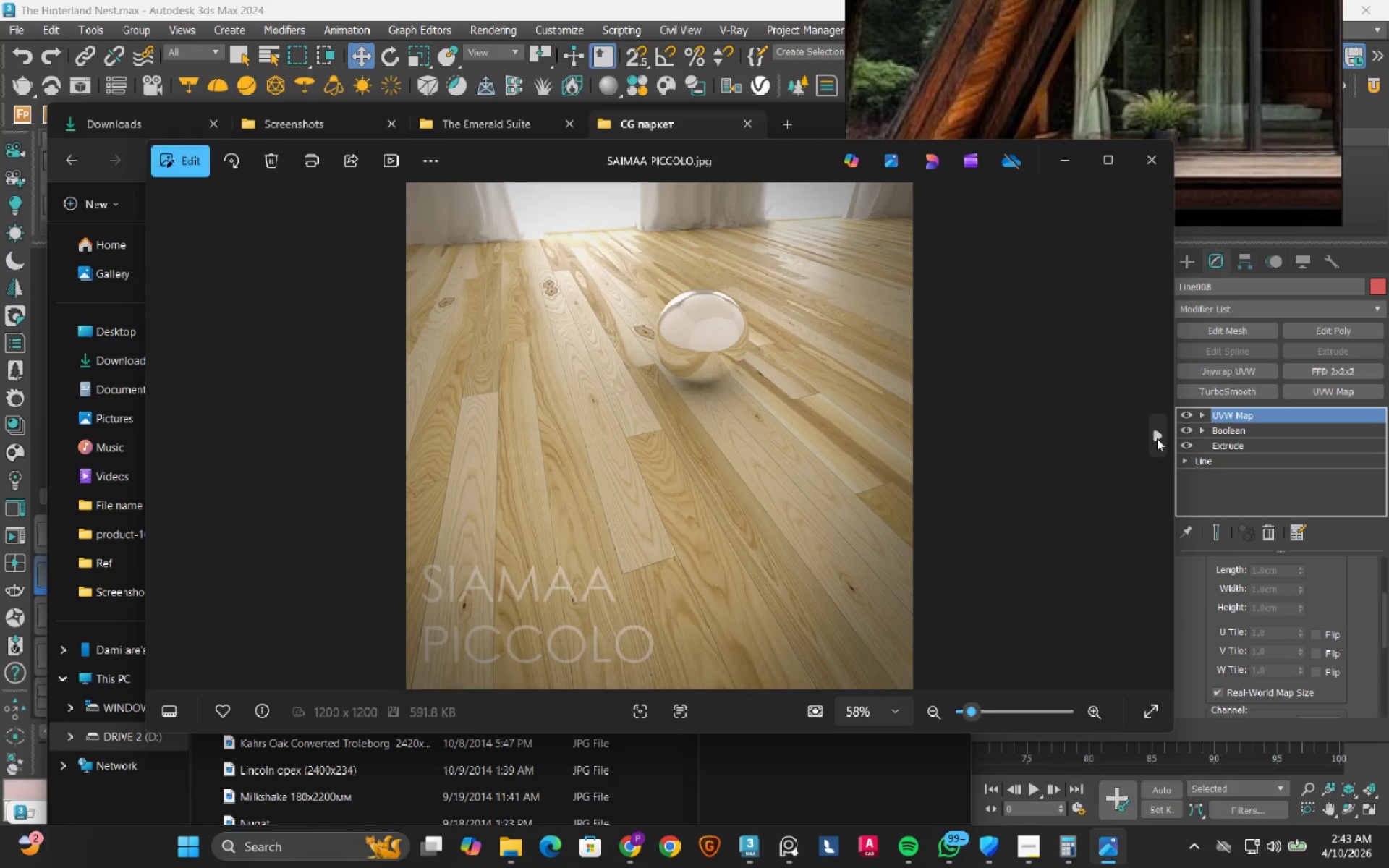 
triple_click([1157, 438])
 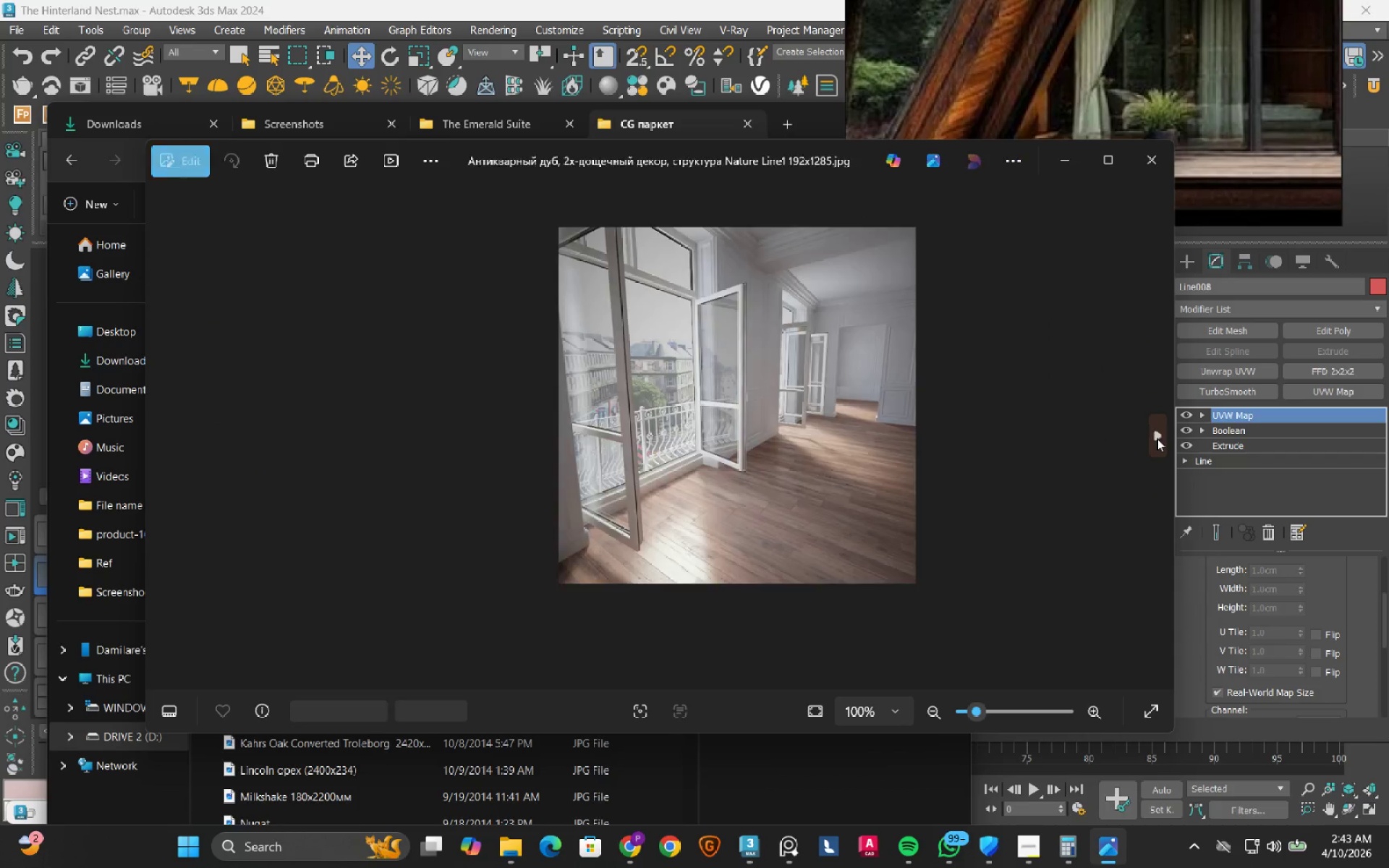 
double_click([1157, 438])
 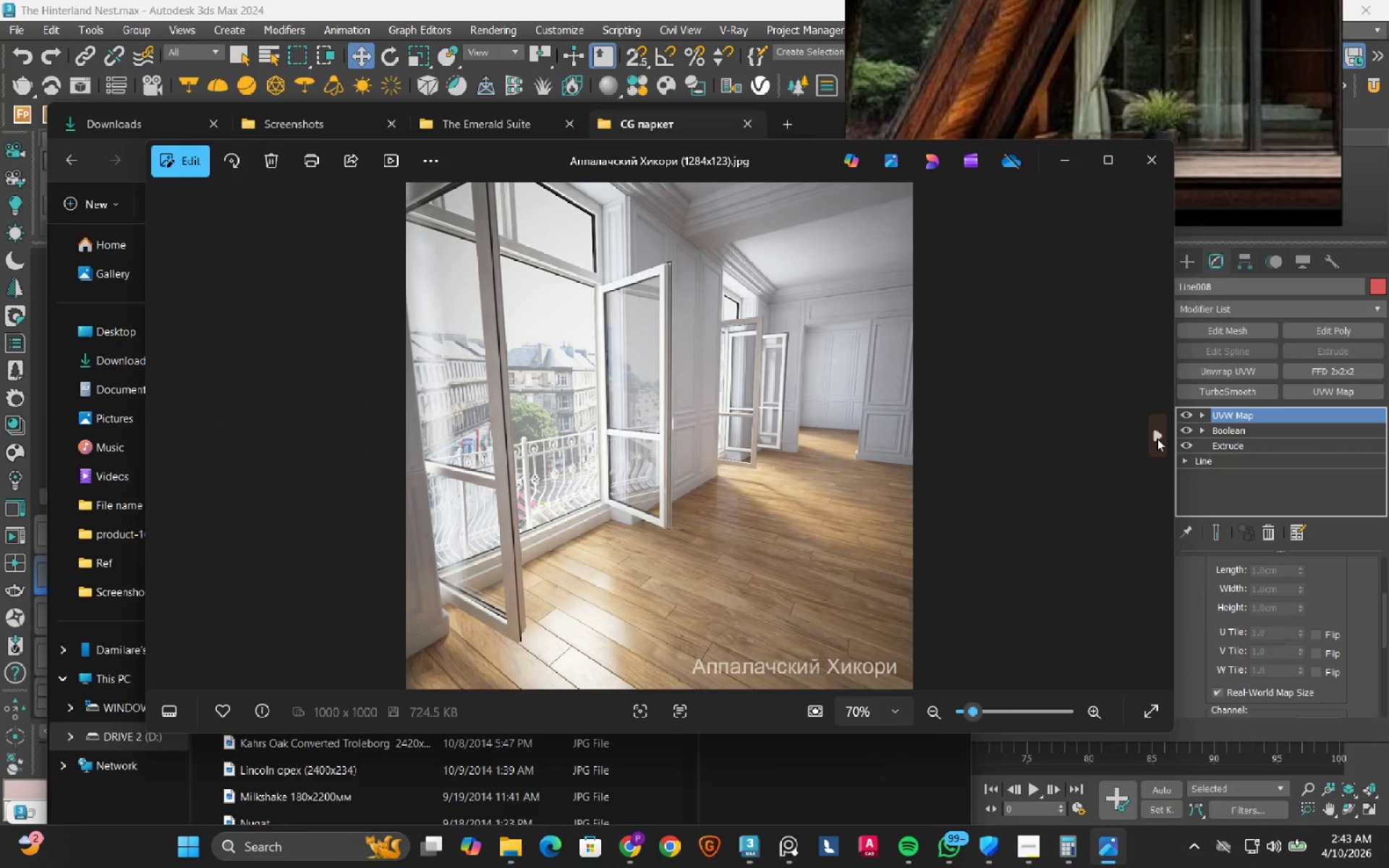 
left_click([1157, 438])
 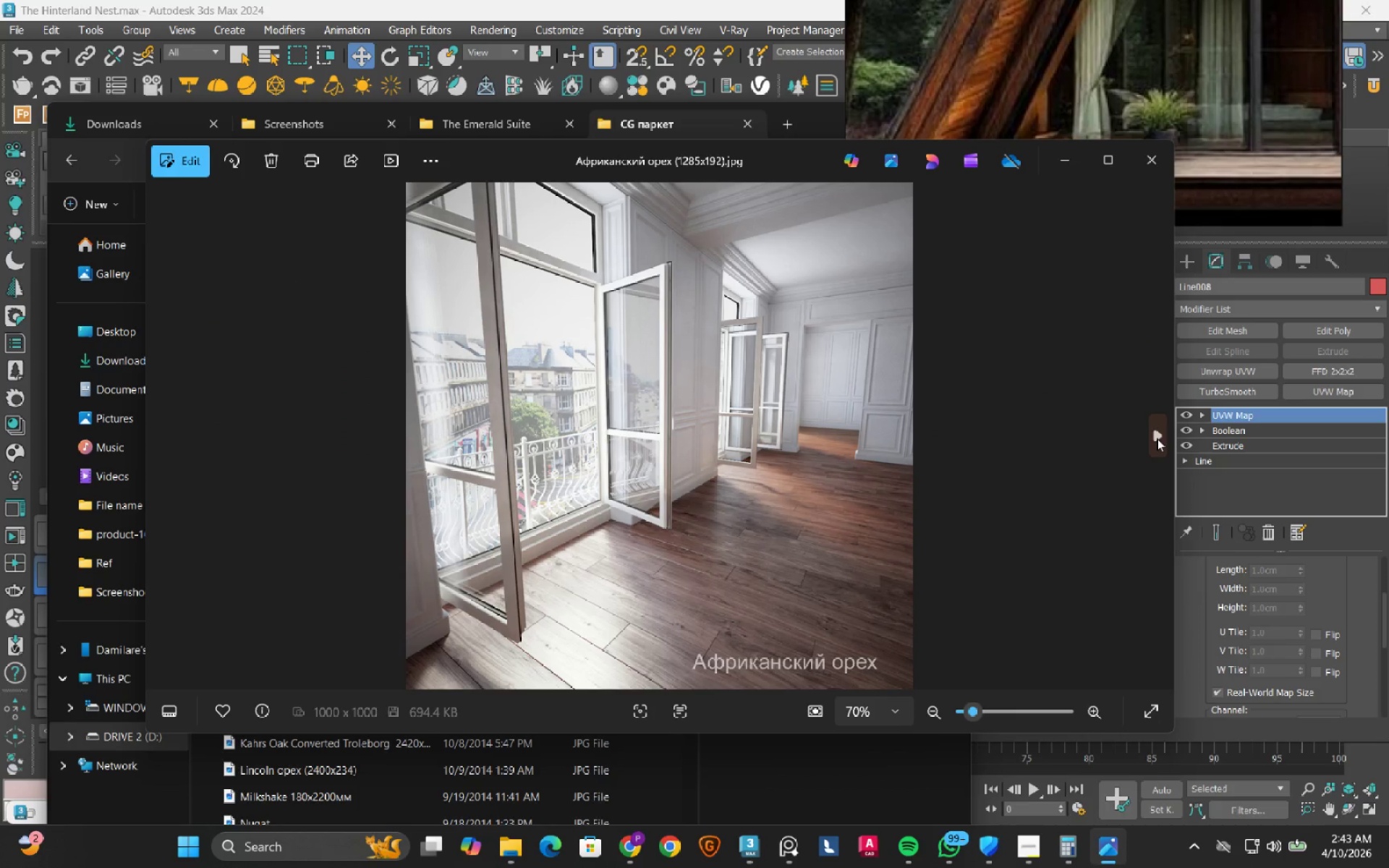 
wait(5.7)
 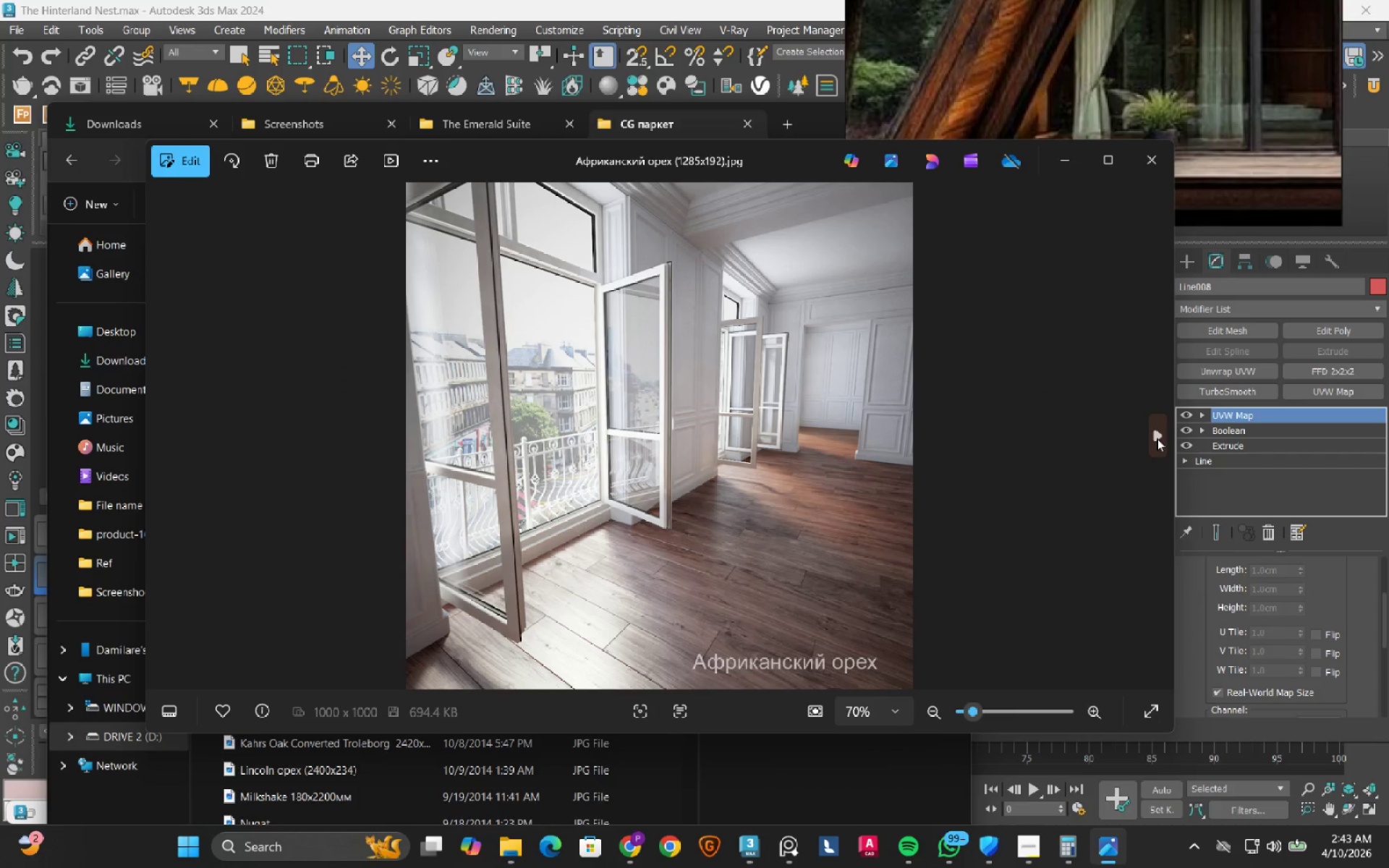 
left_click([1157, 438])
 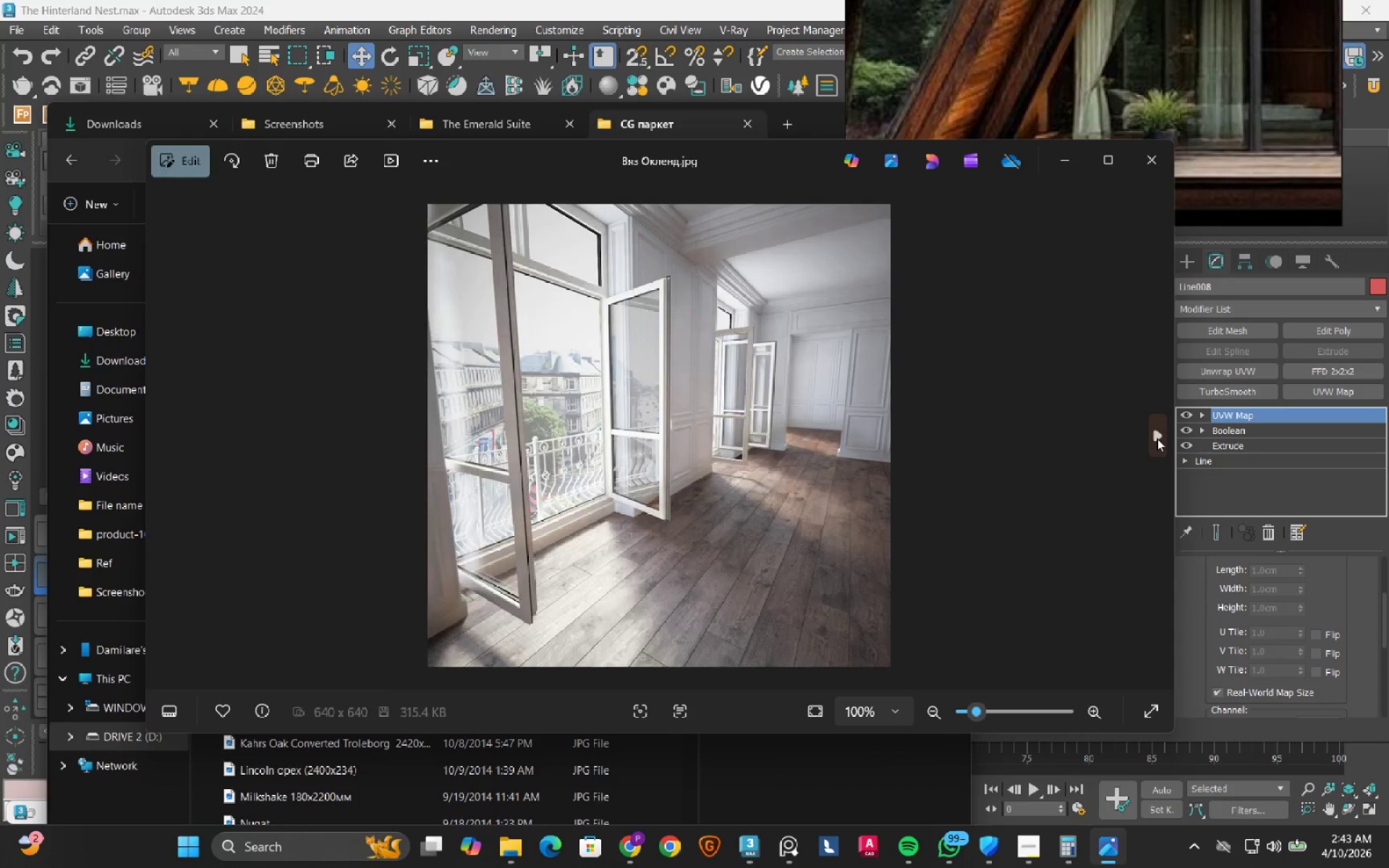 
double_click([1157, 438])
 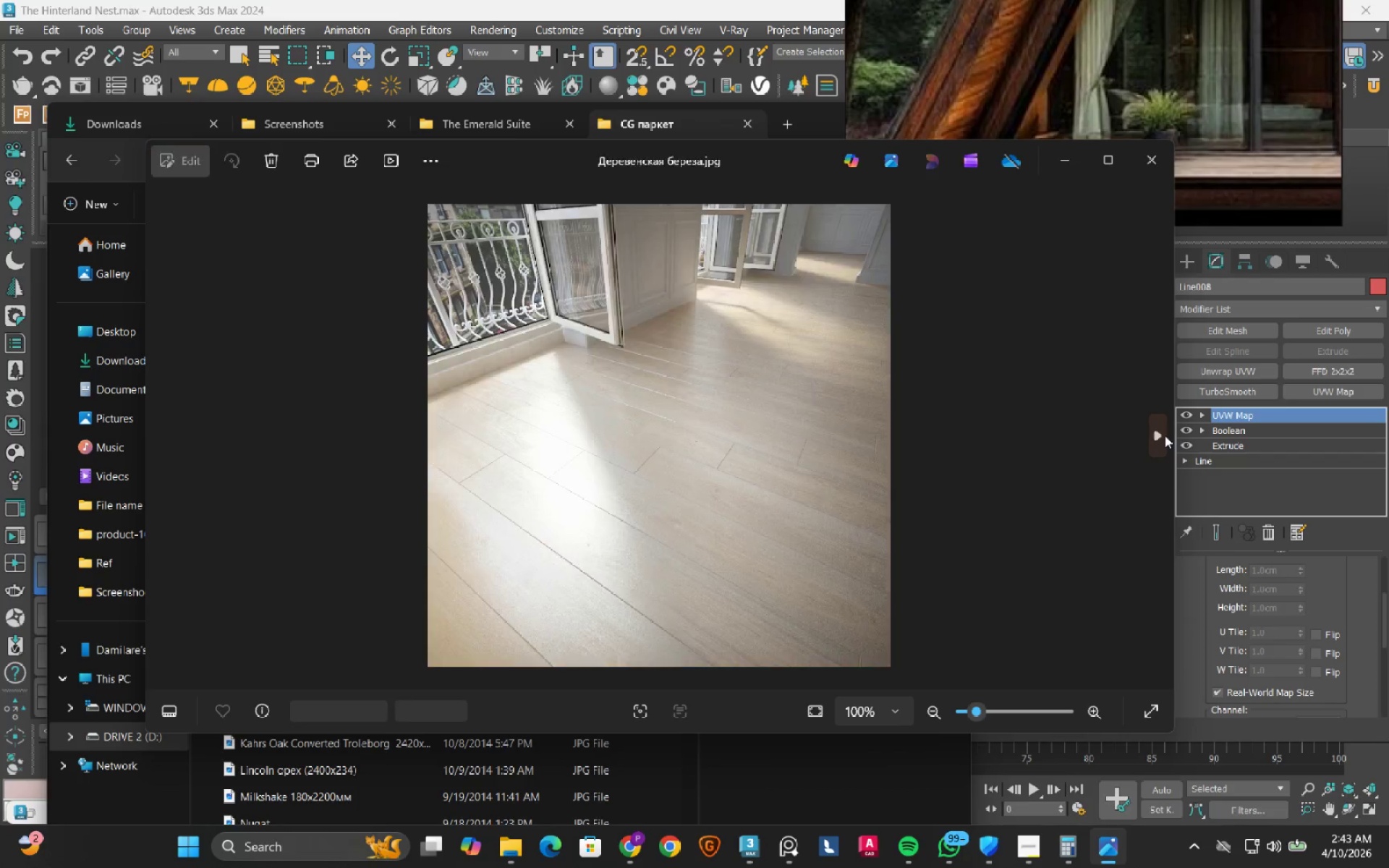 
double_click([1165, 435])
 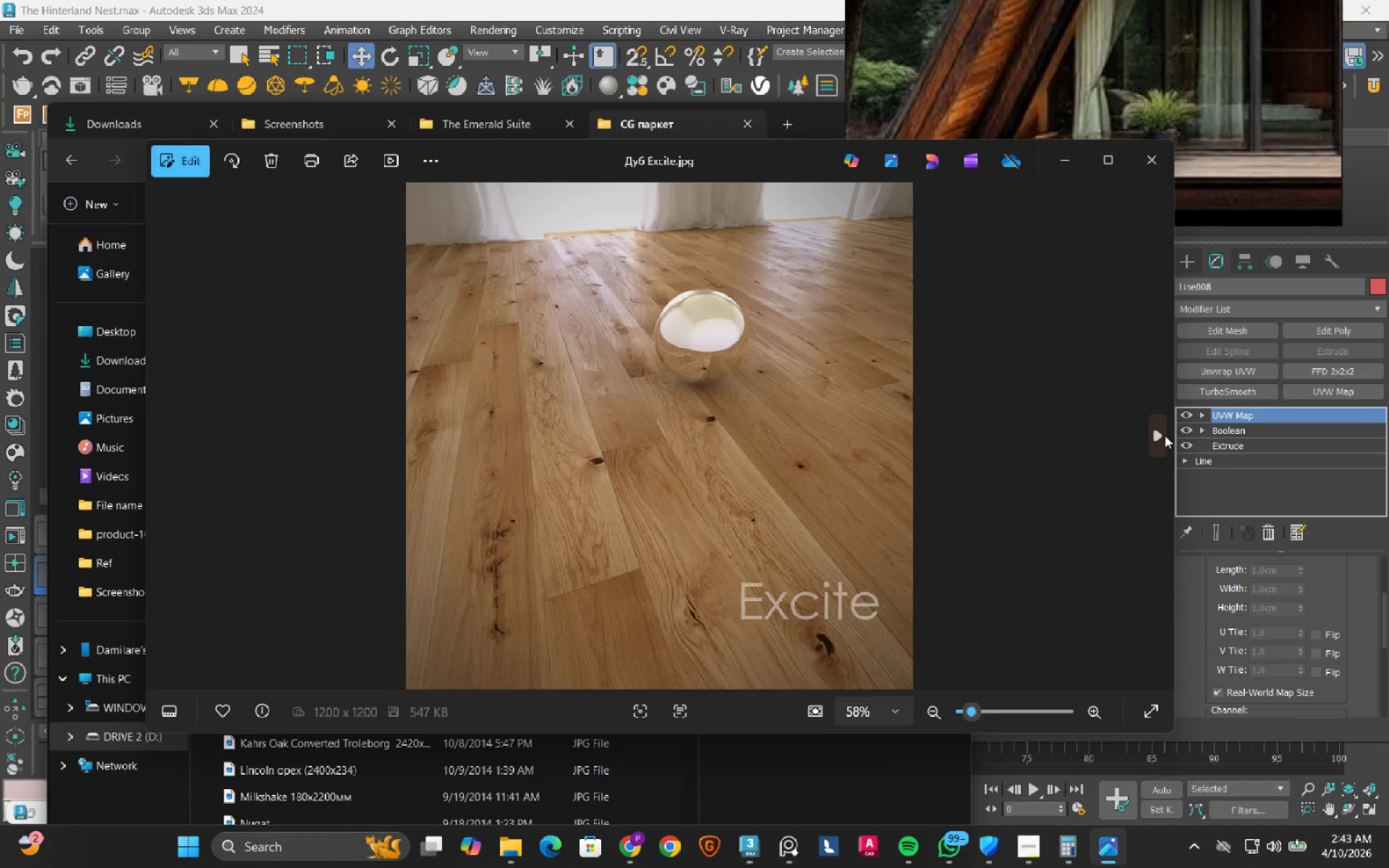 
triple_click([1165, 435])
 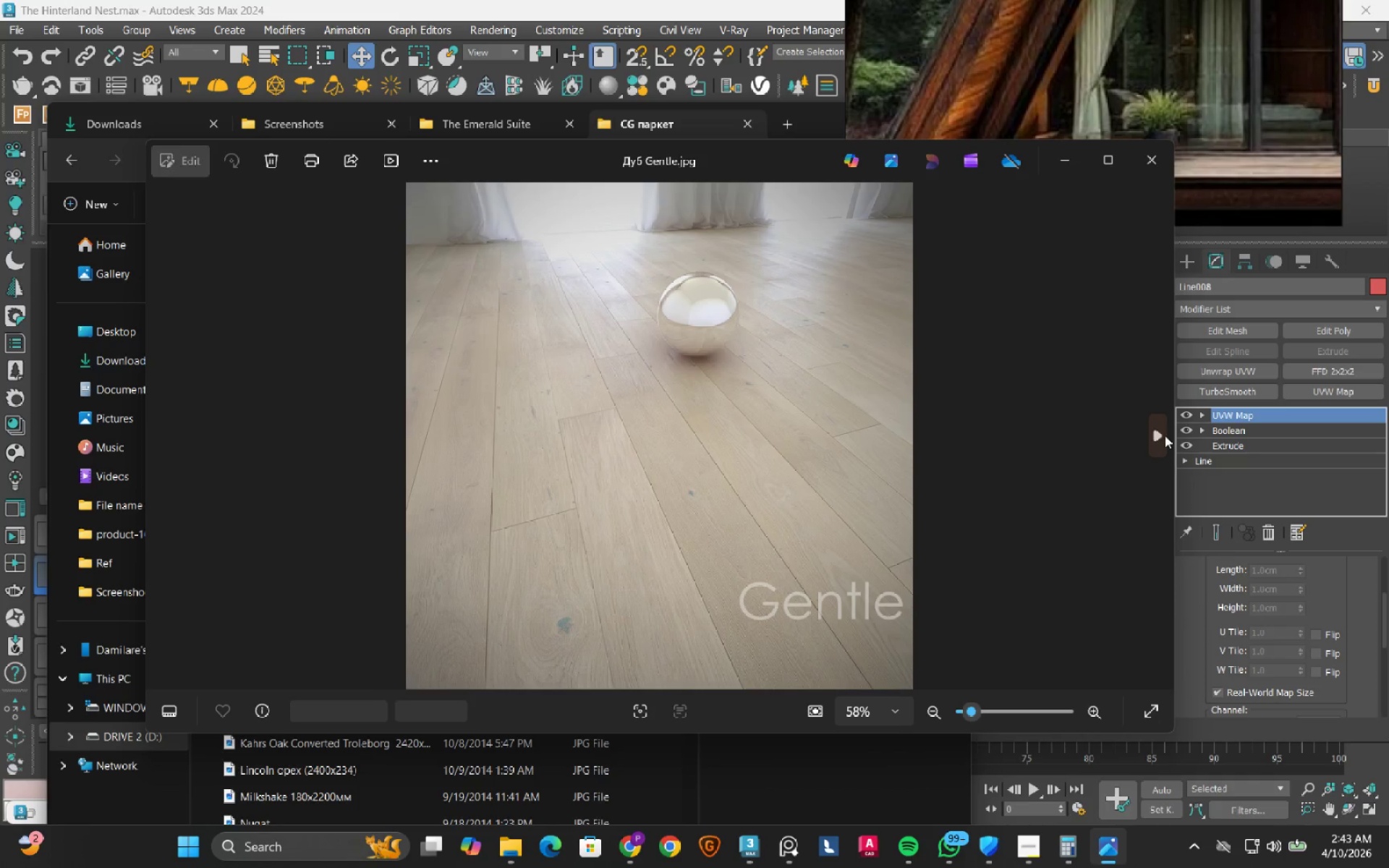 
triple_click([1165, 435])
 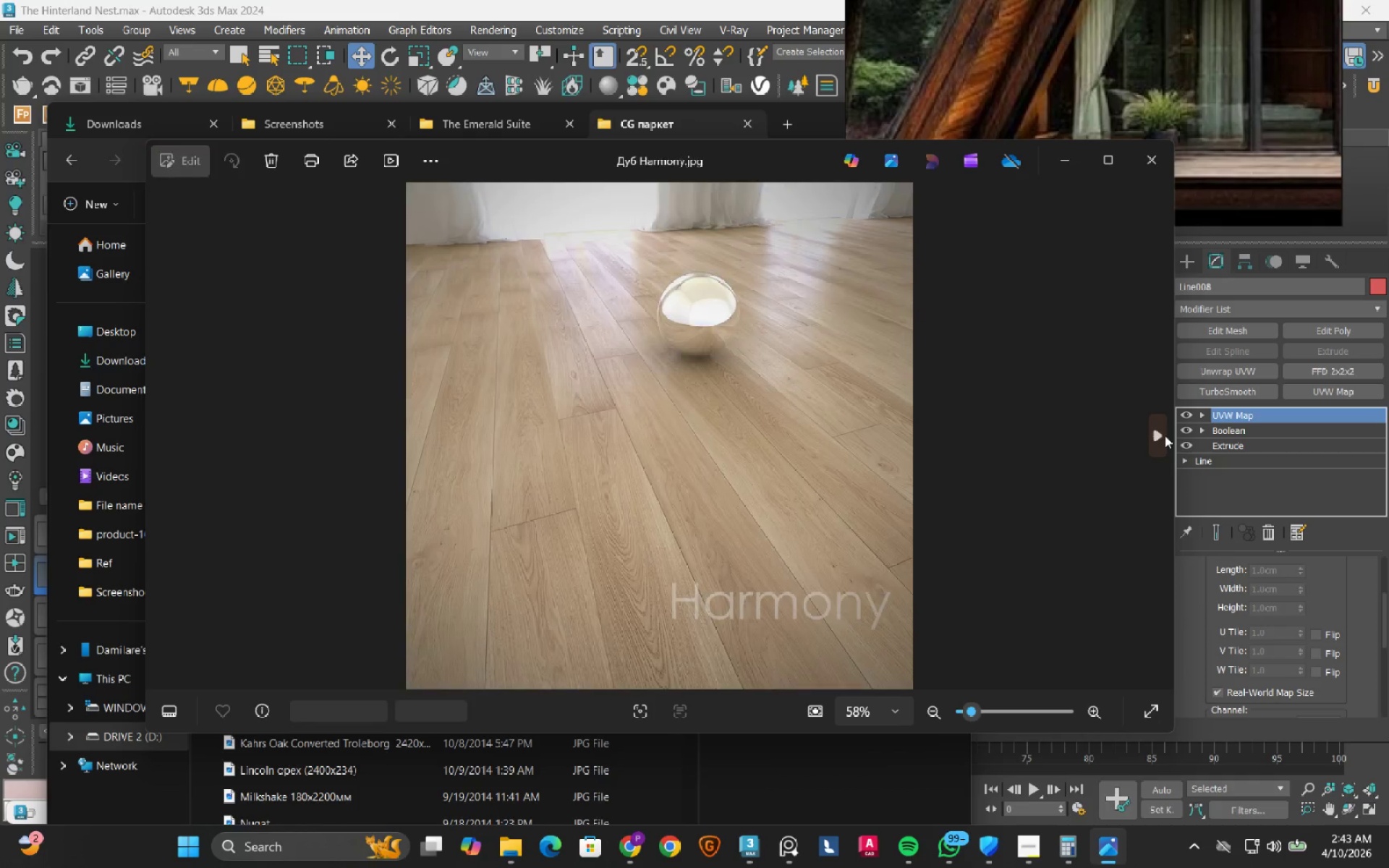 
triple_click([1165, 435])
 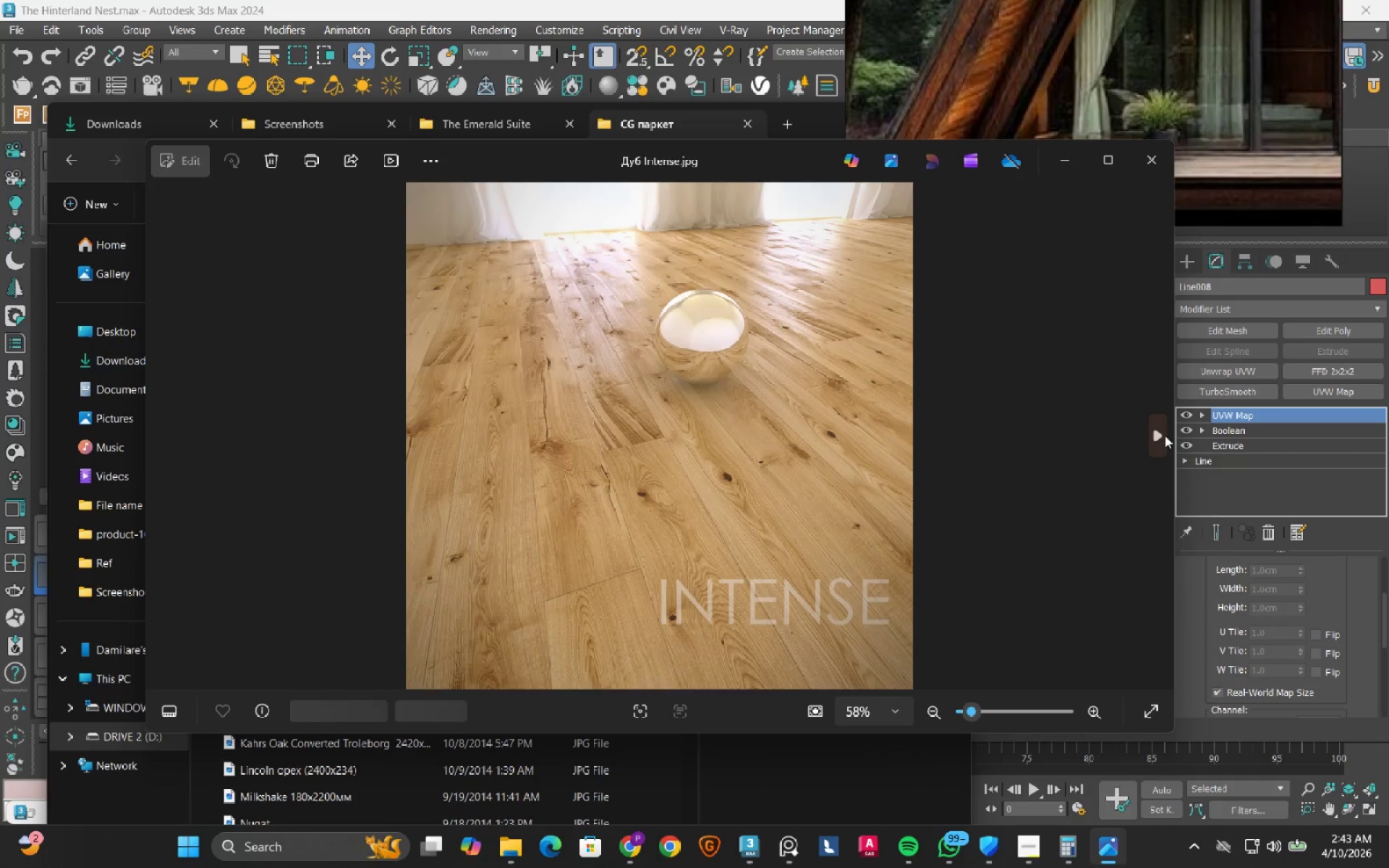 
triple_click([1165, 435])
 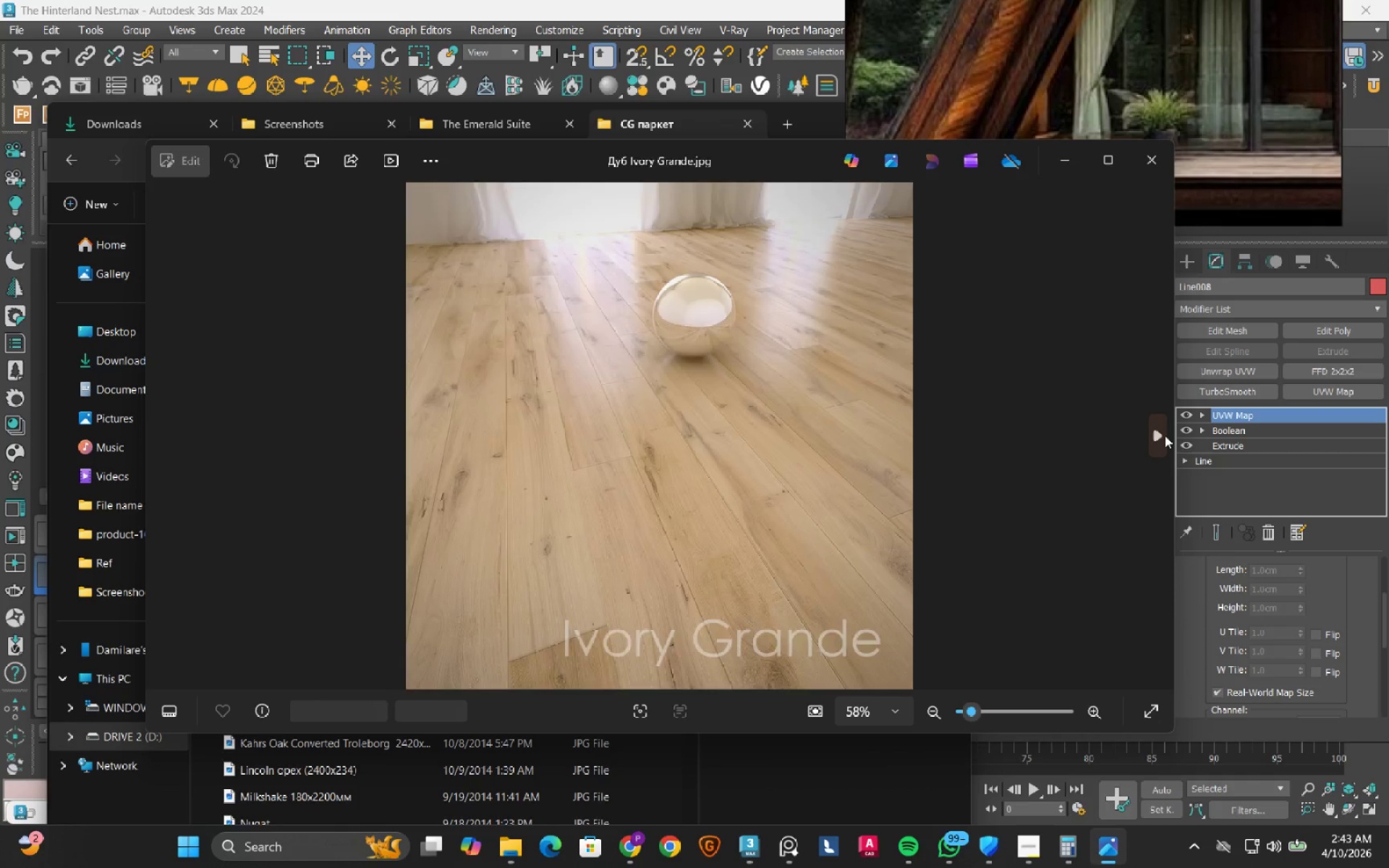 
triple_click([1165, 435])
 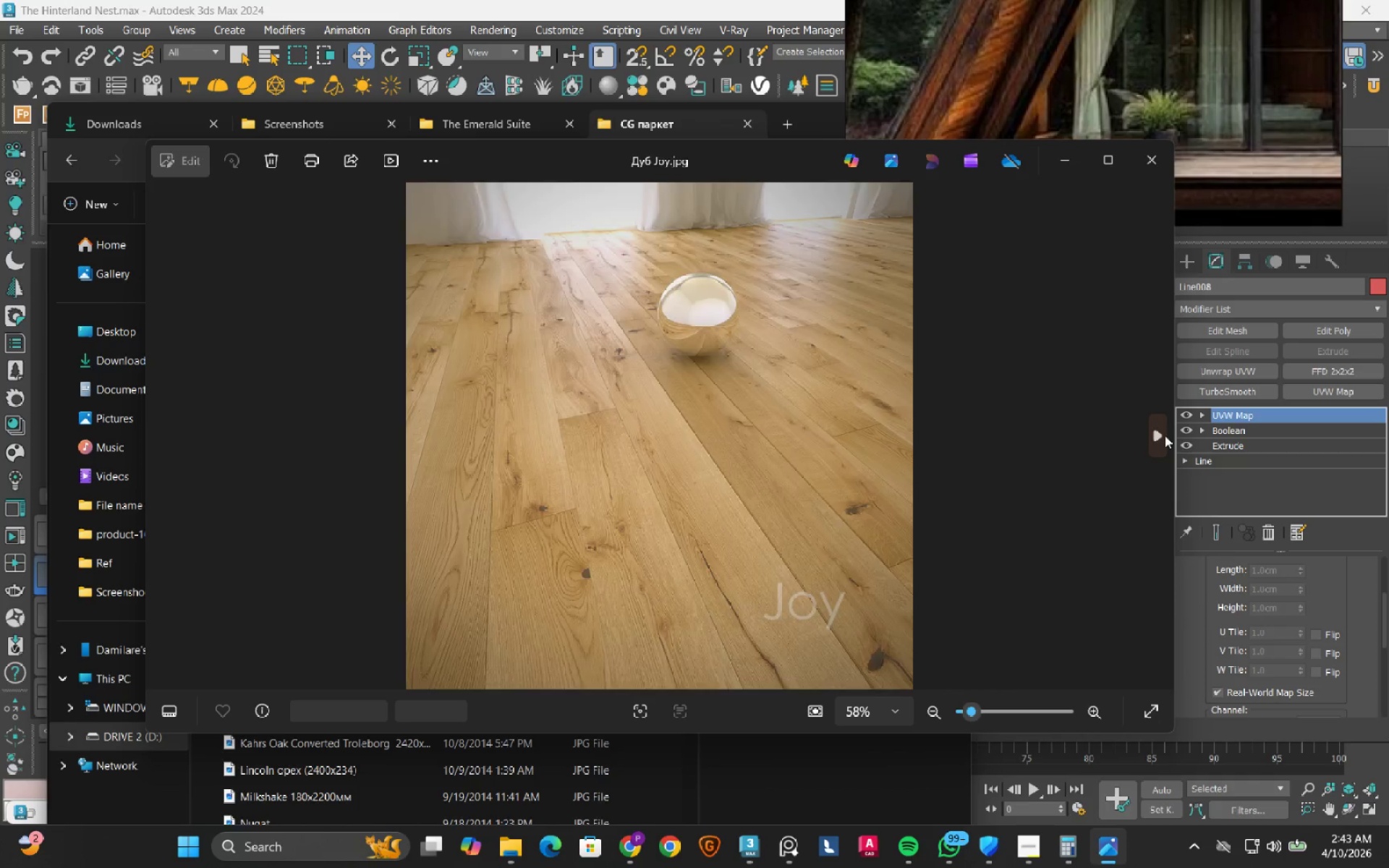 
triple_click([1165, 435])
 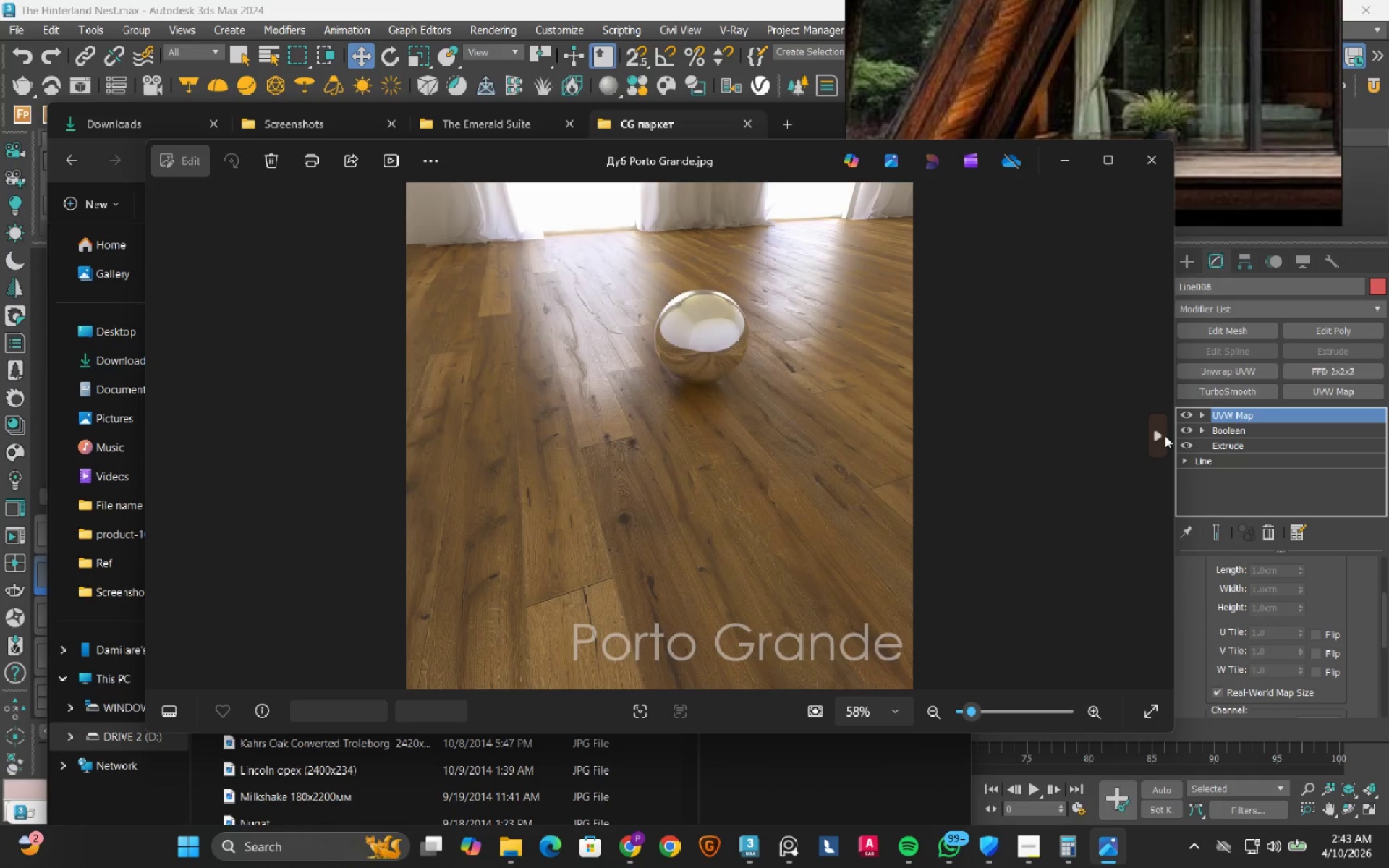 
triple_click([1165, 435])
 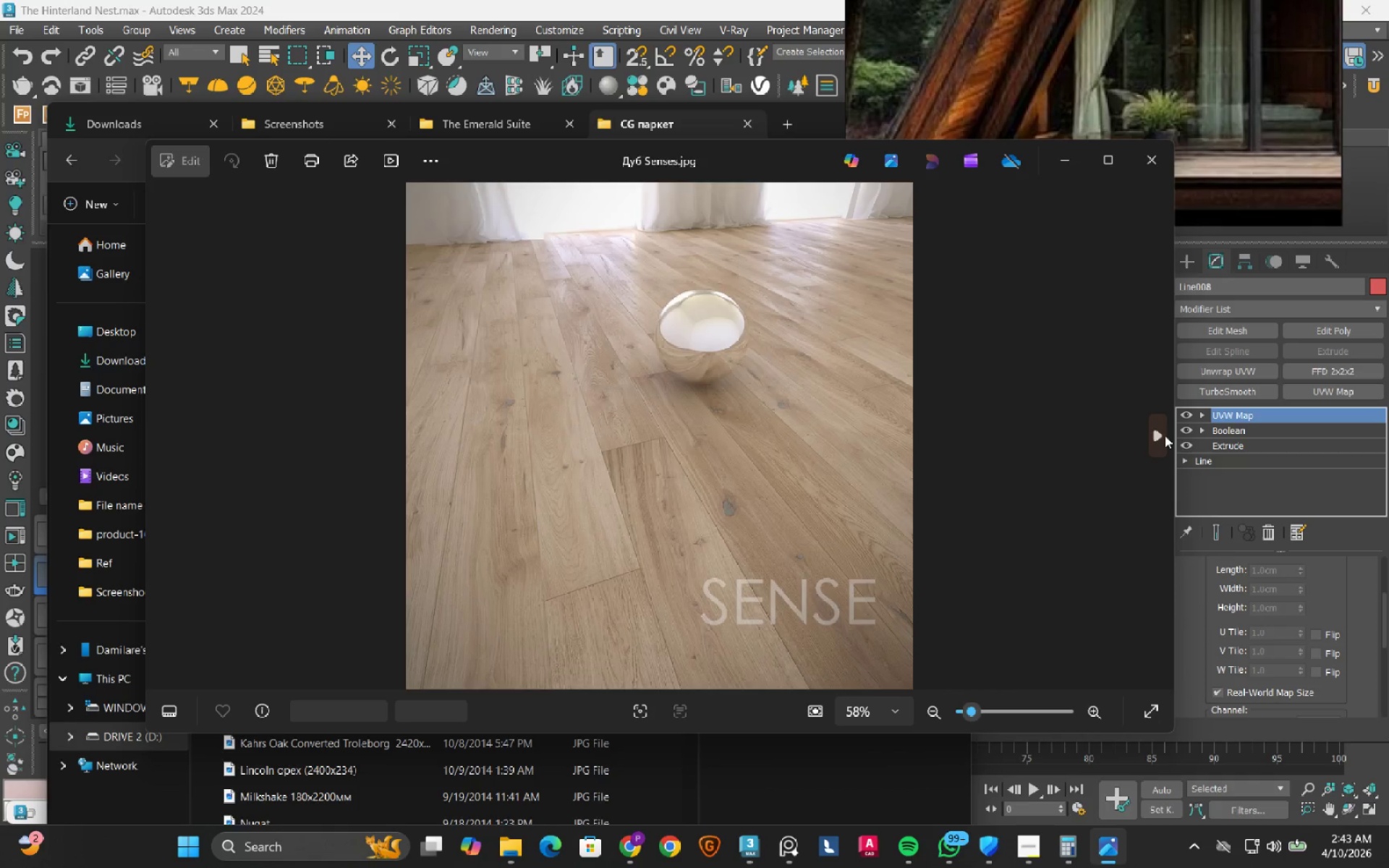 
triple_click([1165, 435])
 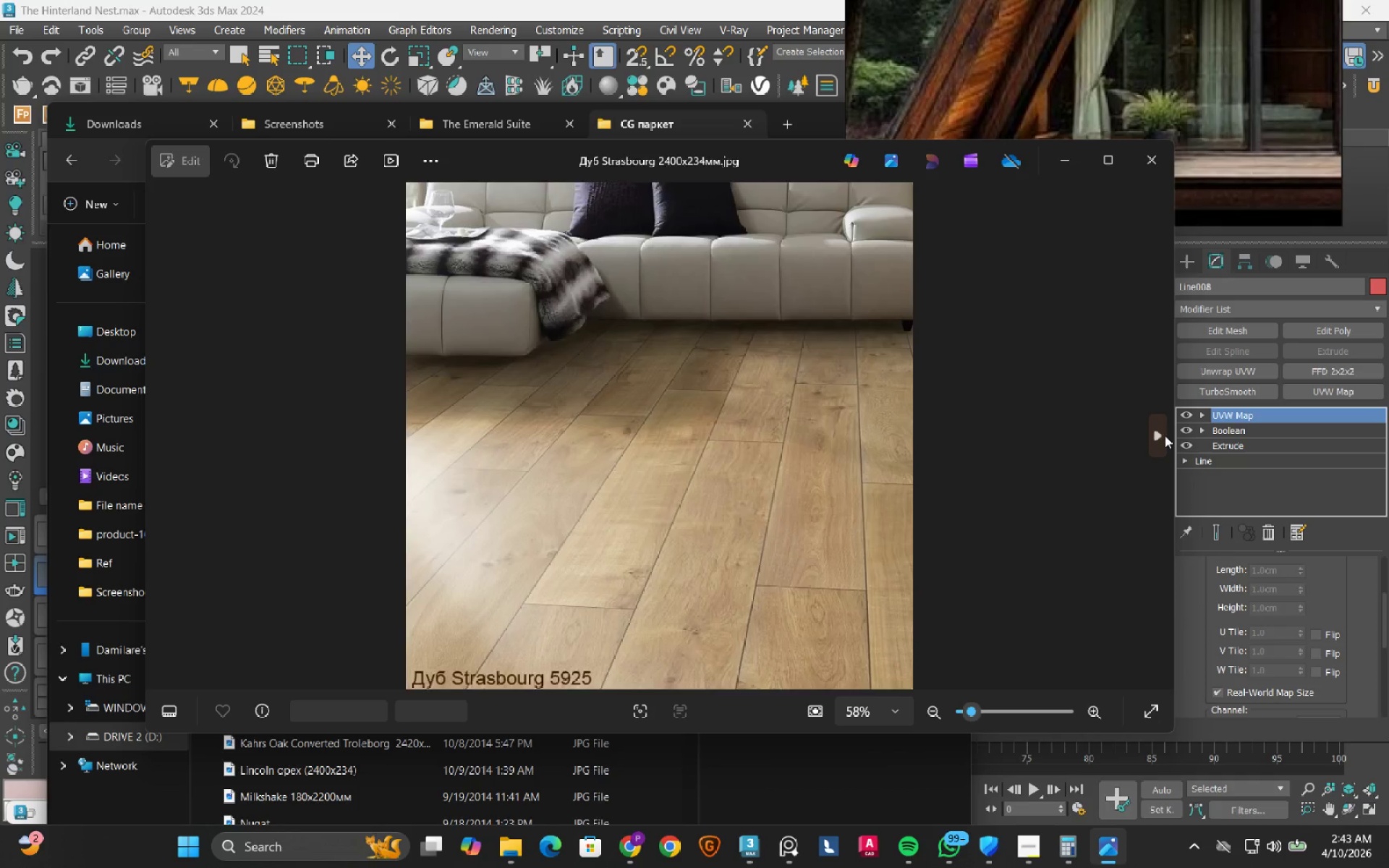 
triple_click([1165, 435])
 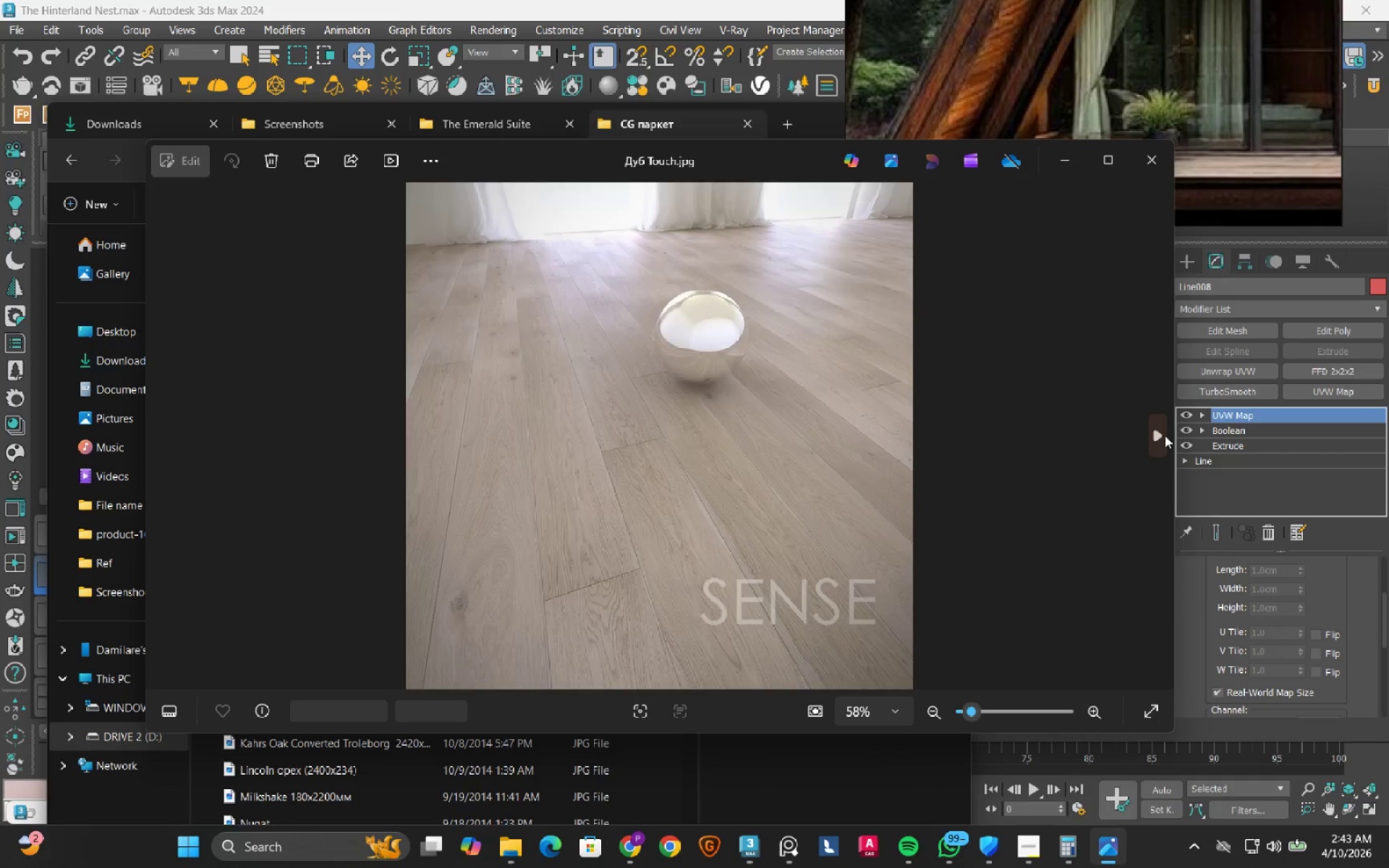 
triple_click([1165, 435])
 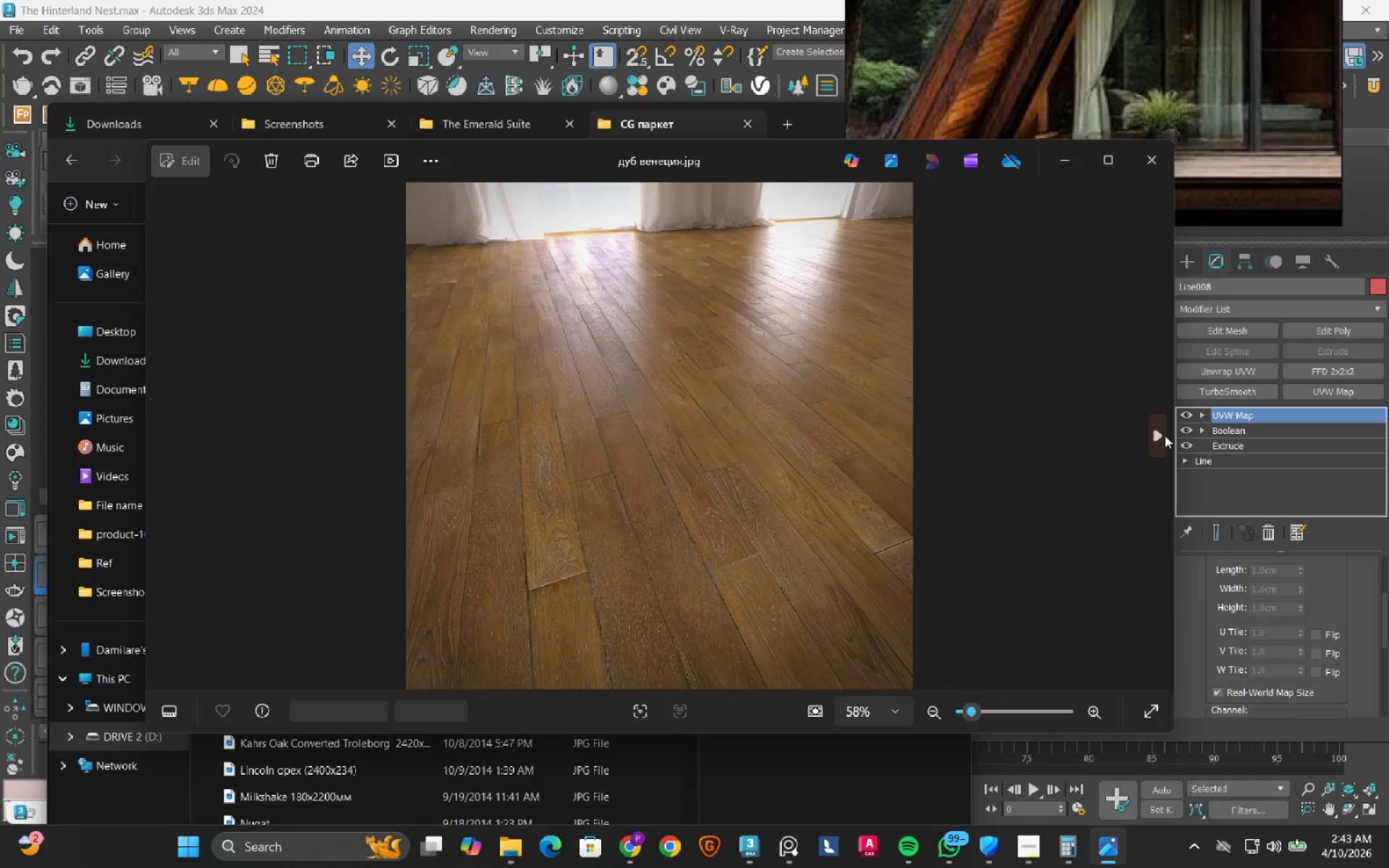 
triple_click([1165, 435])
 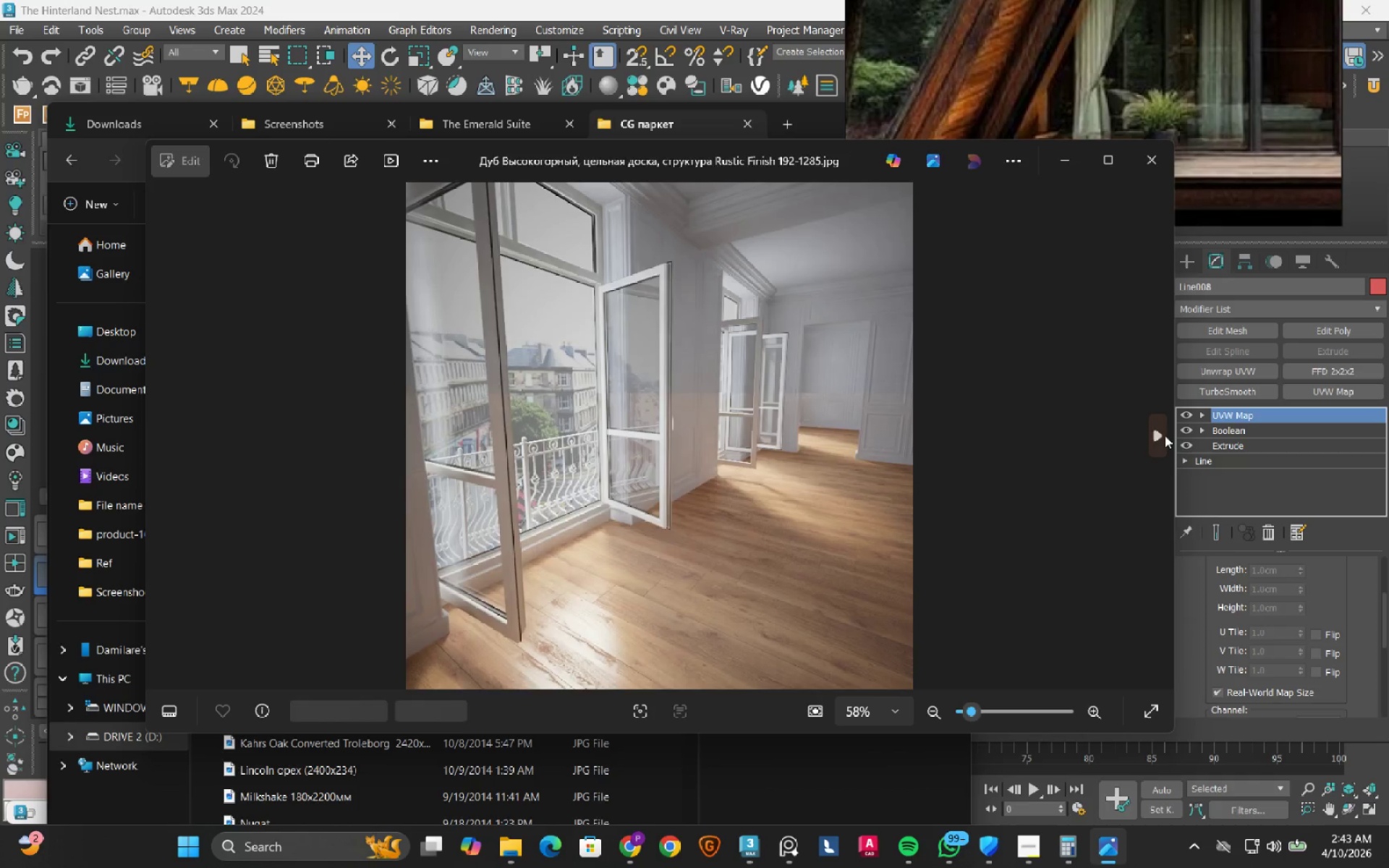 
triple_click([1165, 435])
 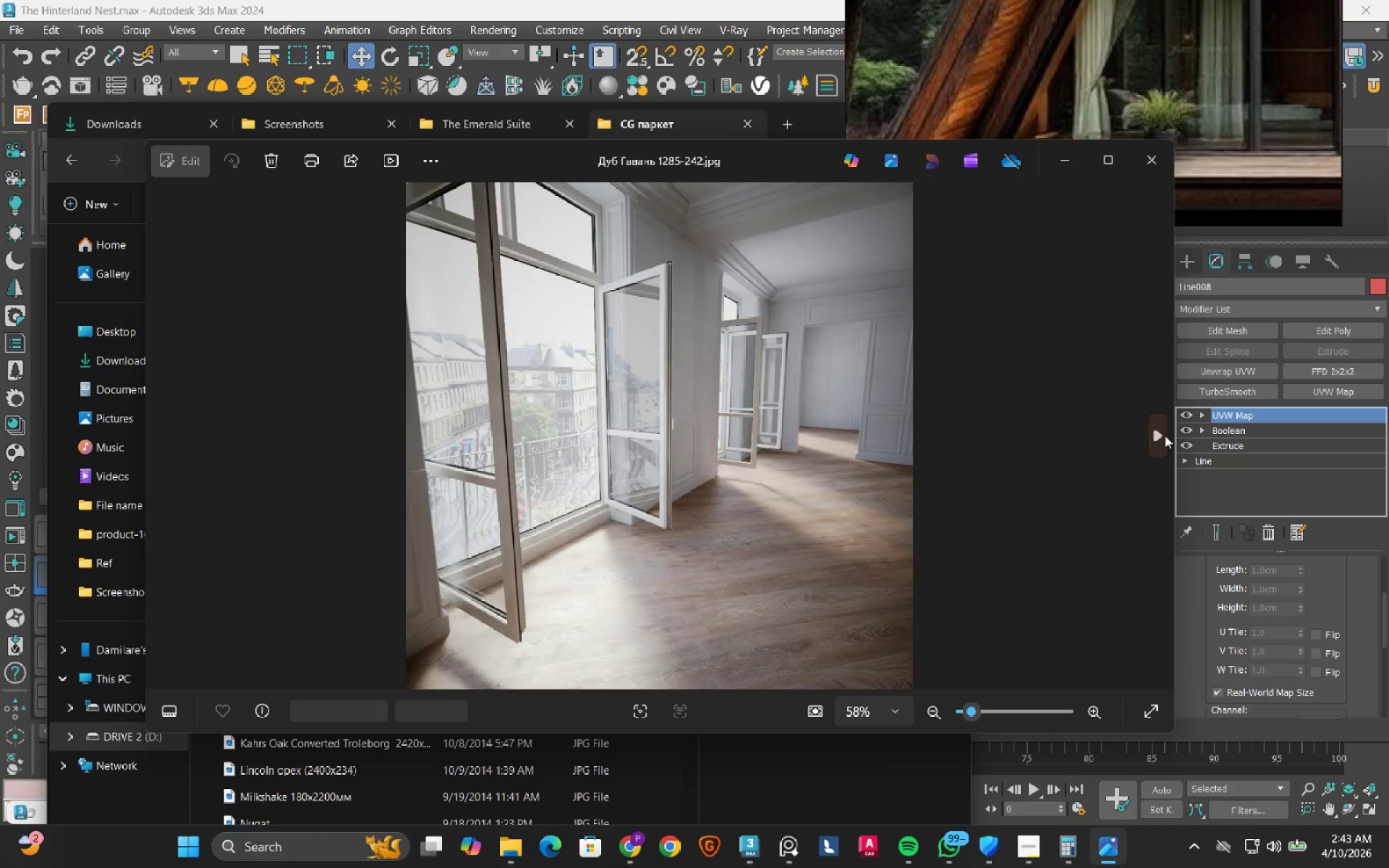 
triple_click([1165, 435])
 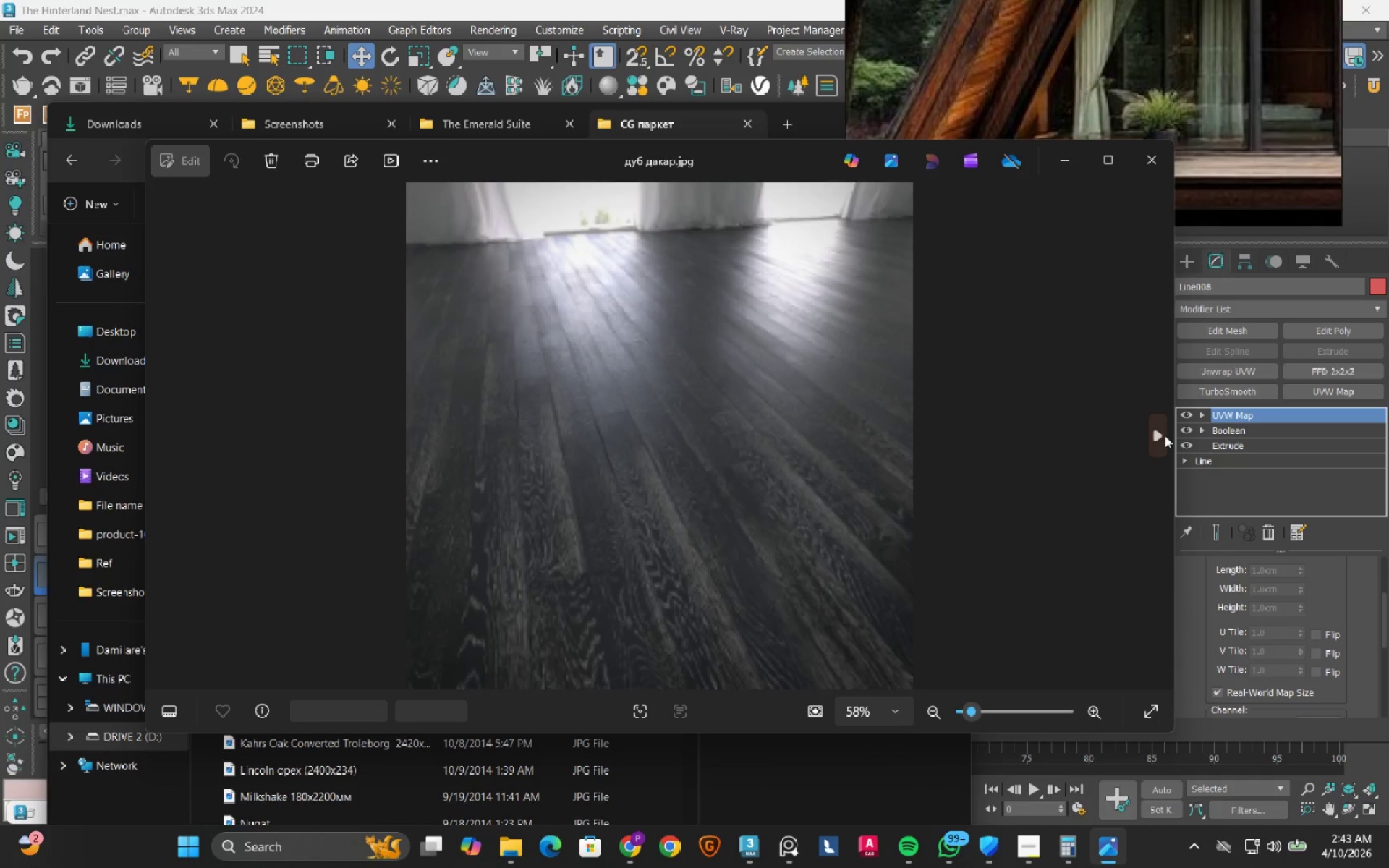 
triple_click([1165, 435])
 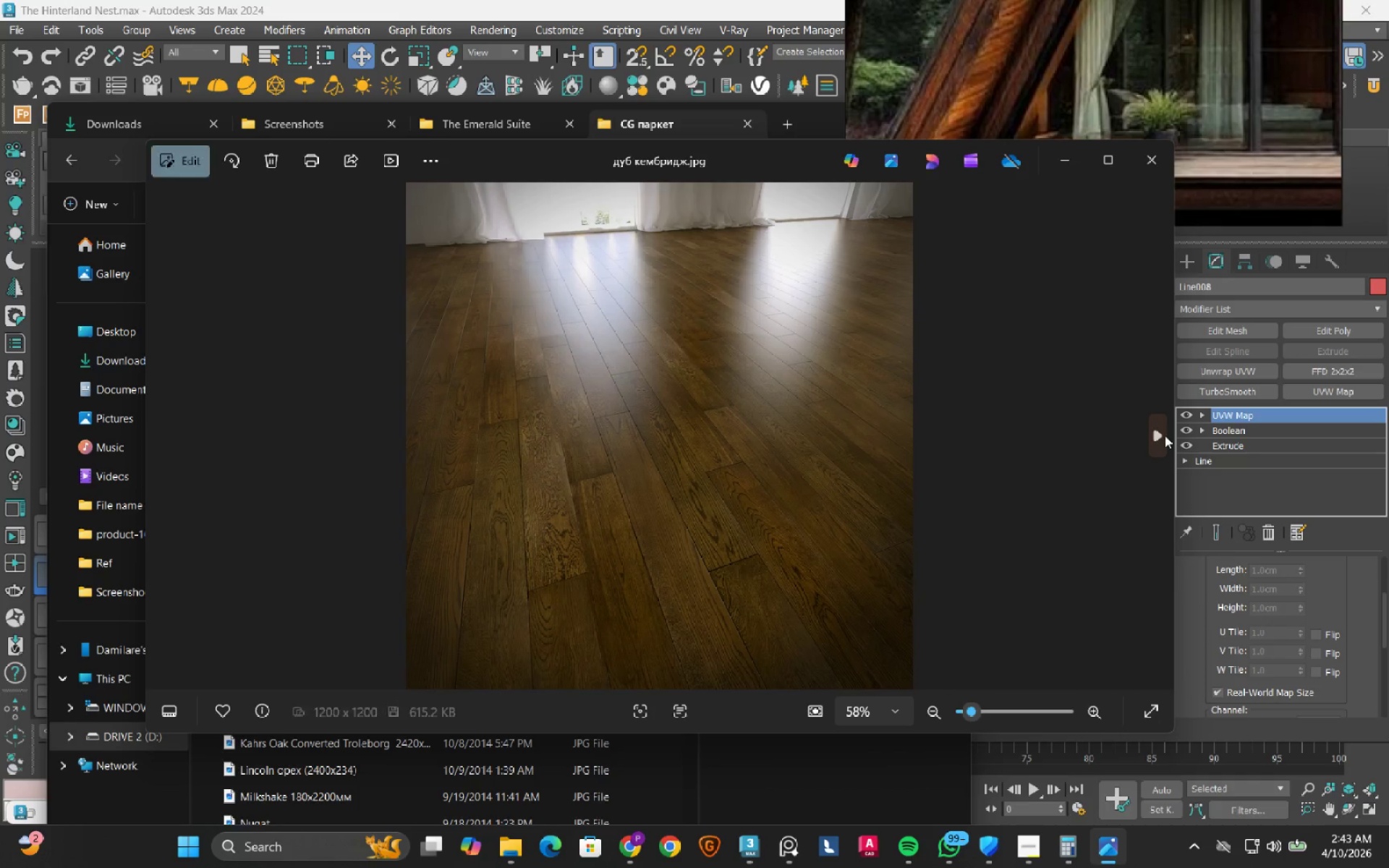 
triple_click([1165, 435])
 